 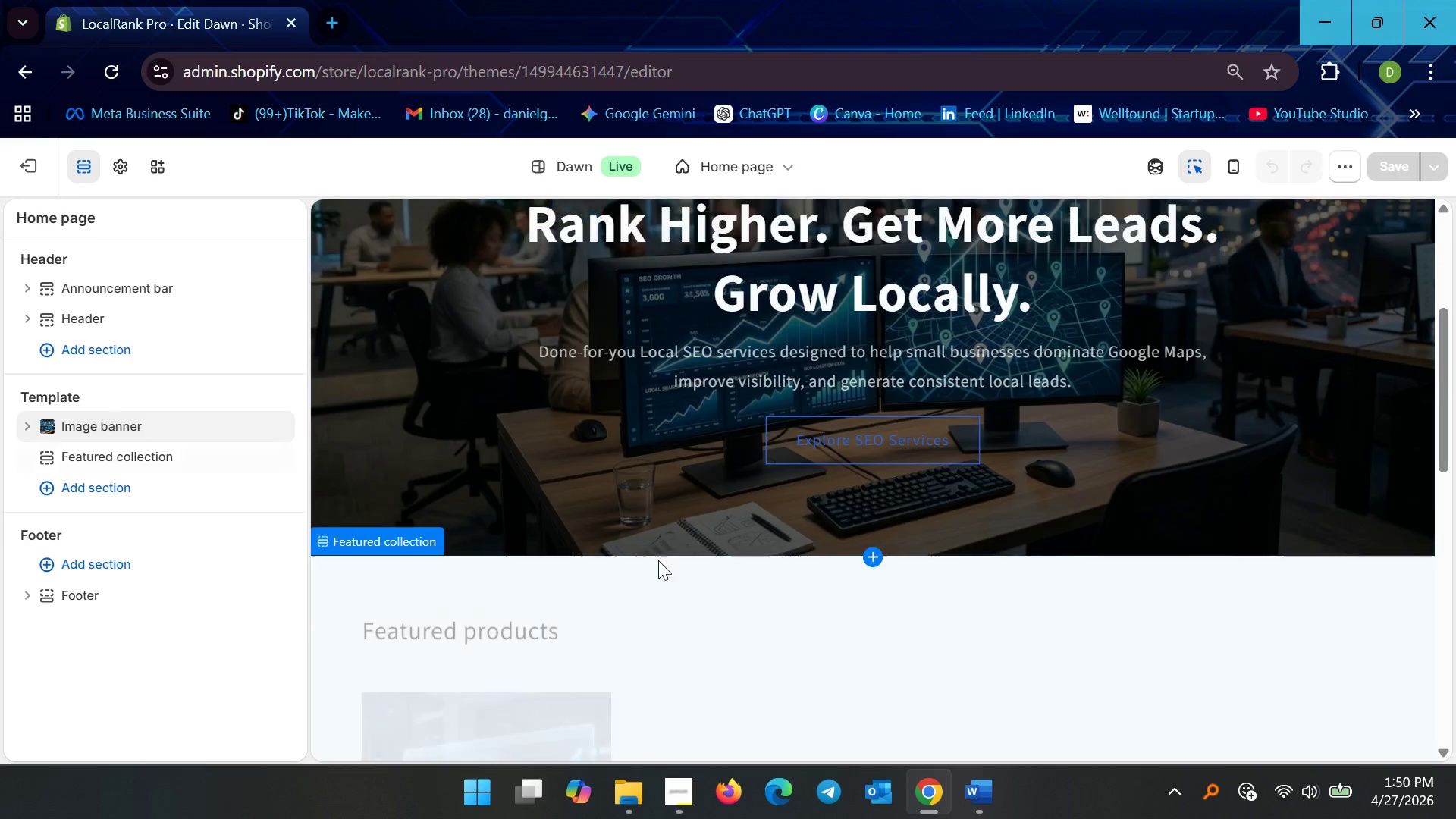 
scroll: coordinate [664, 541], scroll_direction: up, amount: 6.0
 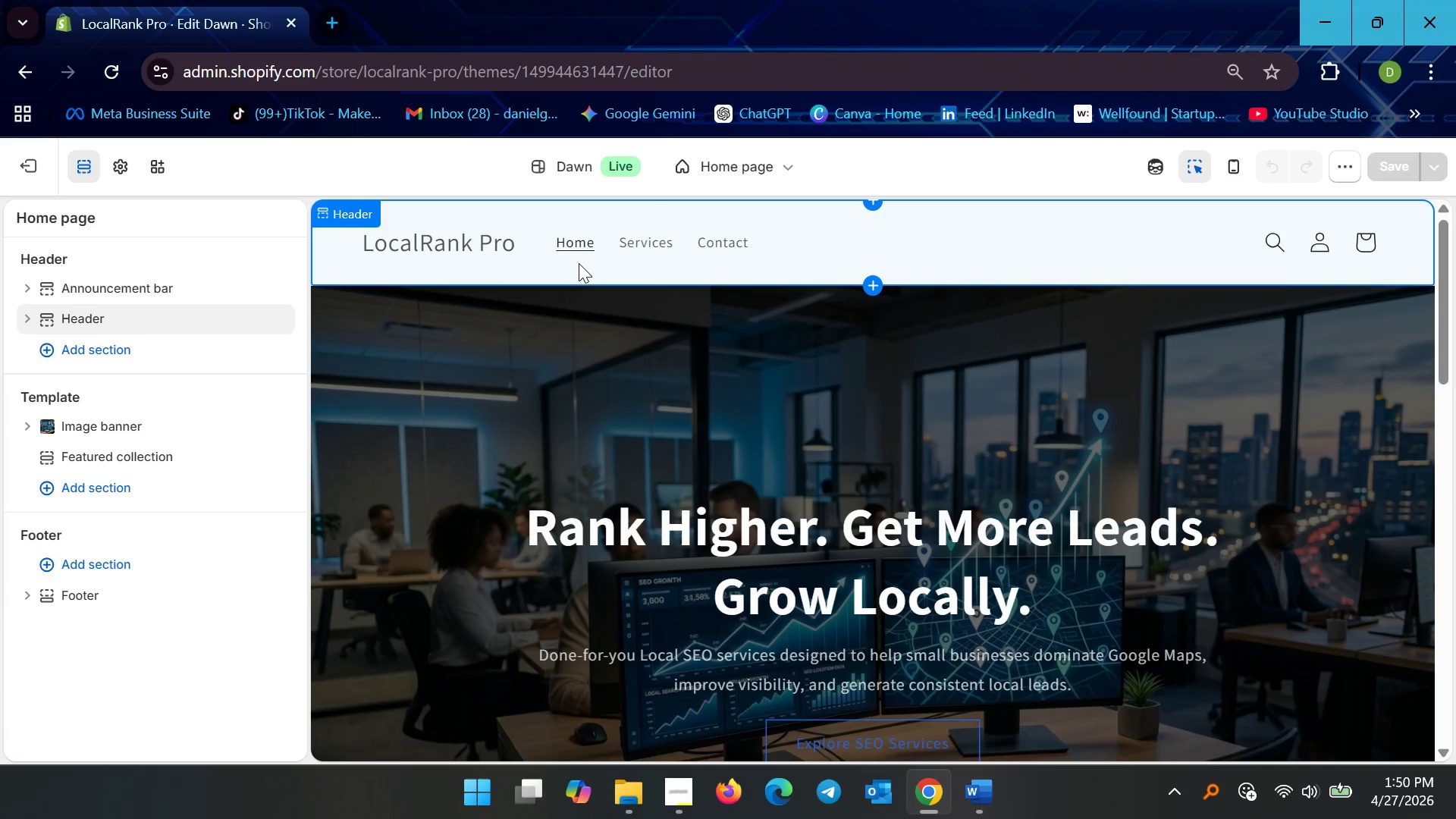 
scroll: coordinate [638, 618], scroll_direction: down, amount: 16.0
 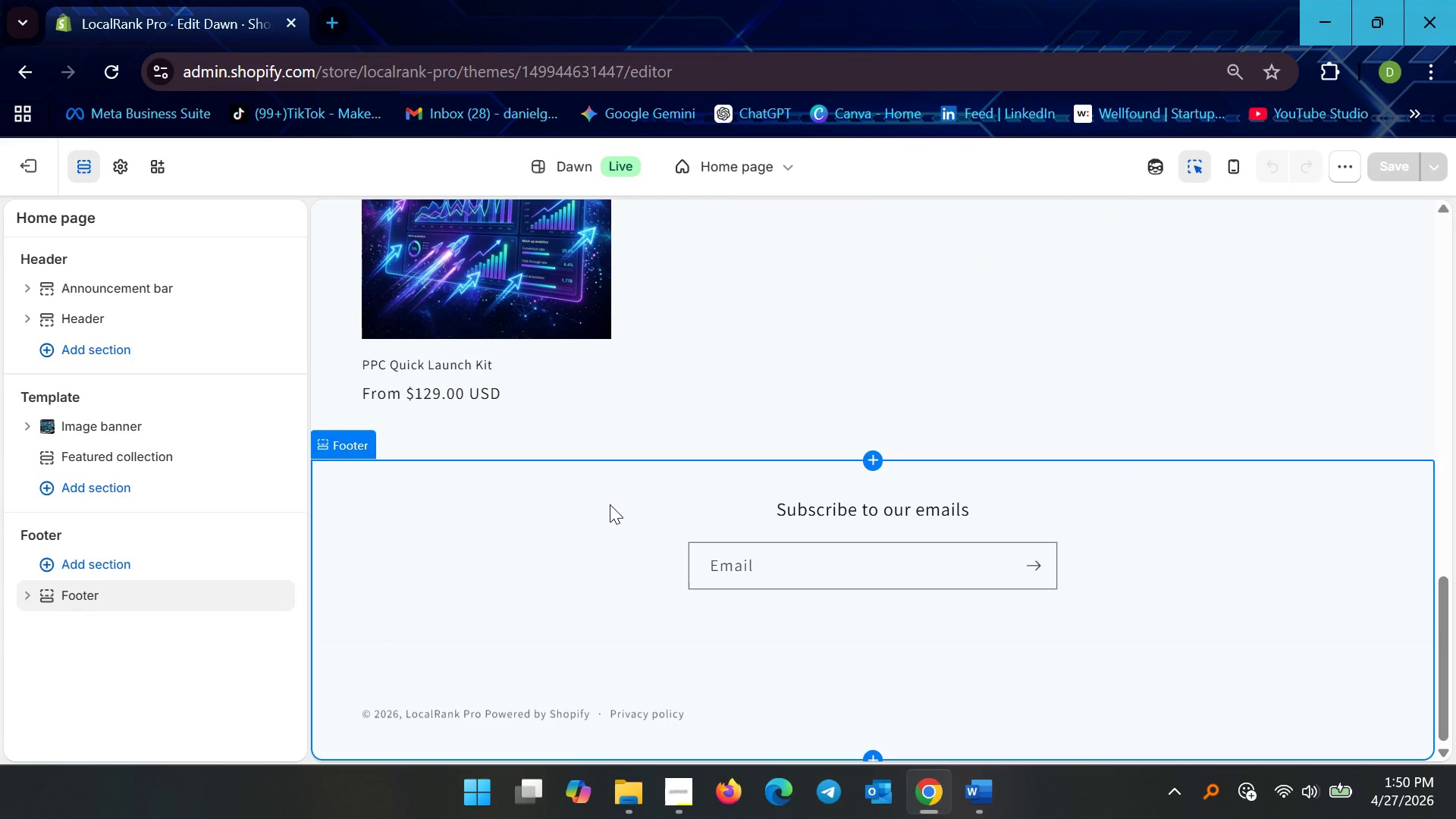 
left_click([610, 504])
 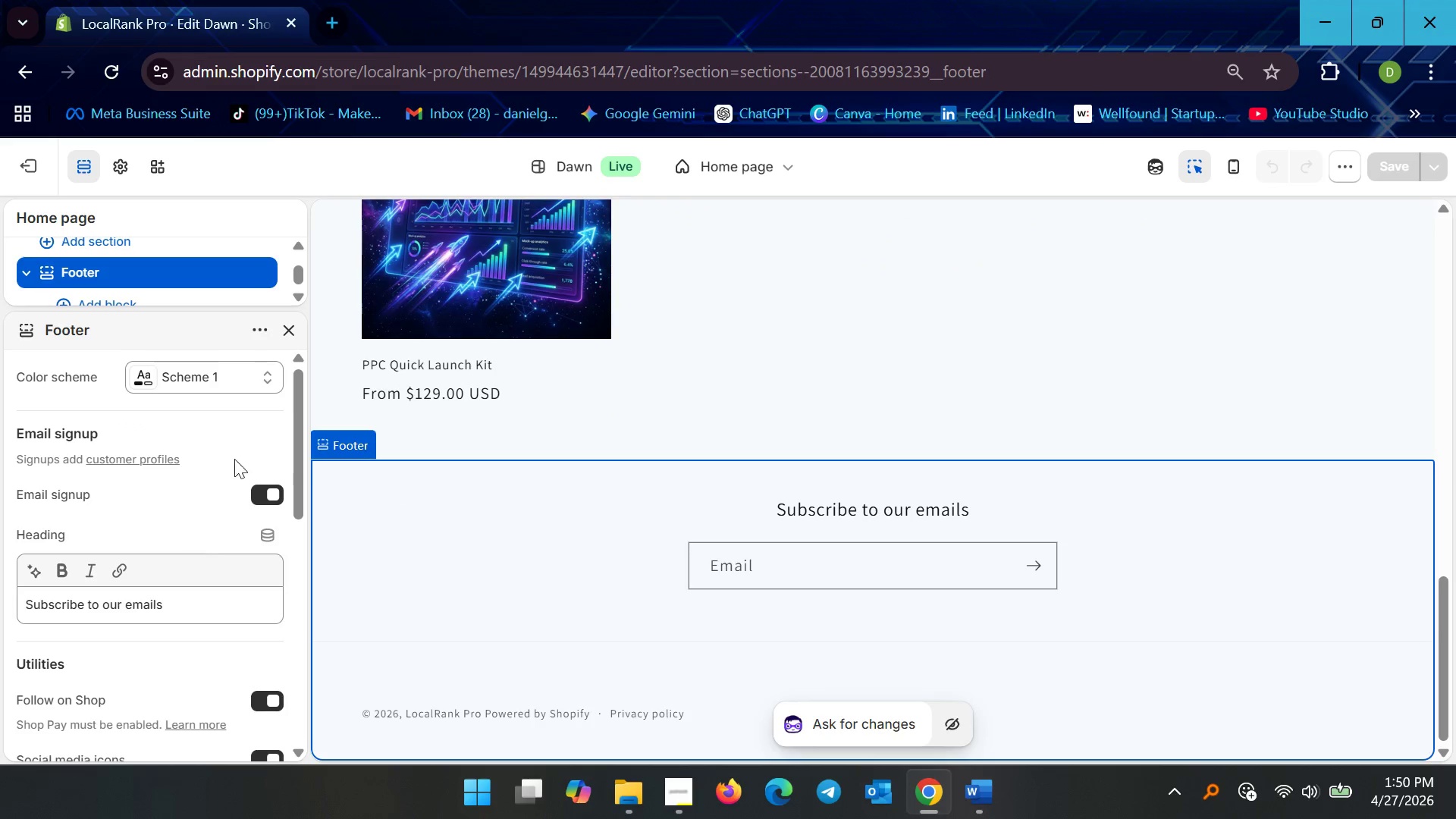 
left_click([205, 388])
 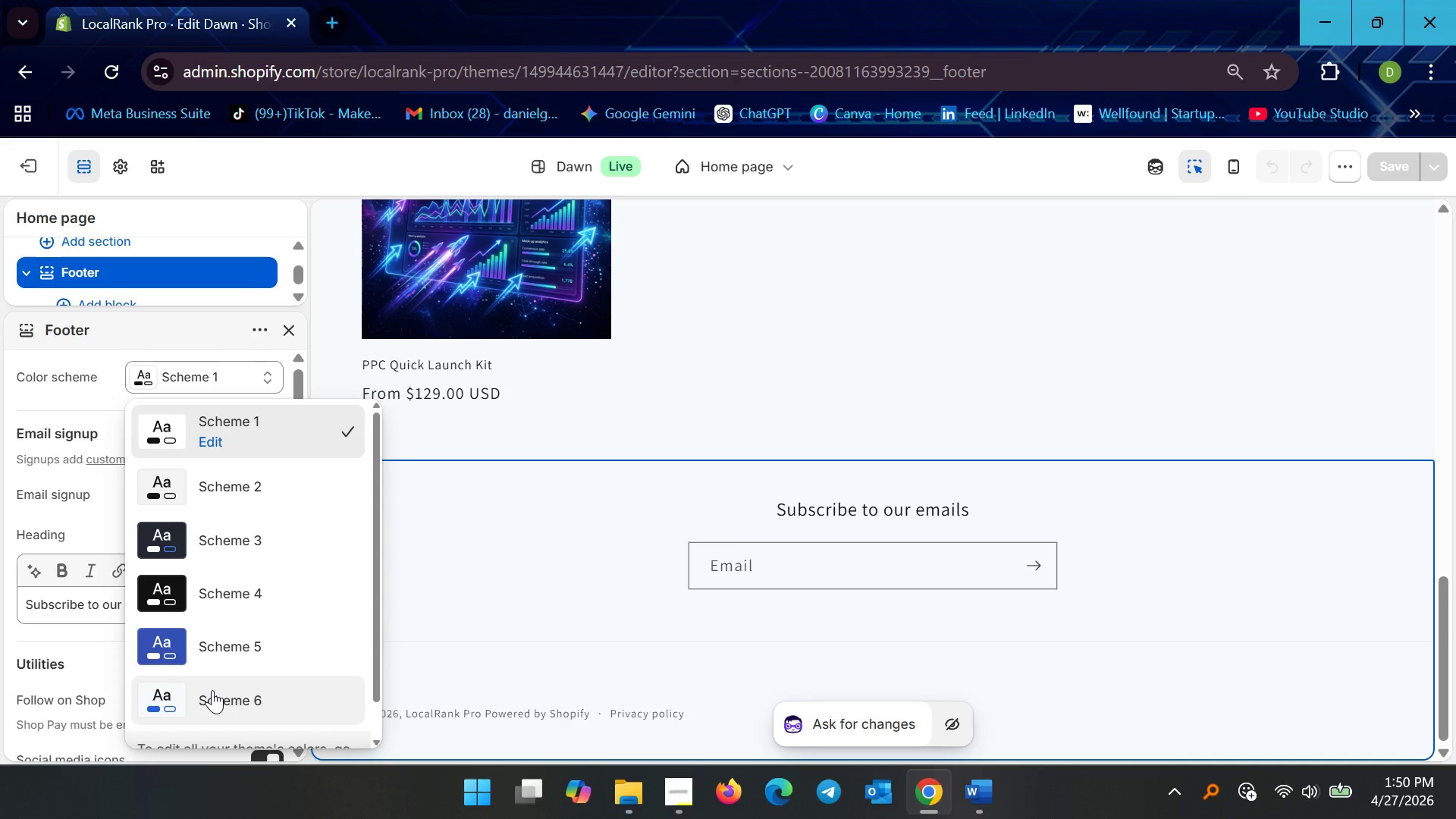 
left_click([212, 690])
 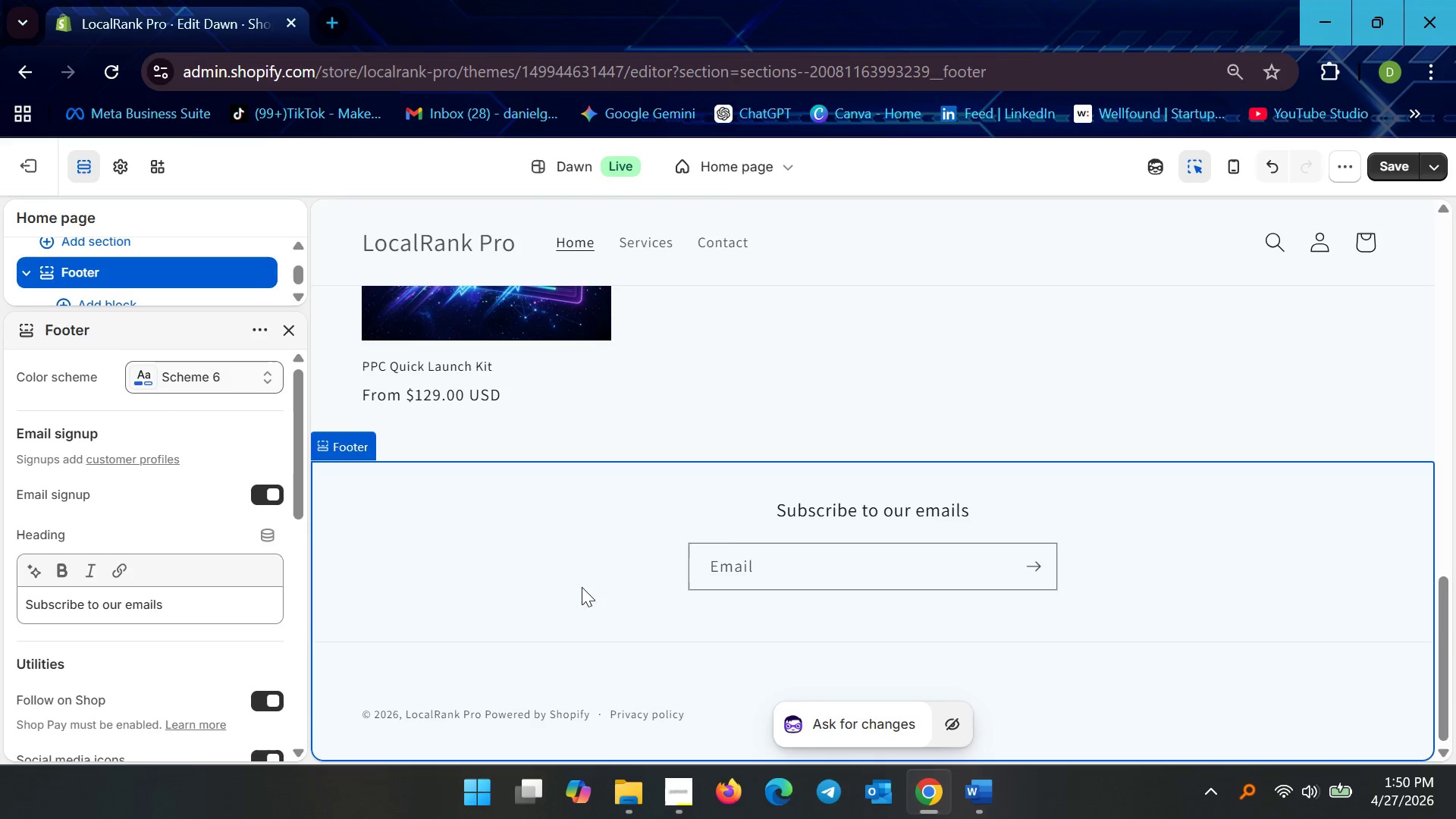 
scroll: coordinate [610, 564], scroll_direction: up, amount: 8.0
 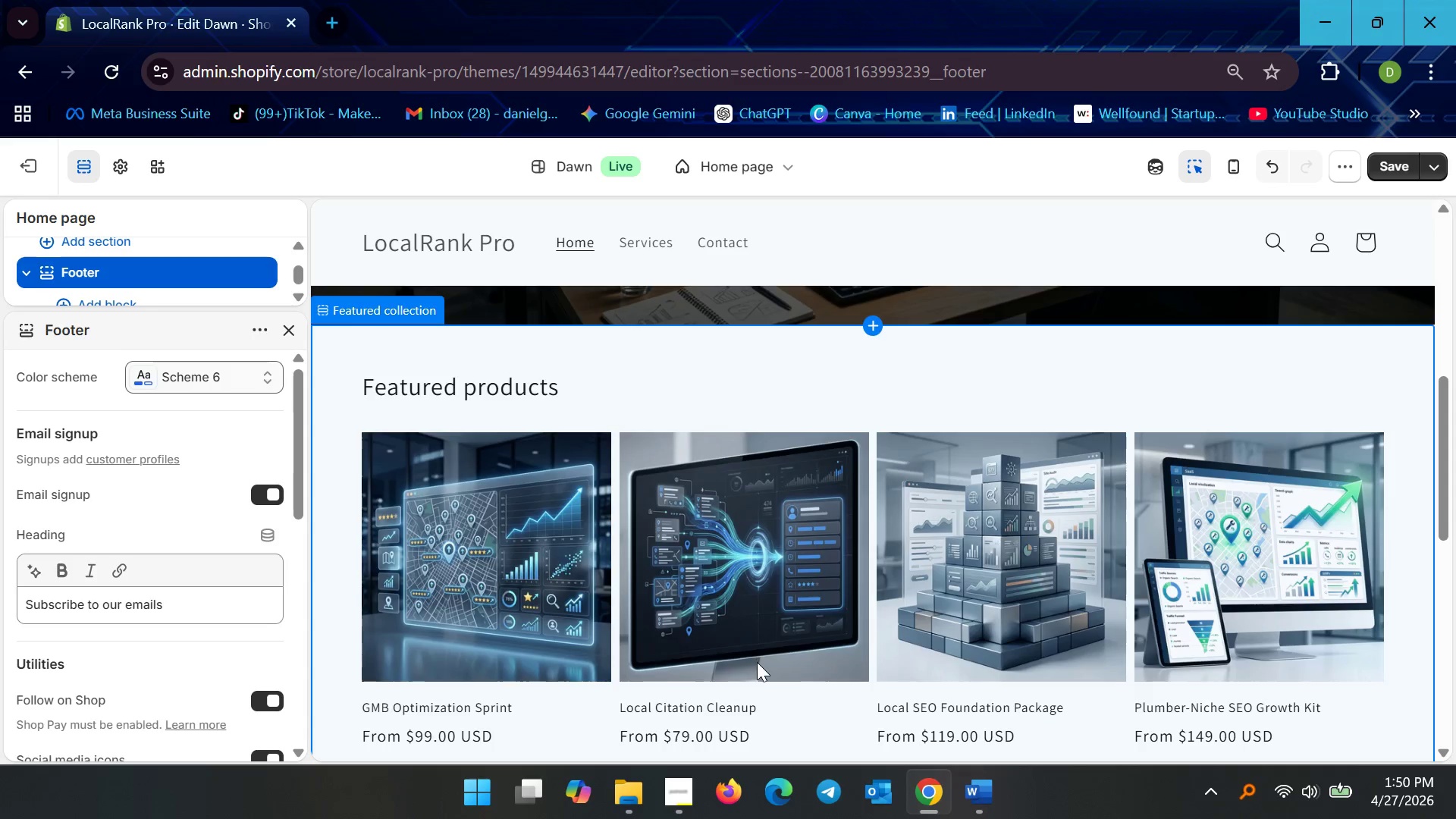 
left_click([694, 557])
 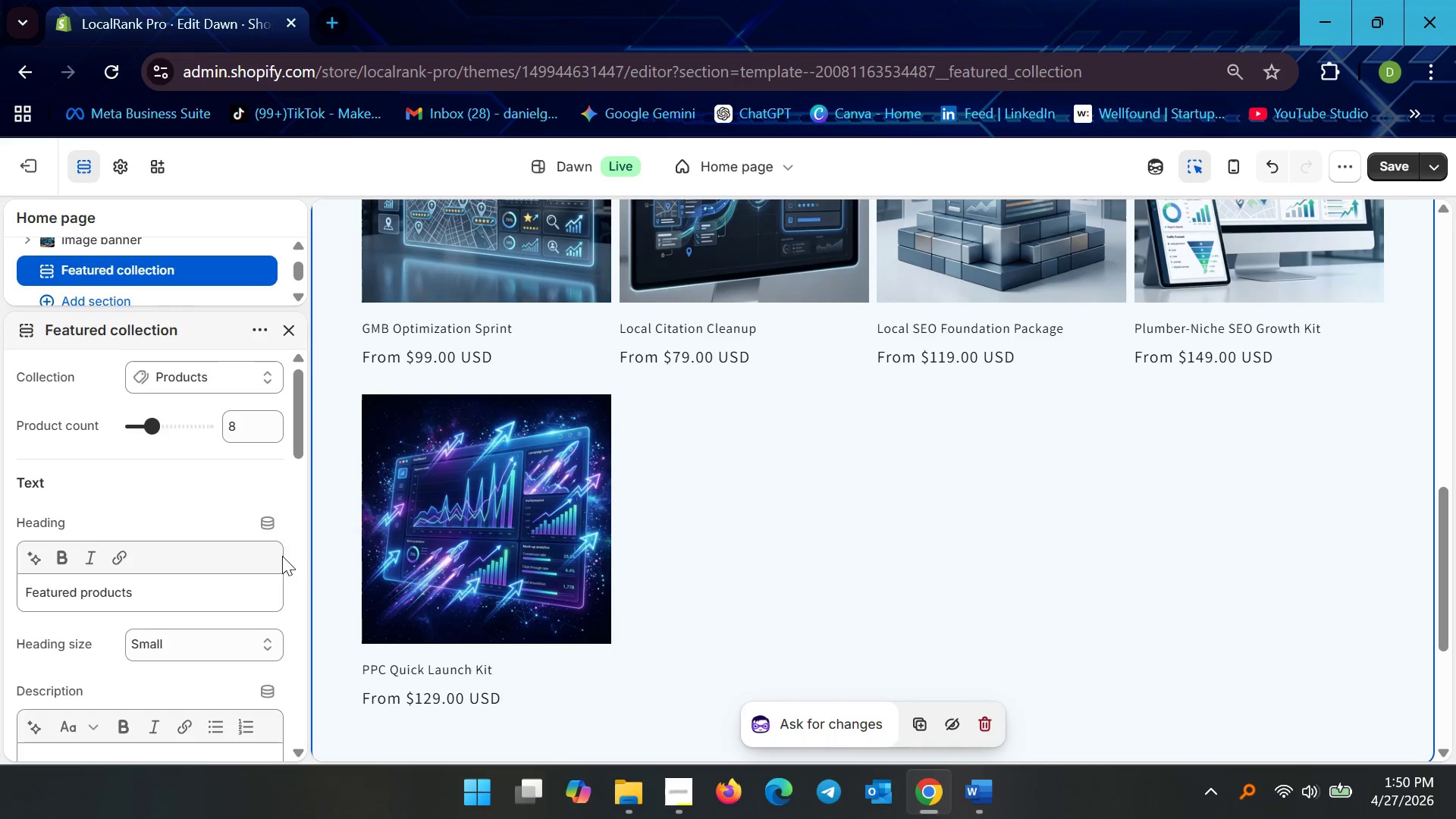 
scroll: coordinate [217, 561], scroll_direction: down, amount: 10.0
 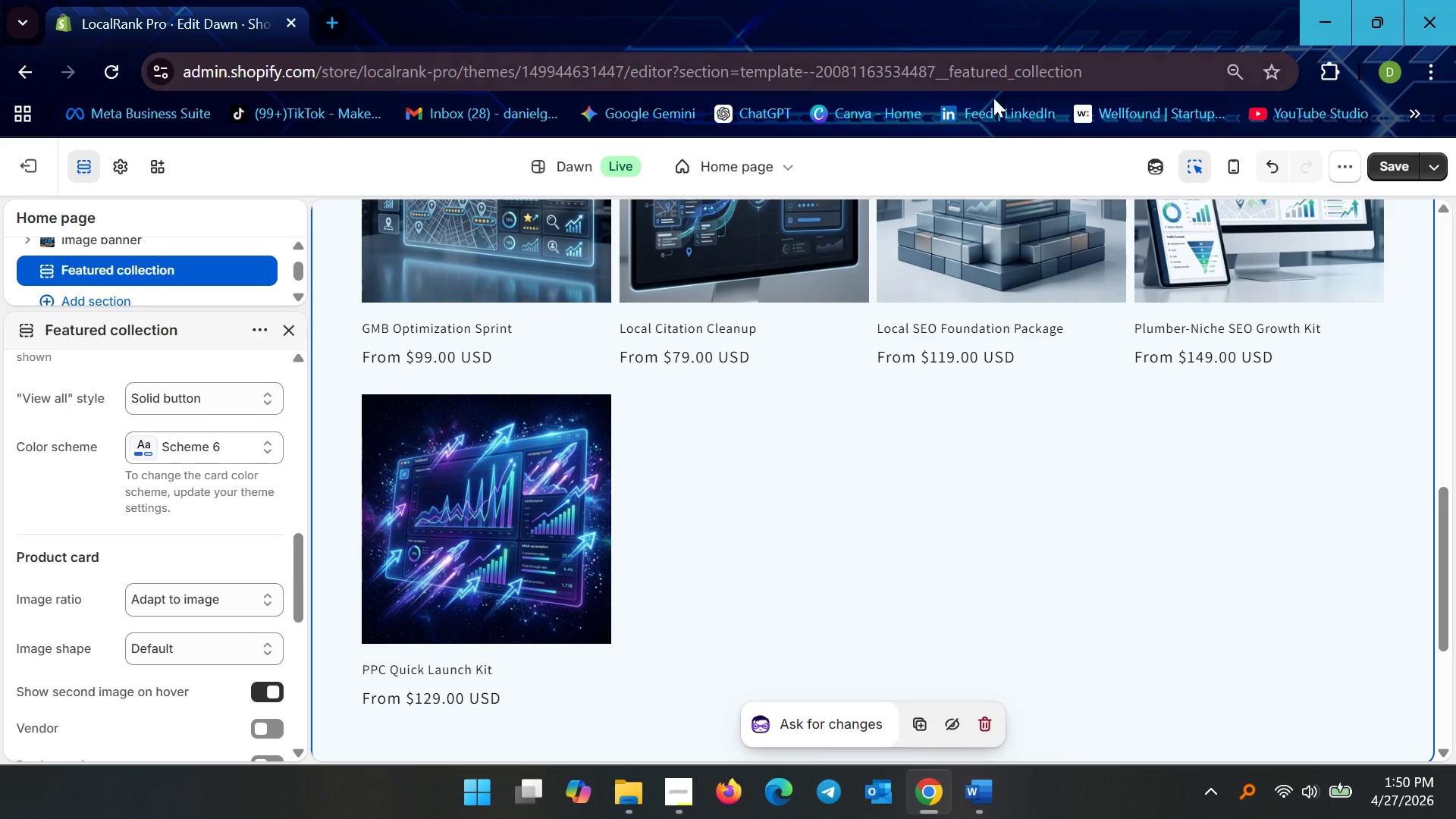 
scroll: coordinate [1187, 624], scroll_direction: up, amount: 16.0
 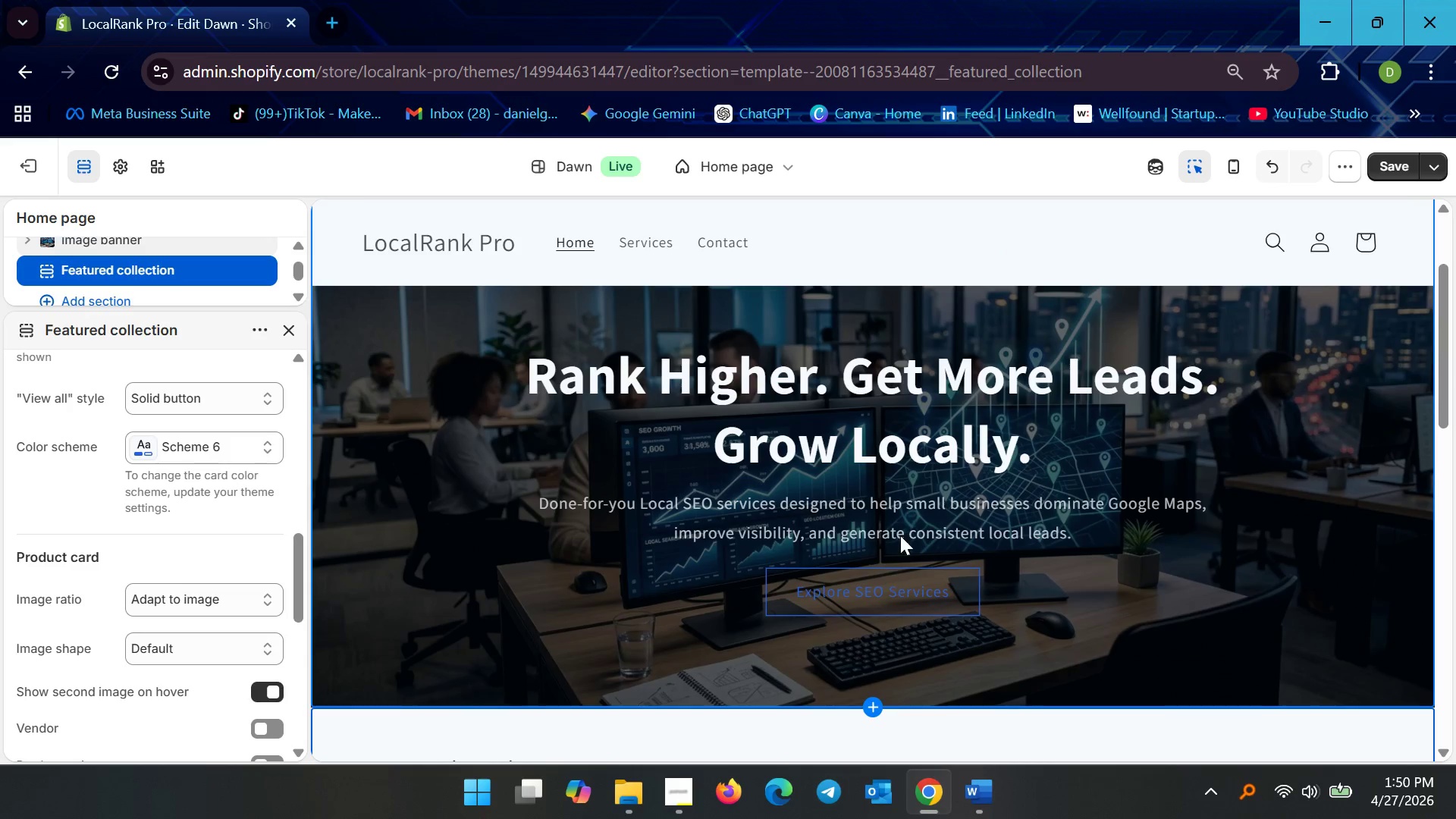 
left_click([745, 171])
 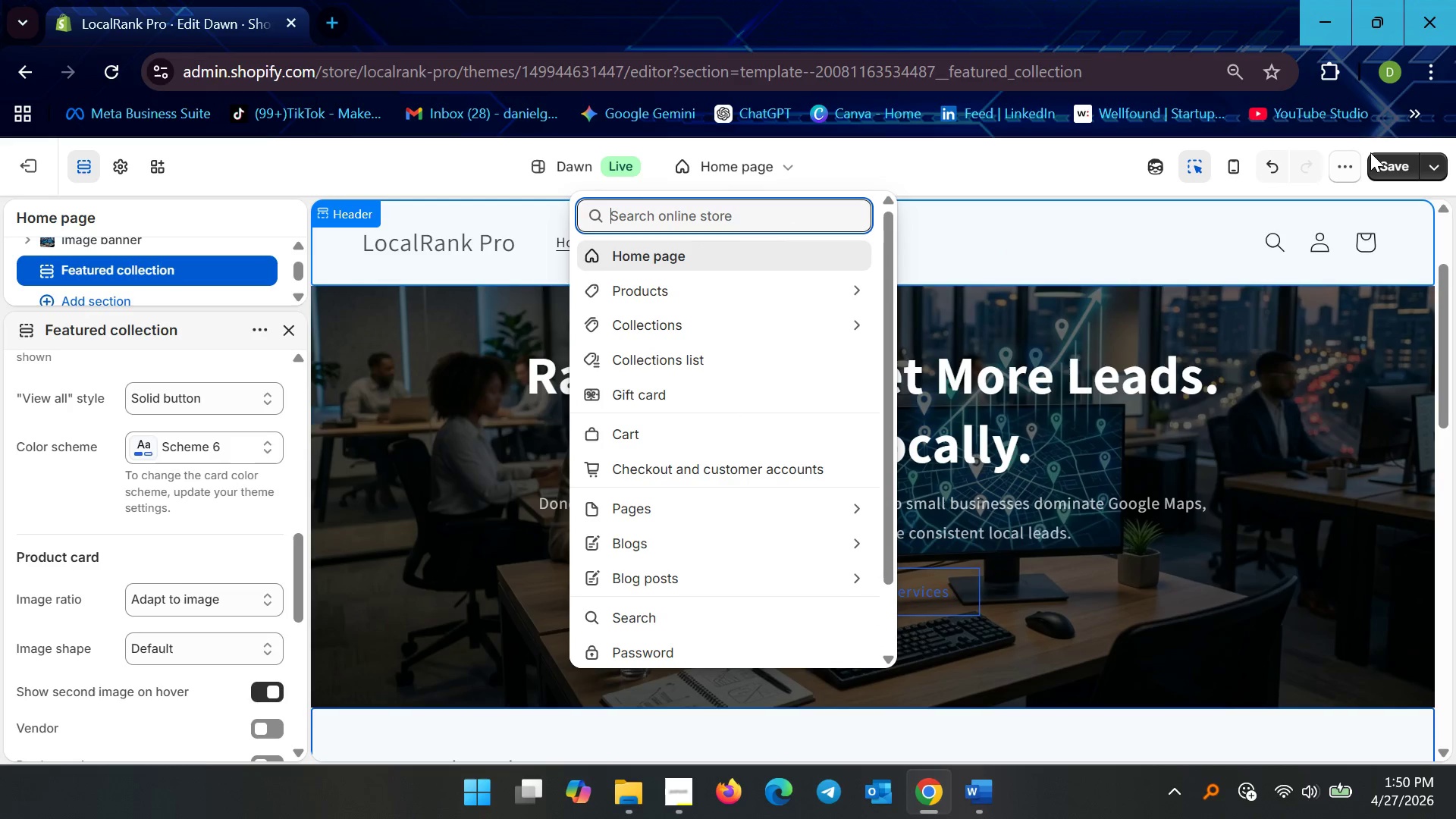 
left_click([1379, 157])
 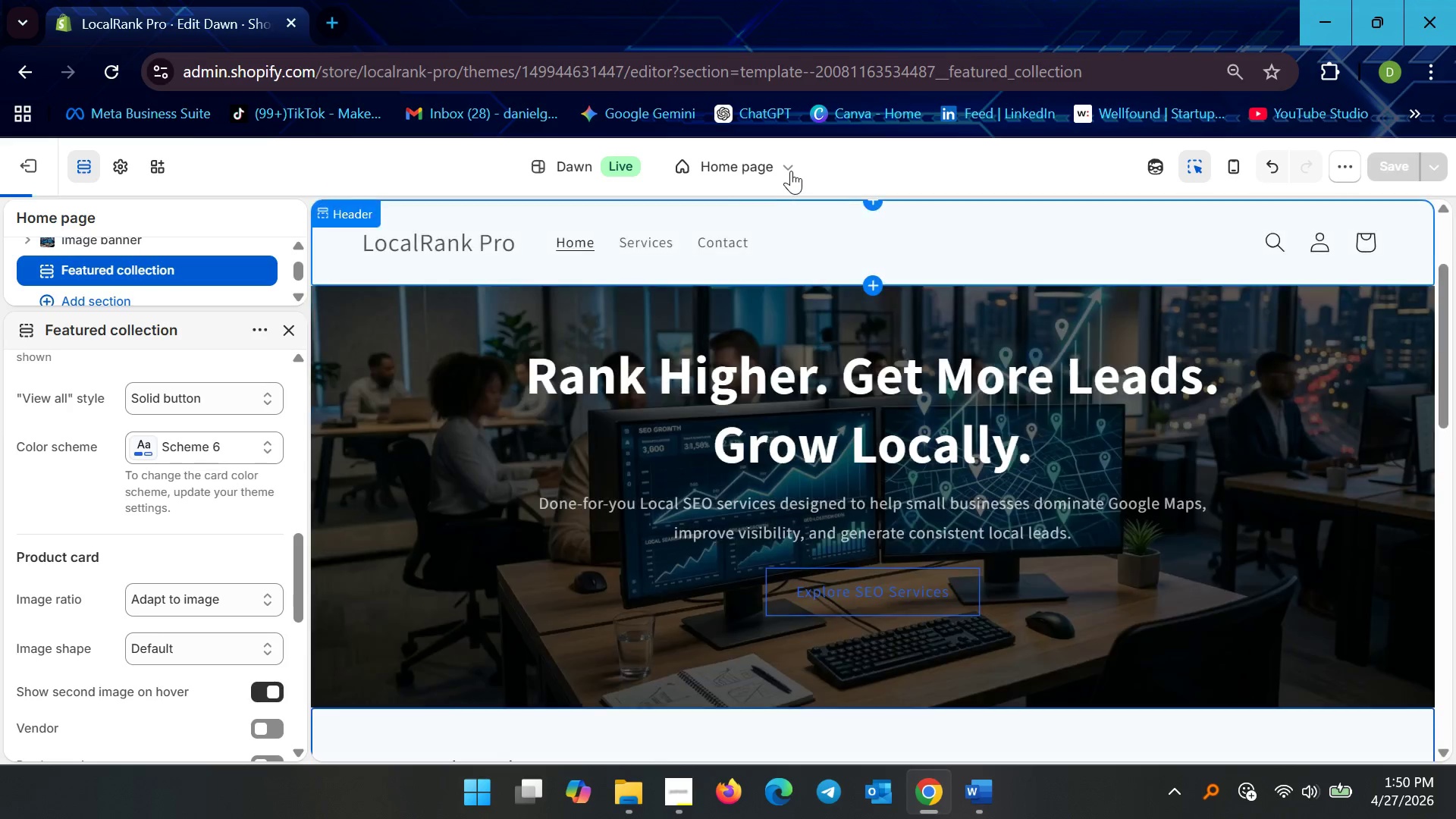 
left_click([791, 170])
 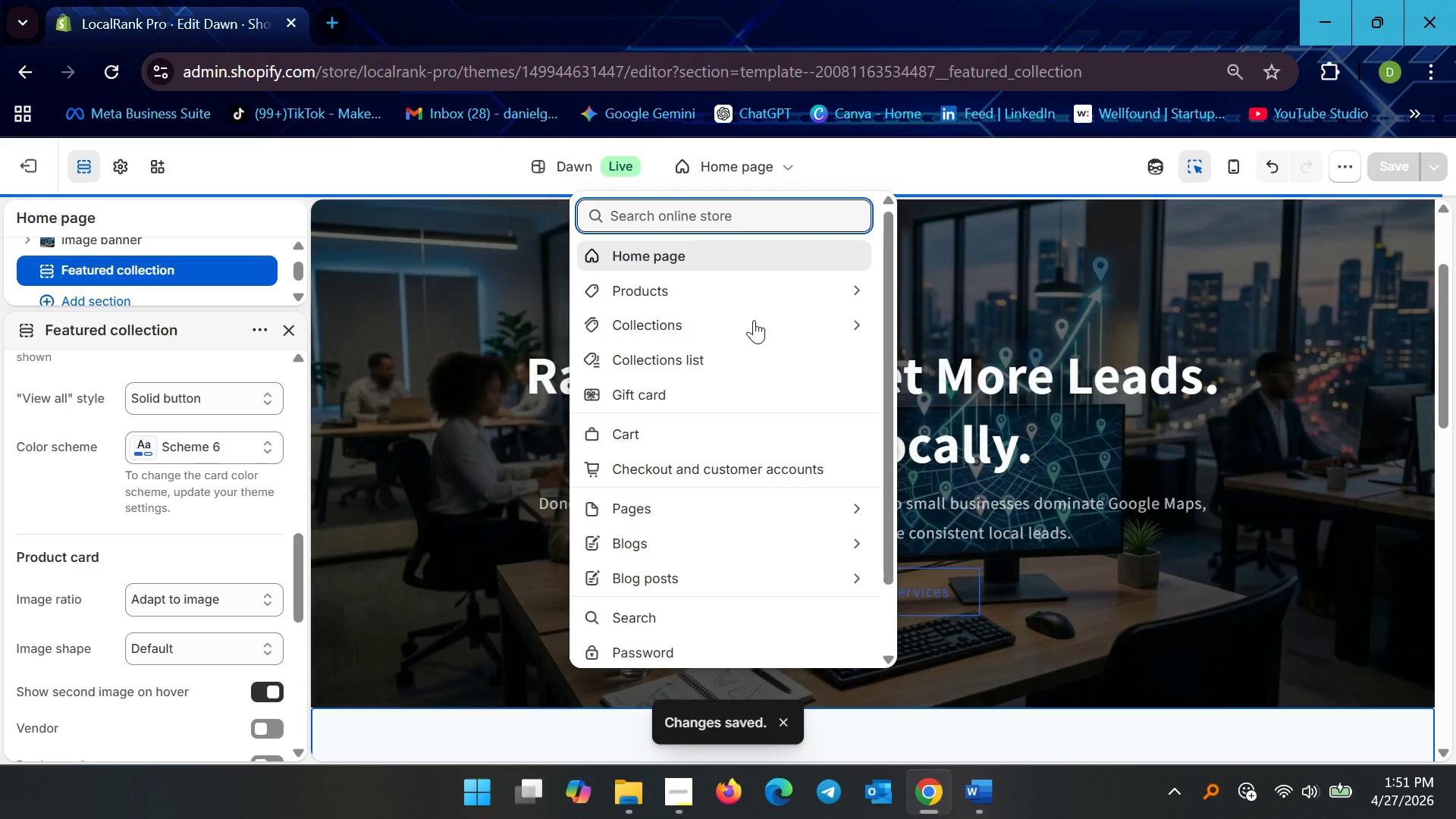 
left_click([754, 293])
 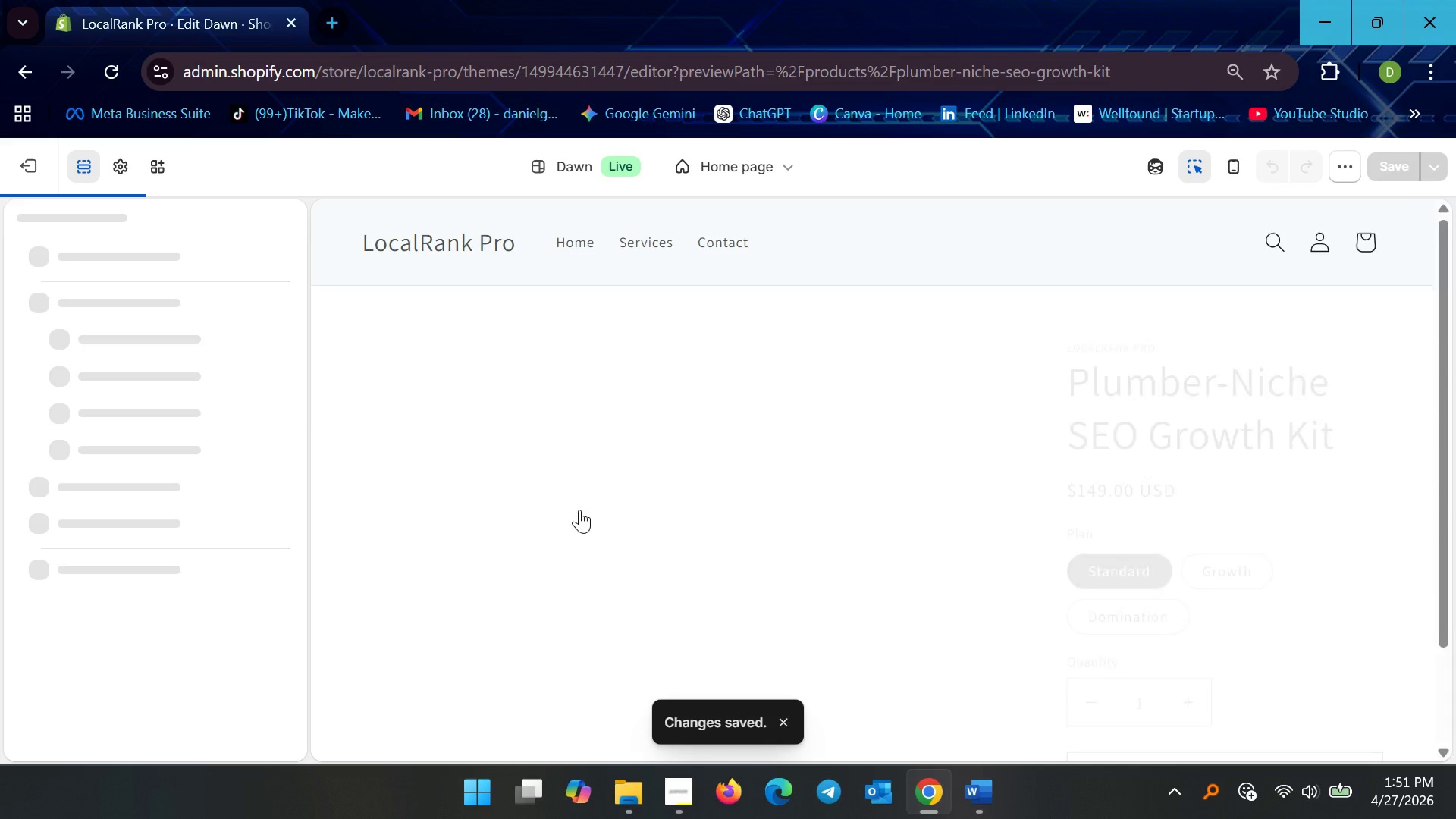 
left_click([818, 392])
 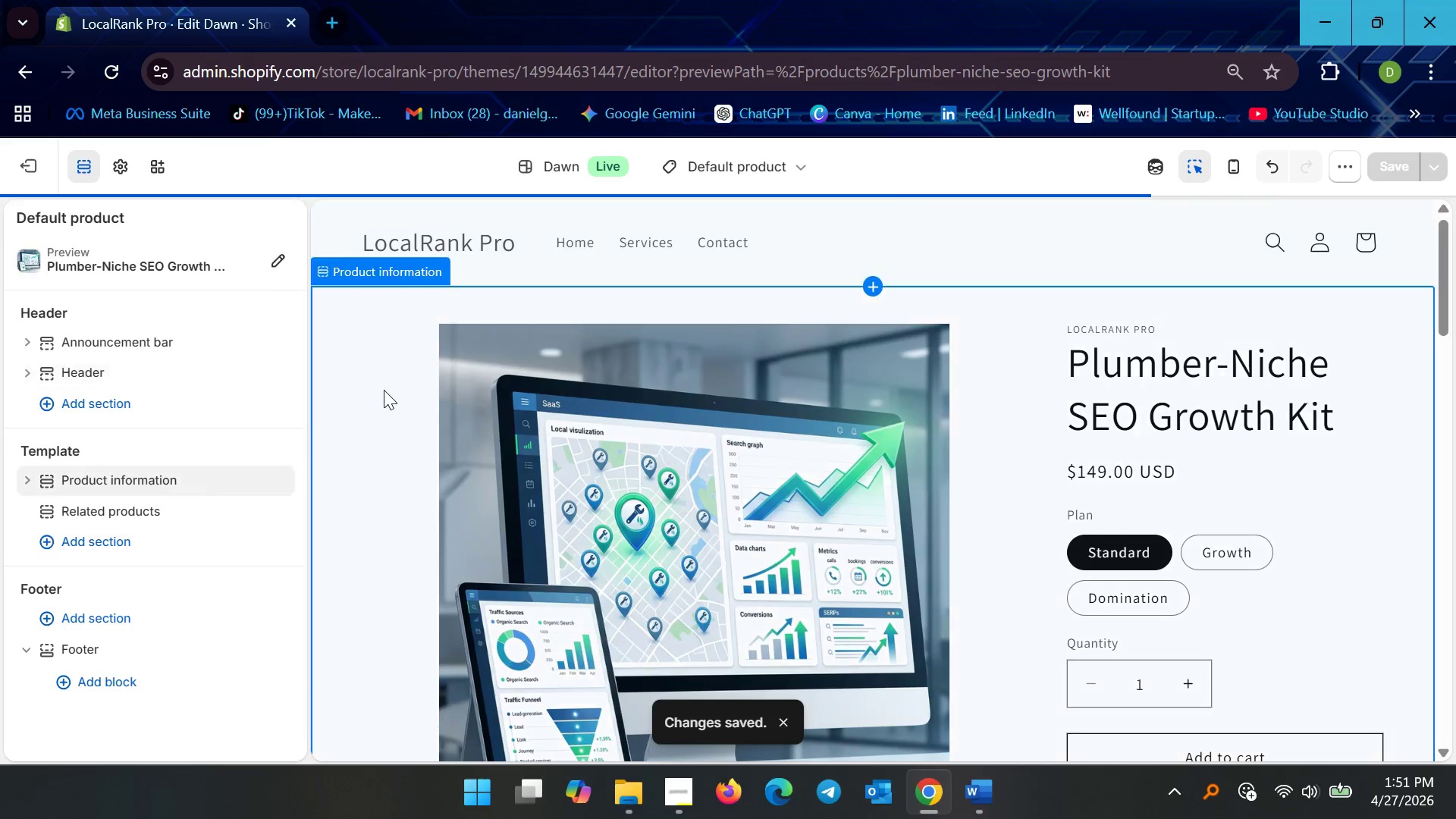 
left_click([384, 390])
 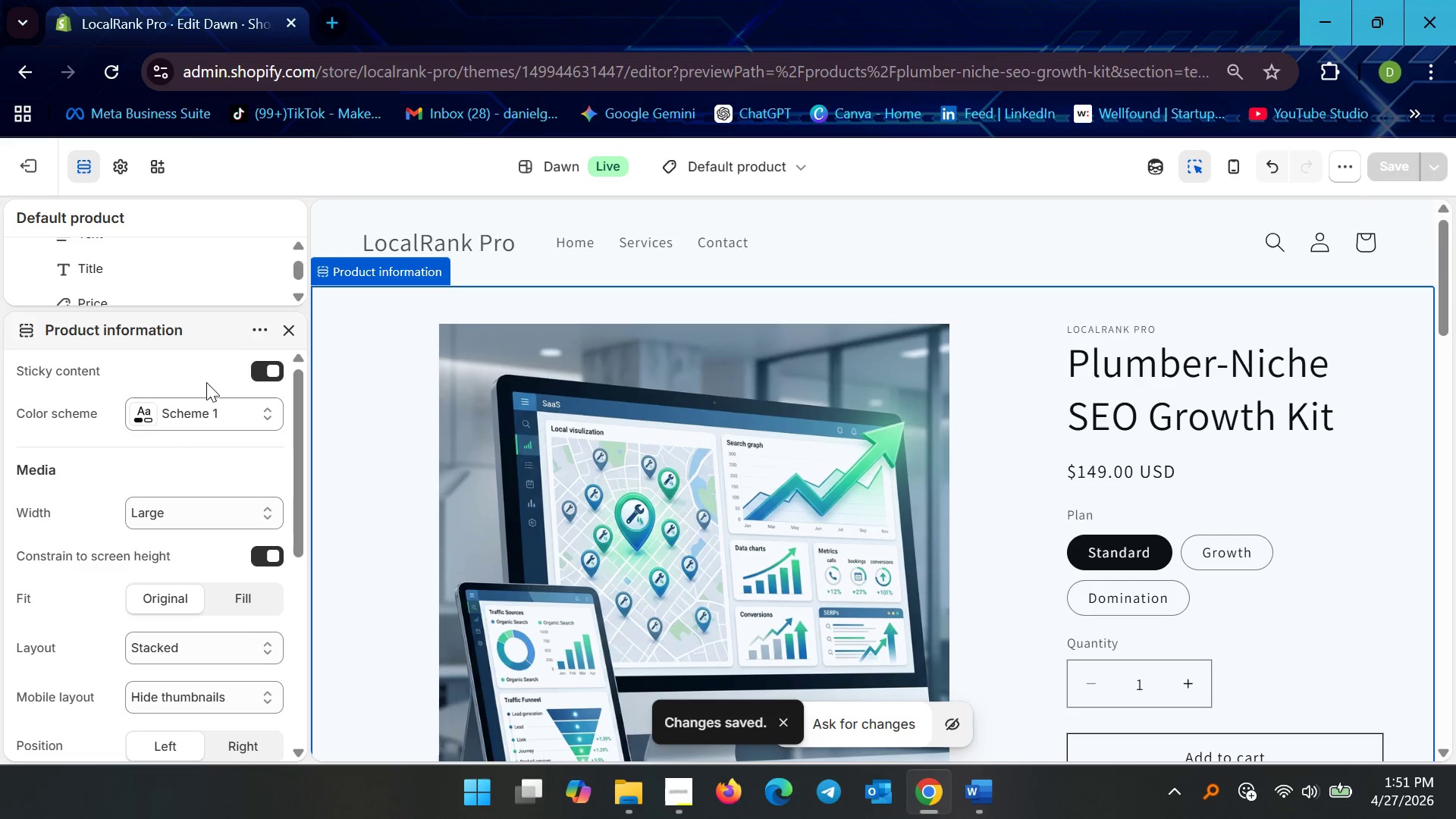 
left_click([212, 422])
 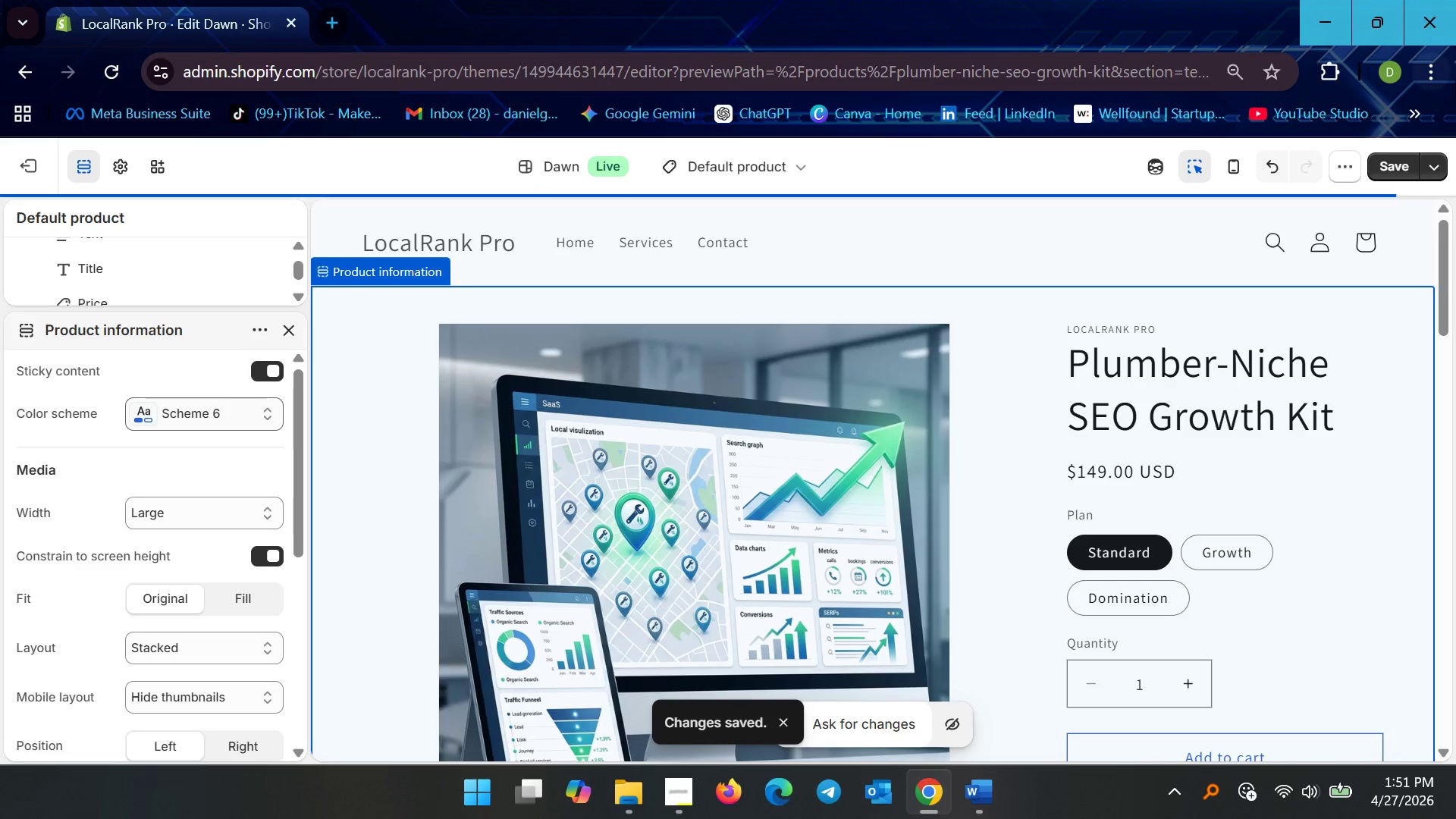 
scroll: coordinate [1266, 334], scroll_direction: down, amount: 6.0
 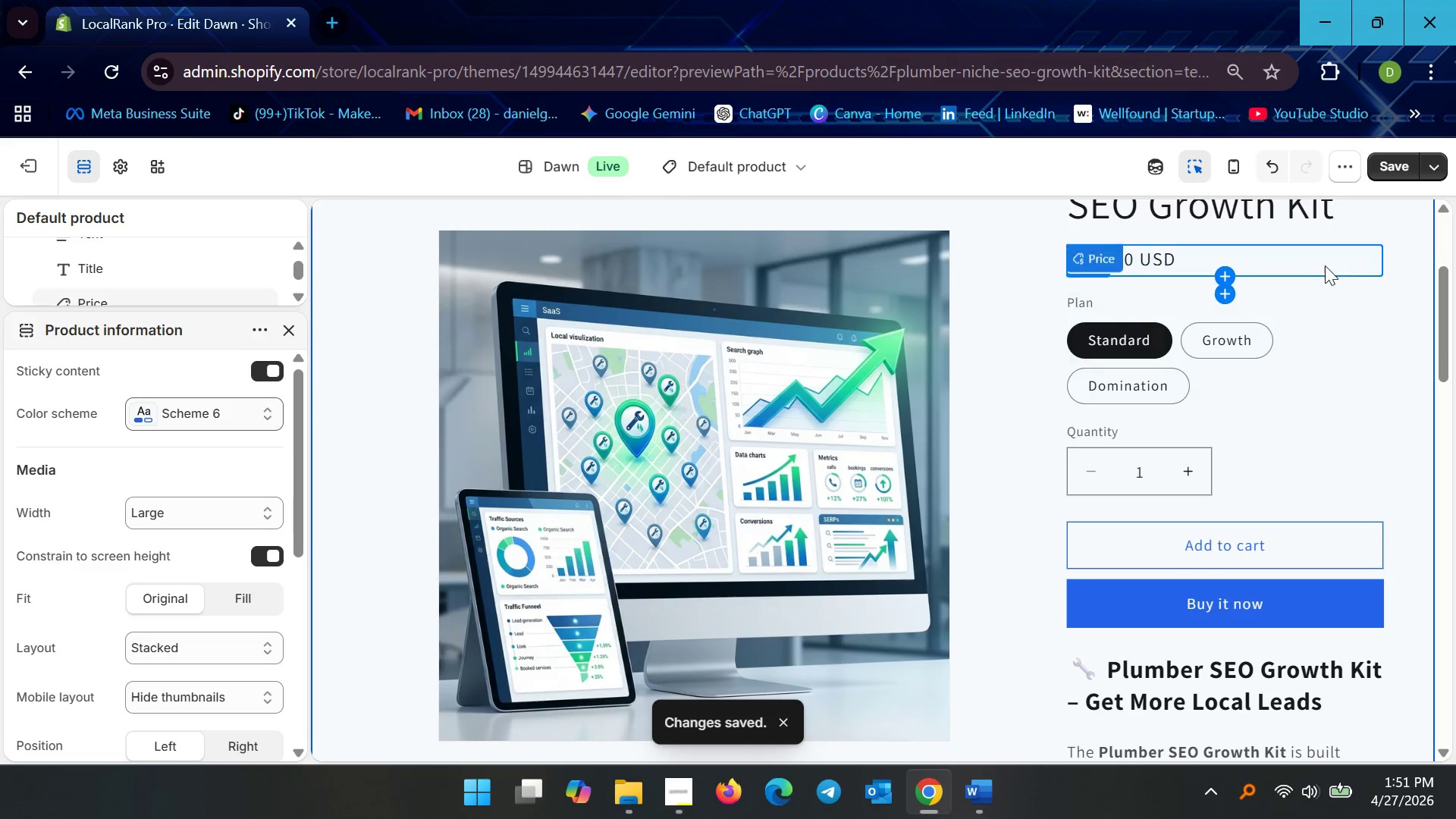 
scroll: coordinate [1323, 254], scroll_direction: up, amount: 1.0
 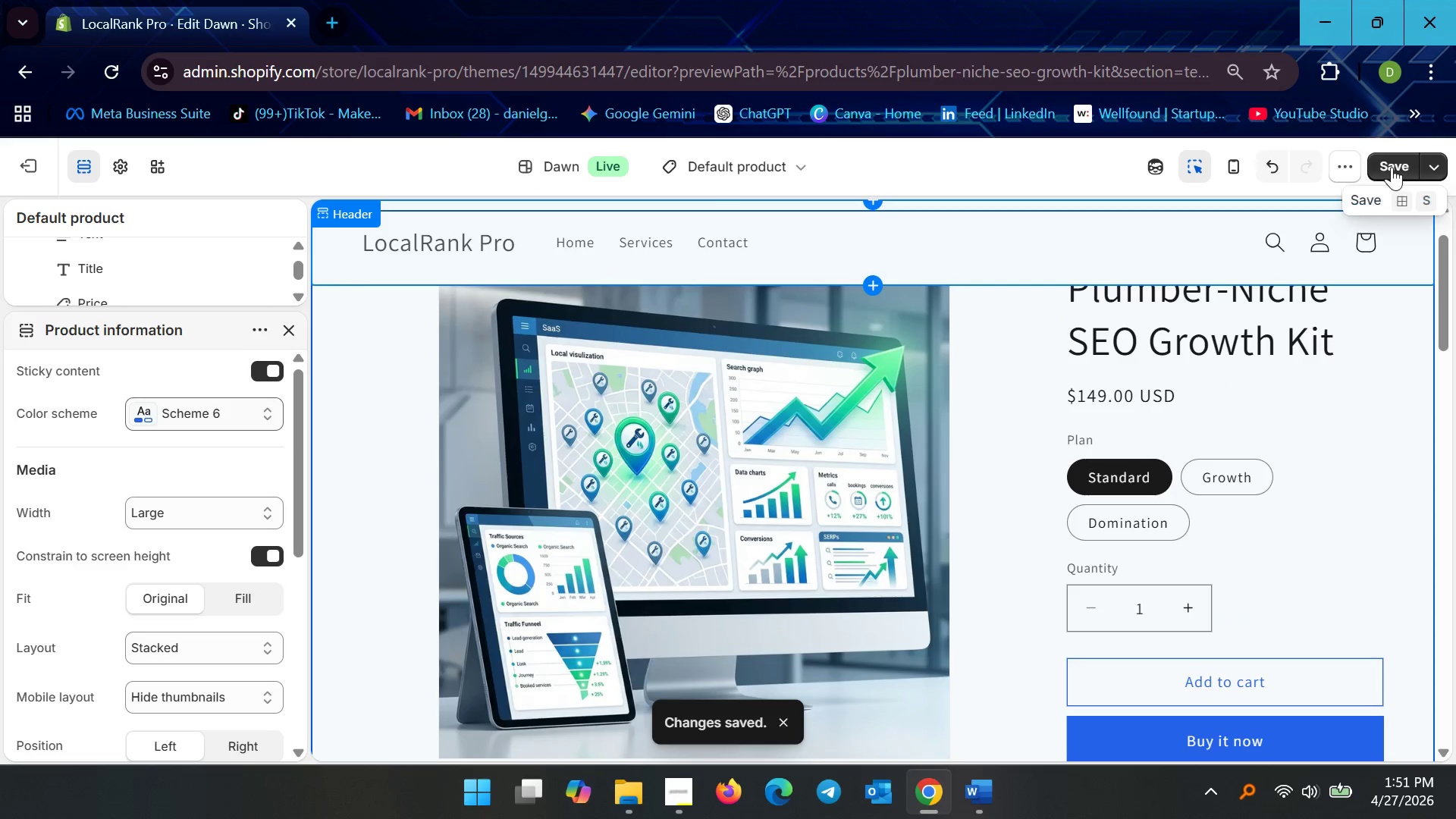 
left_click([1394, 165])
 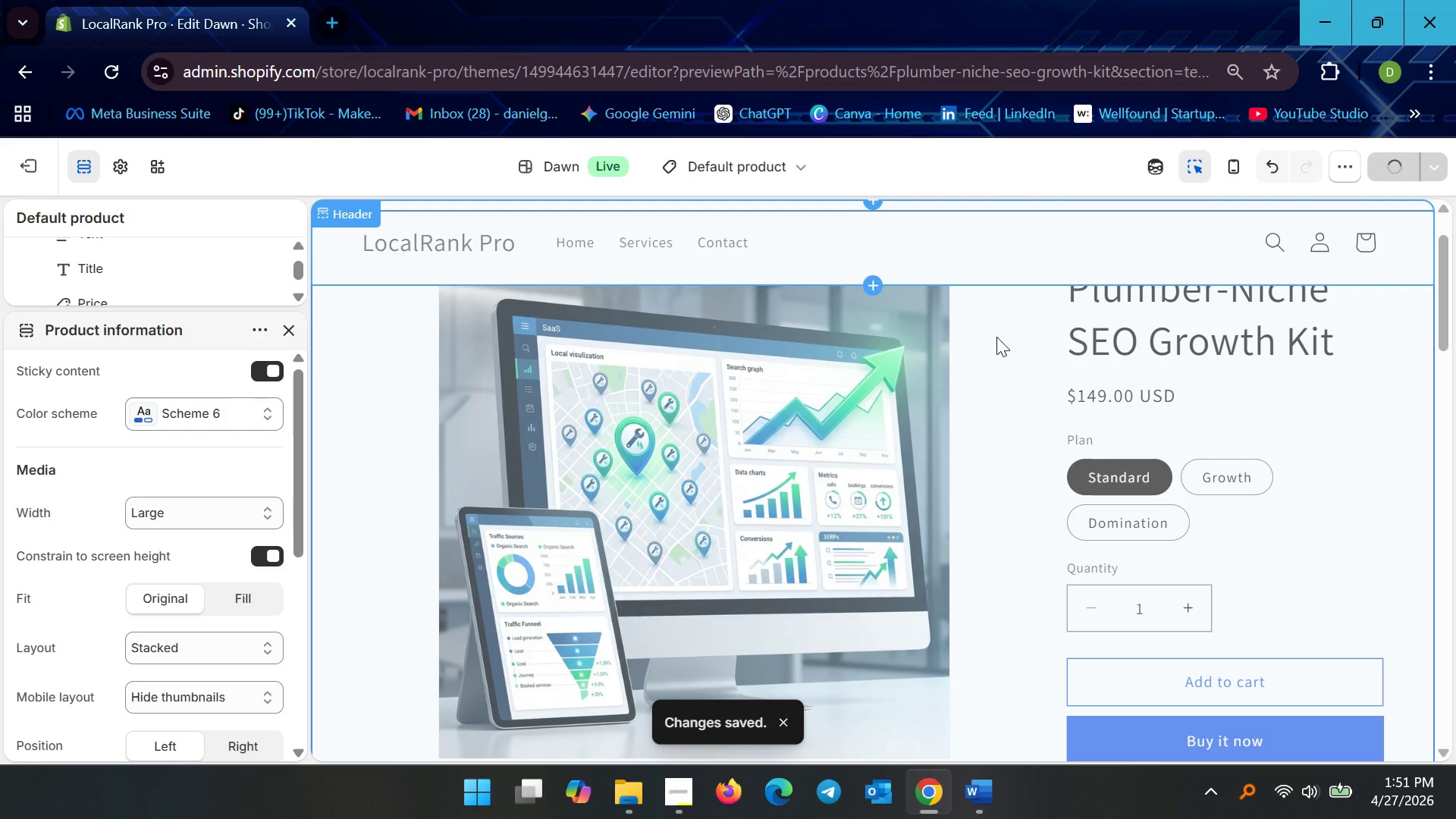 
scroll: coordinate [1074, 514], scroll_direction: down, amount: 32.0
 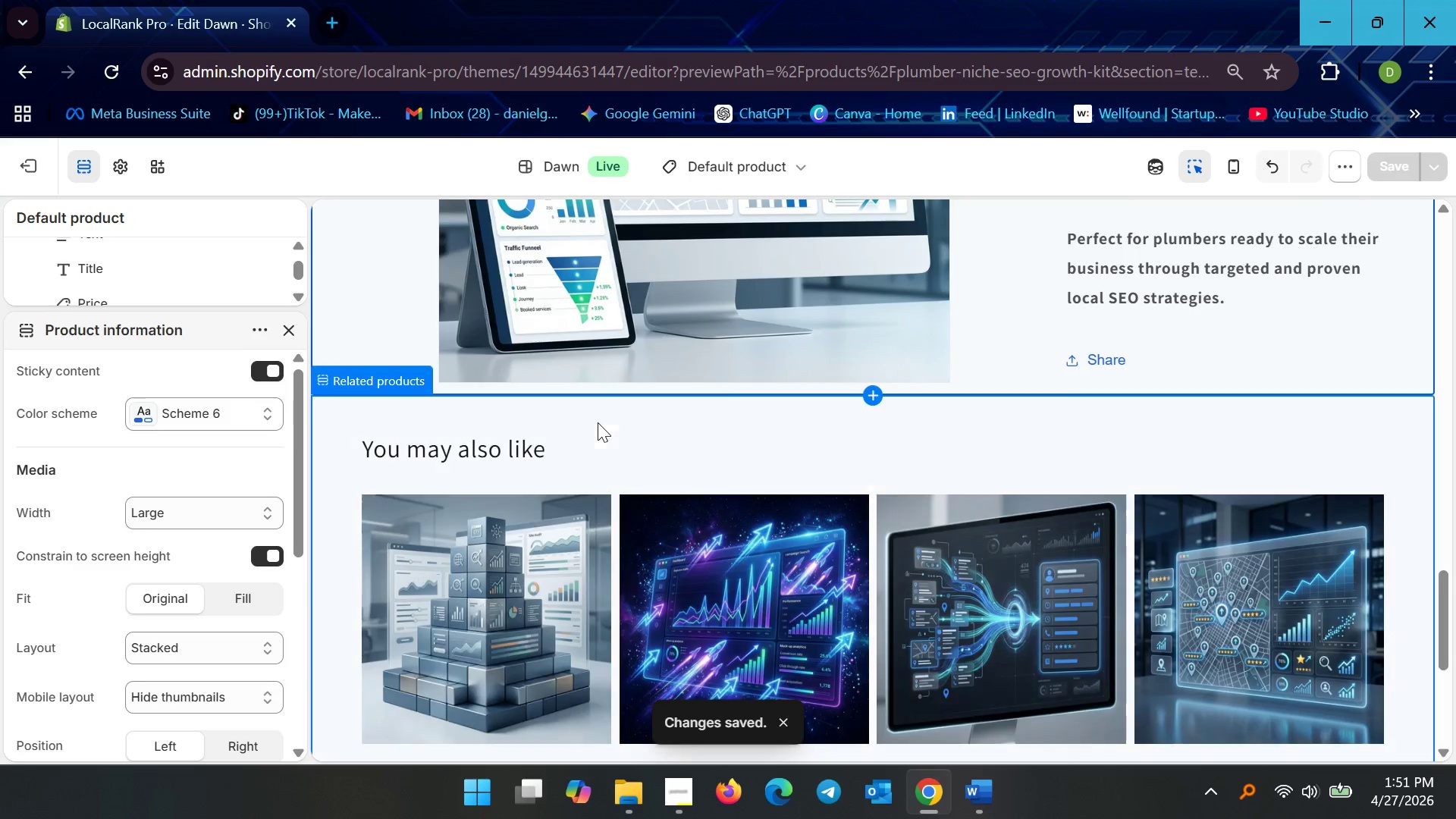 
left_click([597, 441])
 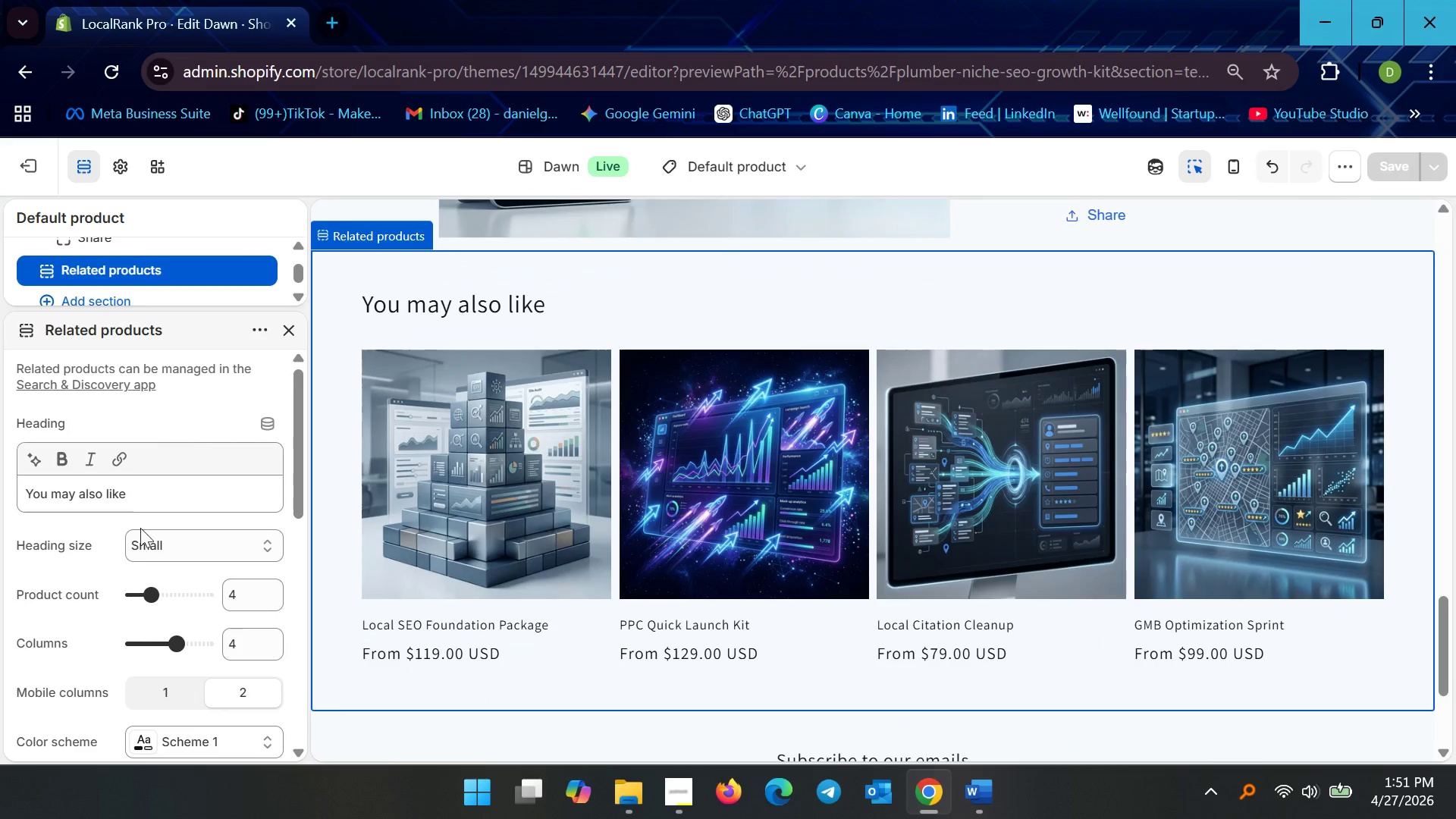 
scroll: coordinate [147, 571], scroll_direction: down, amount: 3.0
 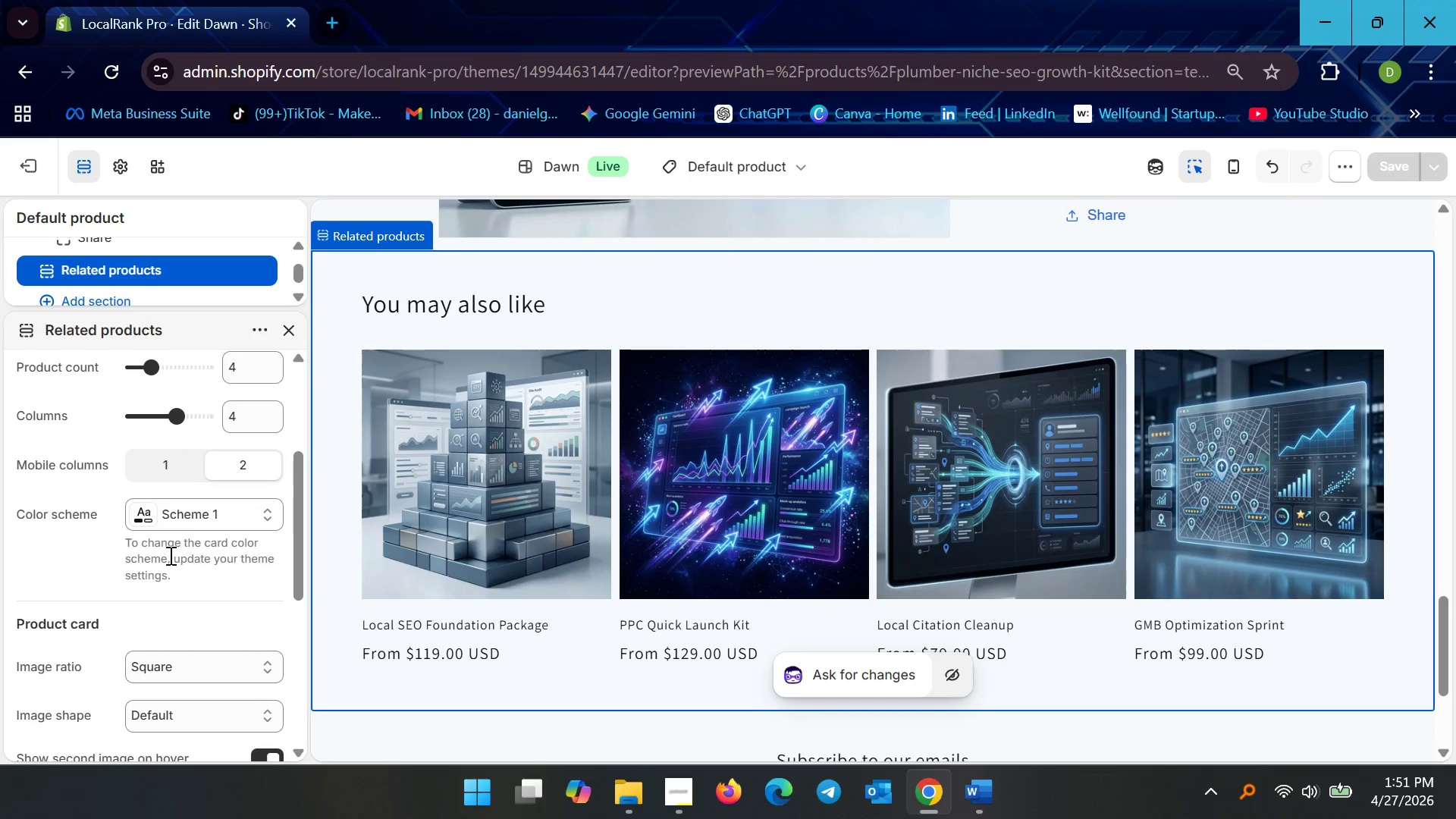 
left_click([182, 532])
 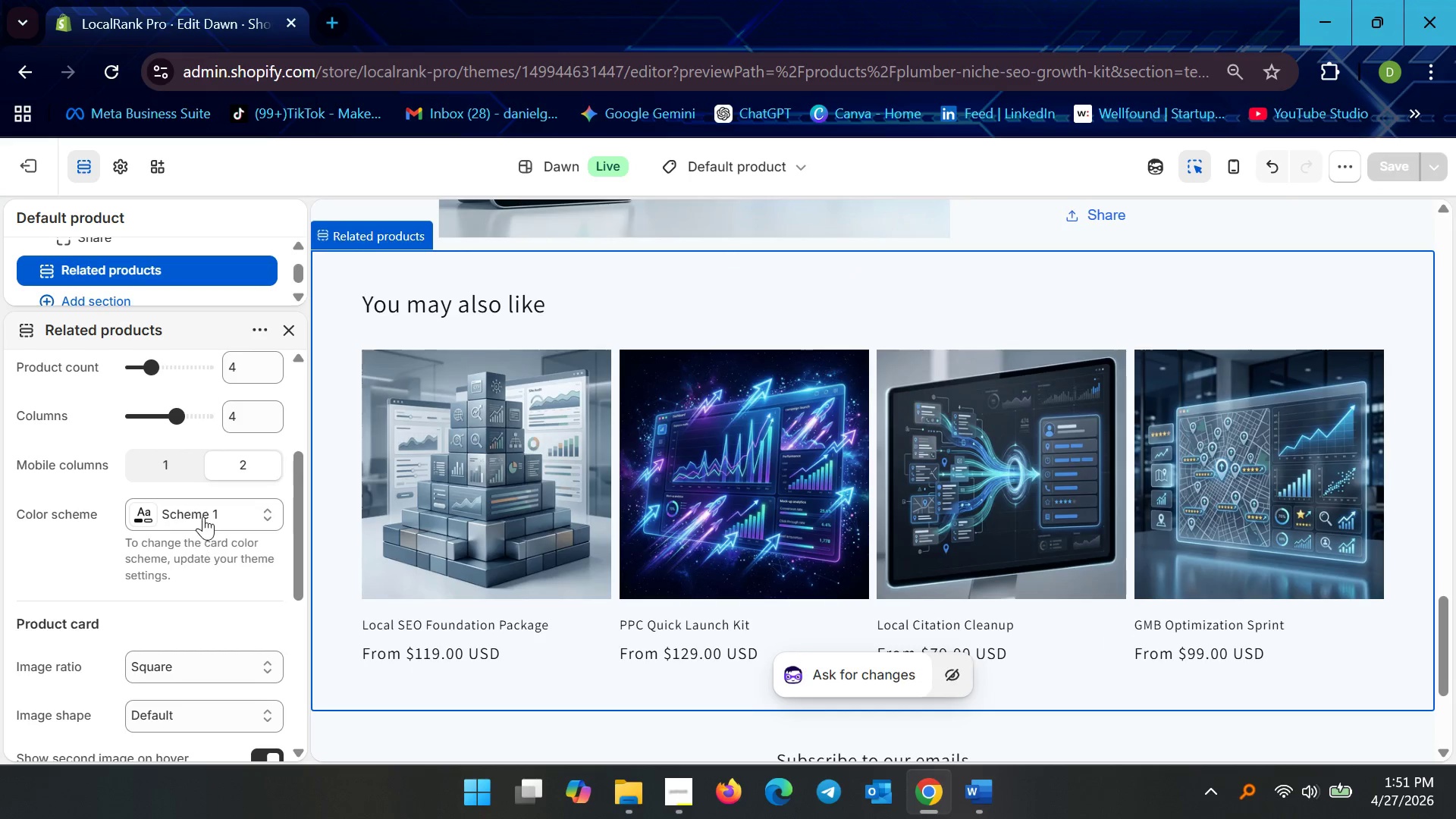 
left_click([203, 513])
 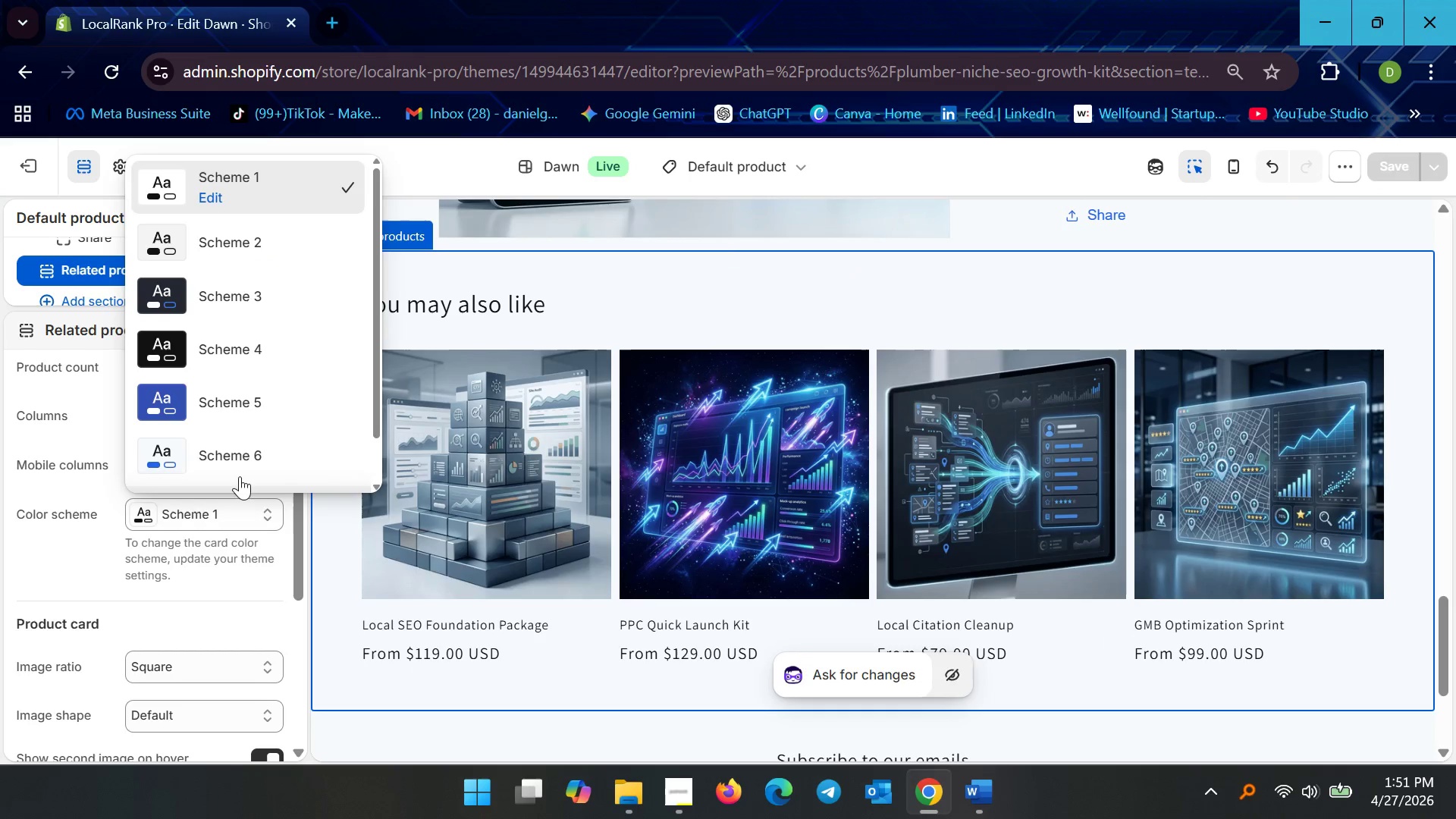 
left_click([239, 459])
 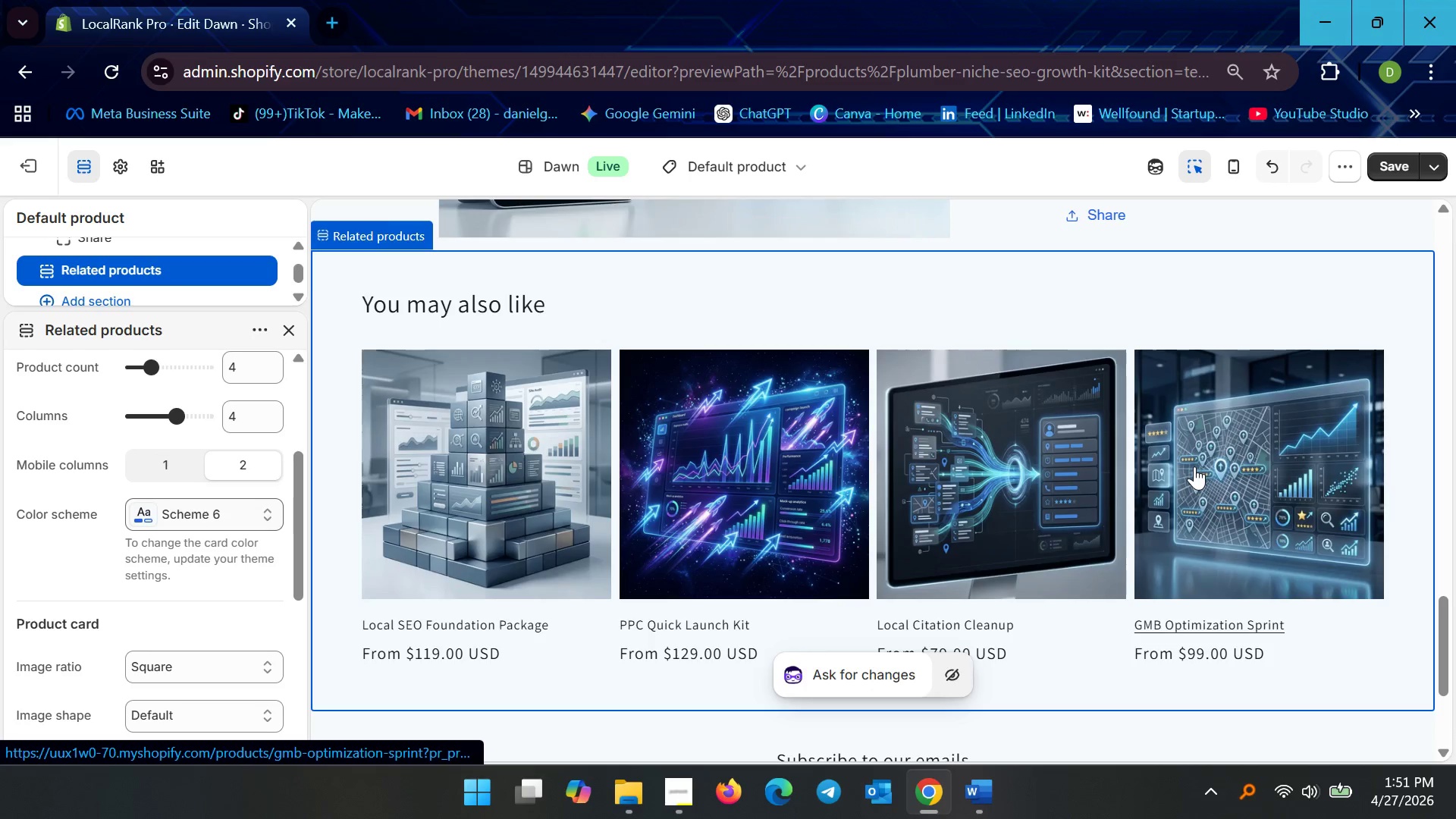 
scroll: coordinate [1195, 368], scroll_direction: none, amount: 0.0
 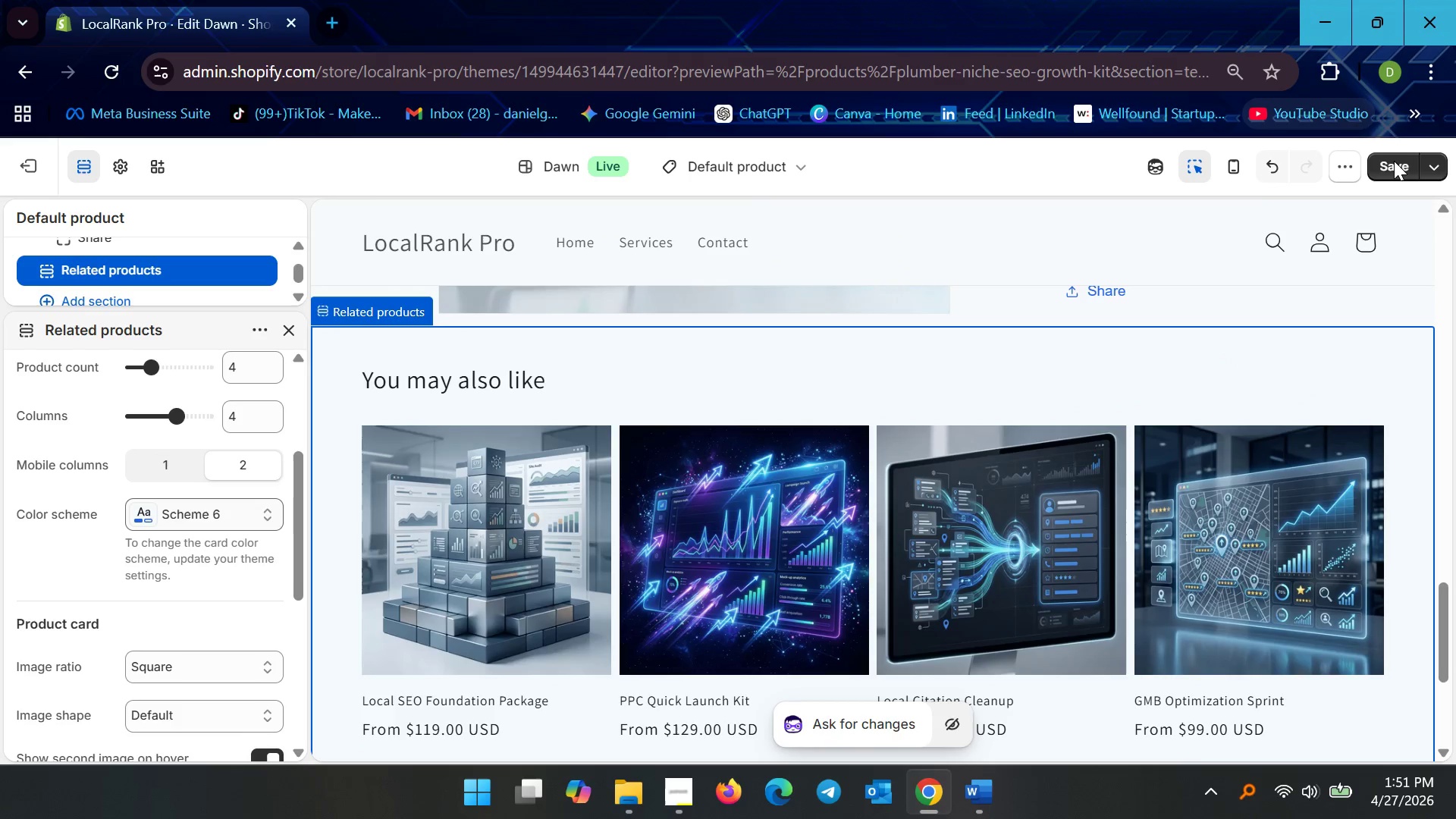 
left_click([1394, 161])
 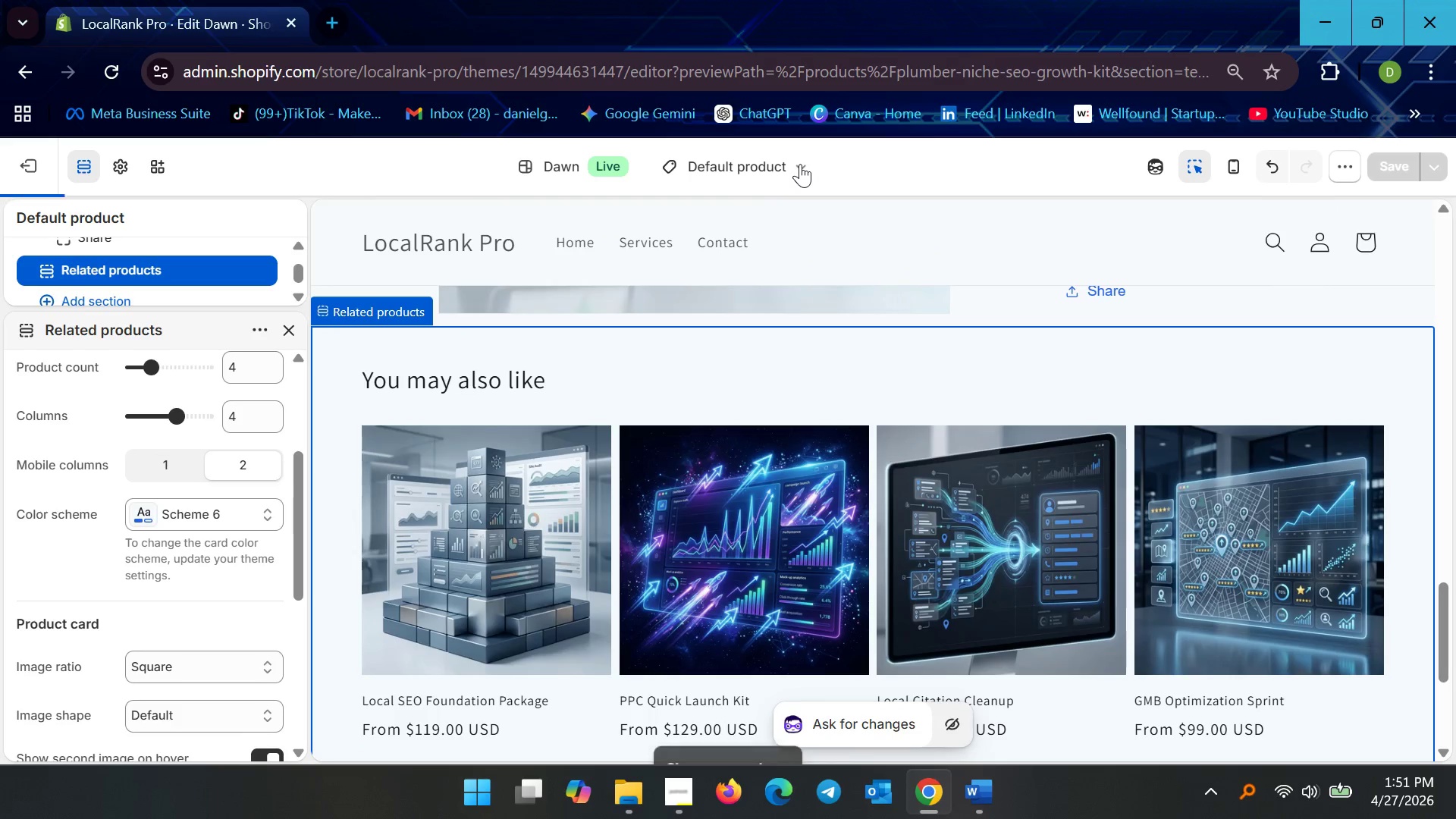 
left_click([800, 164])
 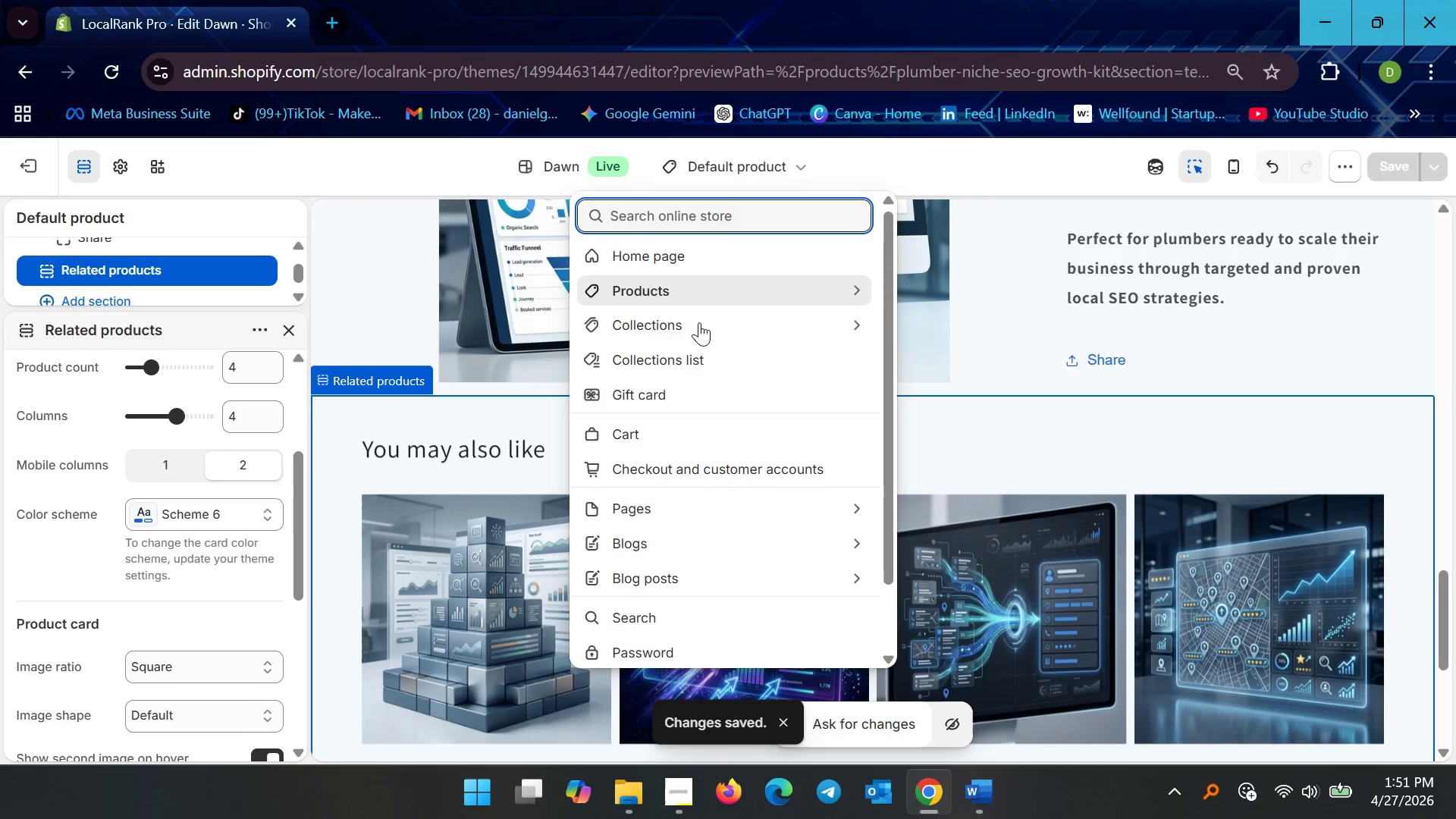 
left_click([699, 320])
 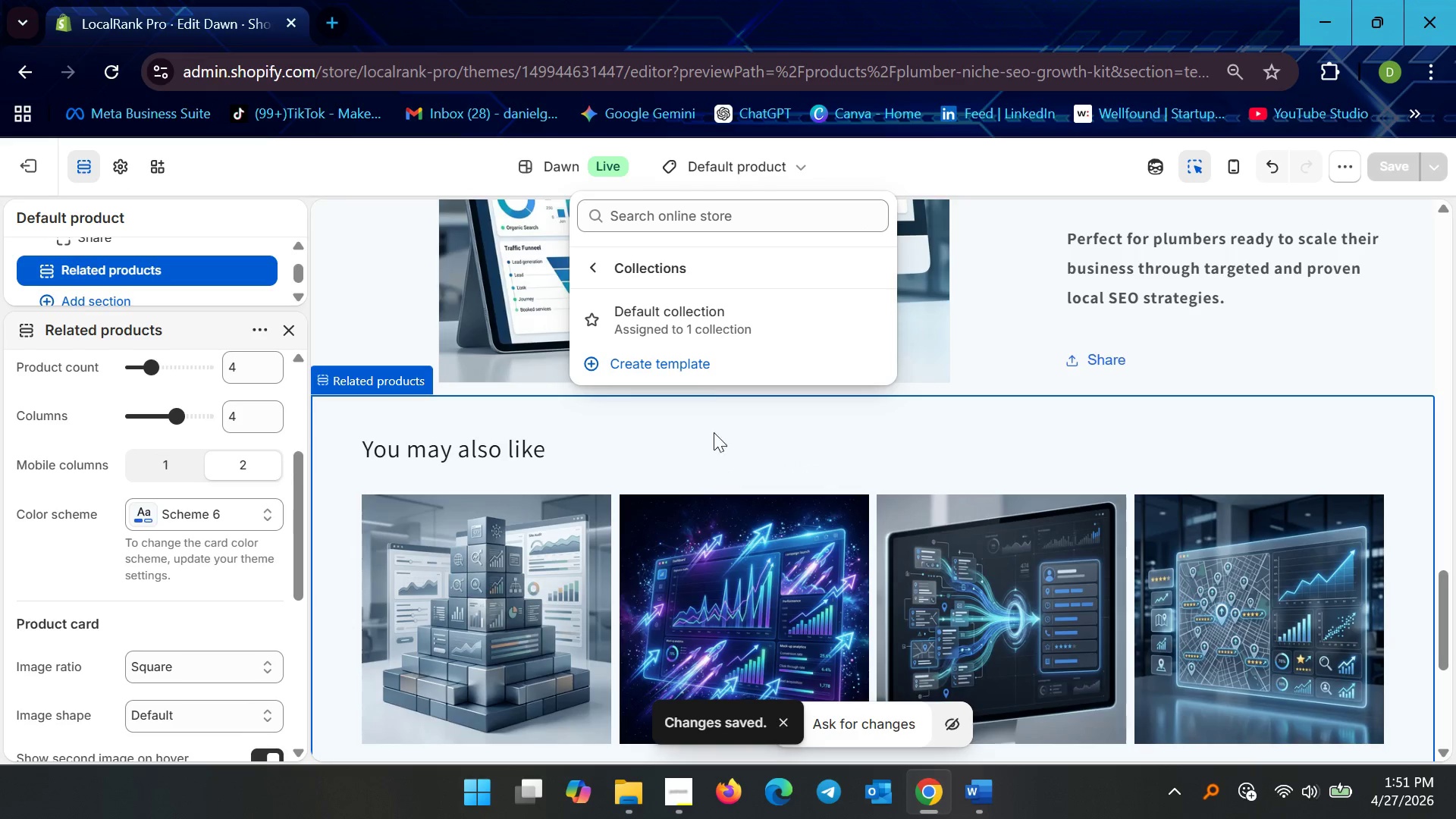 
left_click([690, 313])
 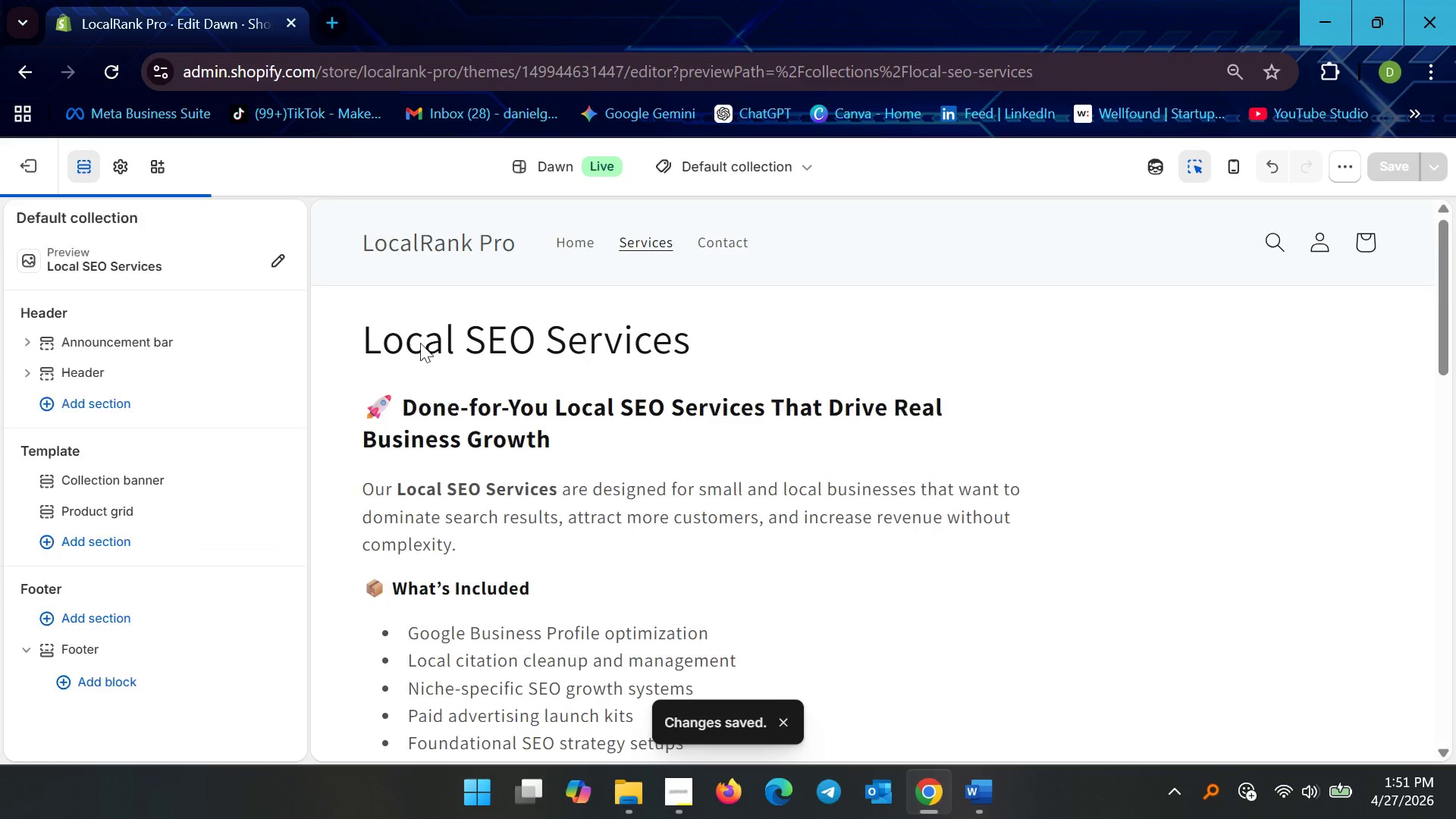 
left_click([397, 325])
 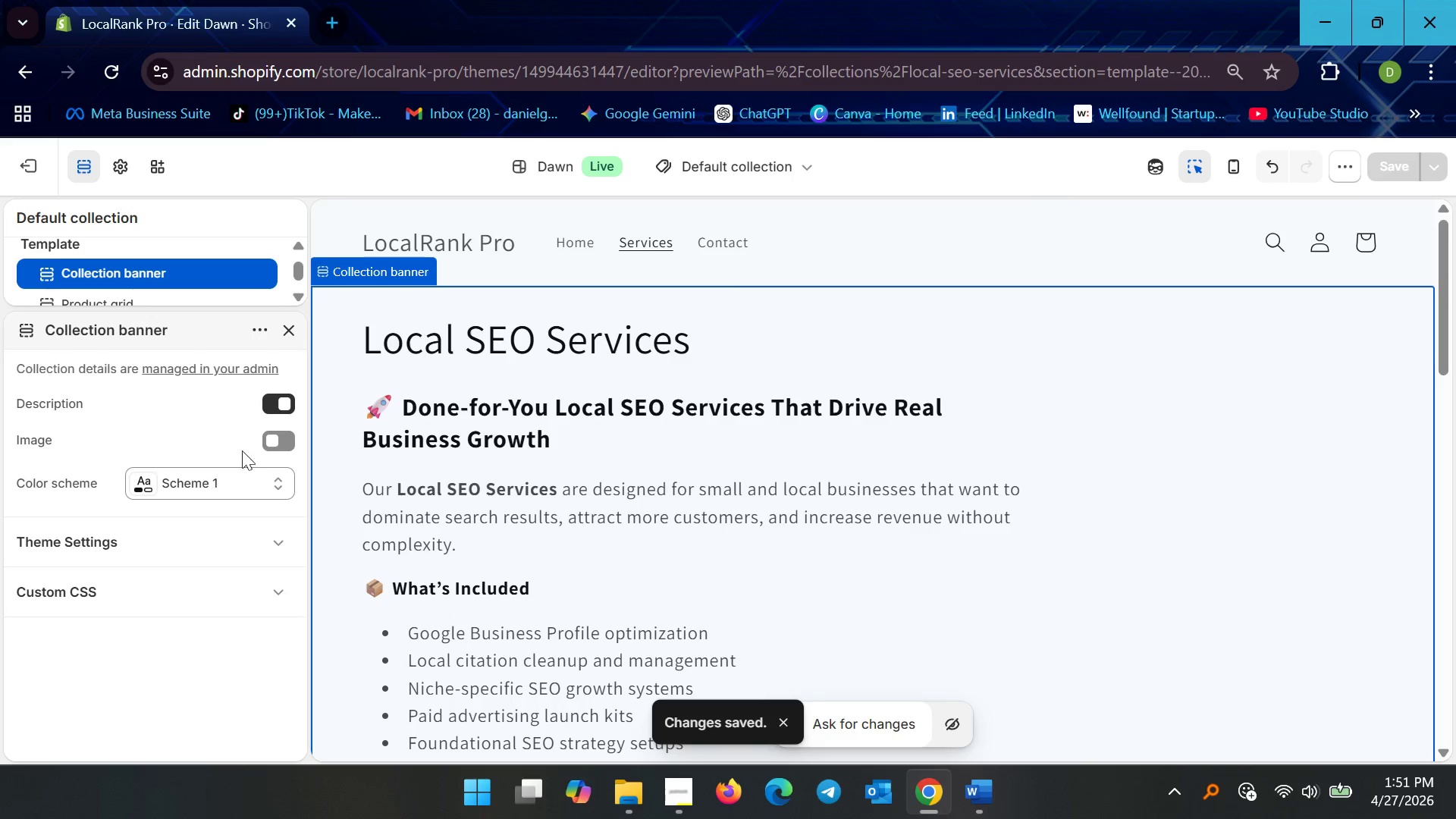 
left_click([211, 495])
 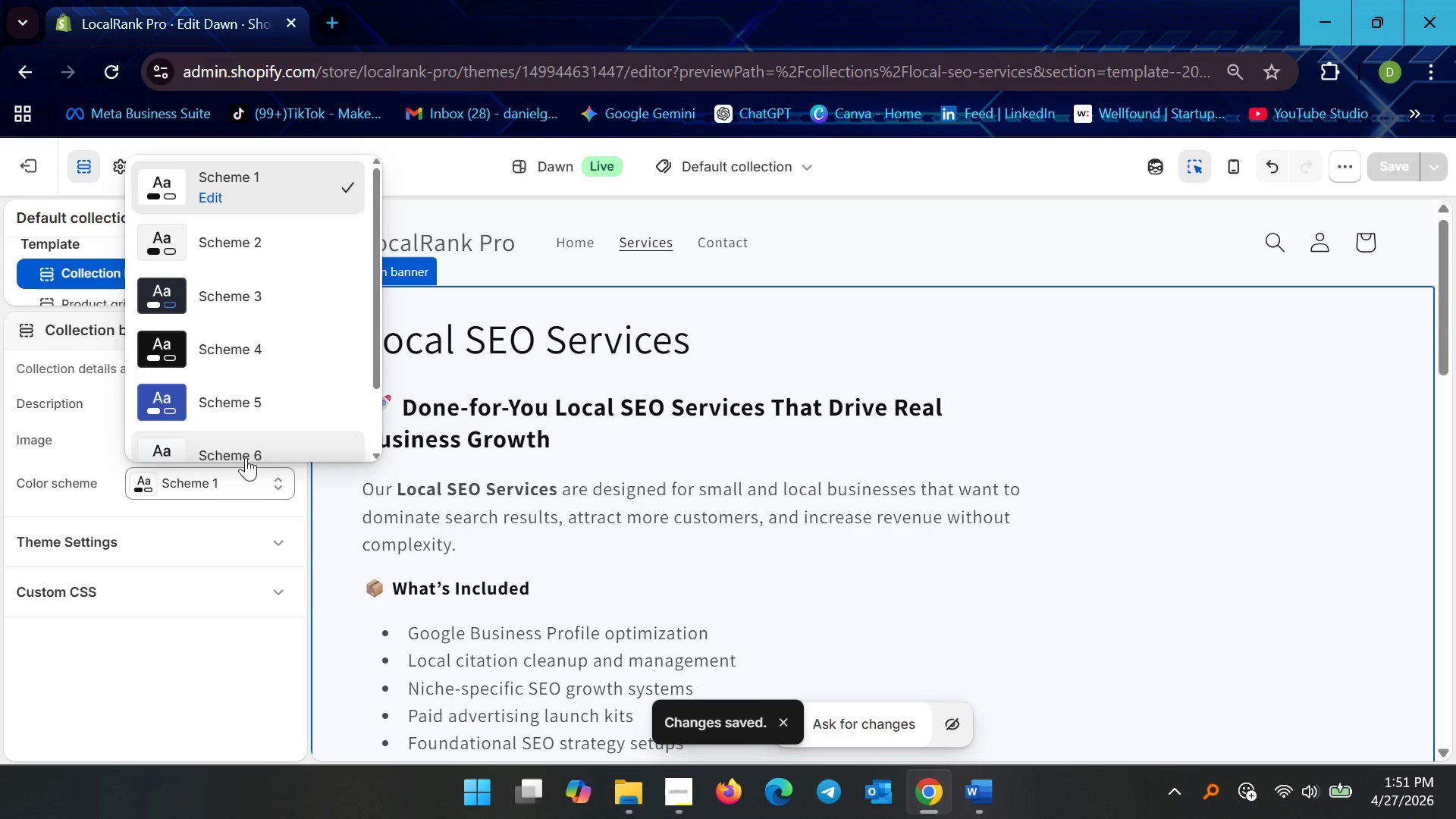 
scroll: coordinate [246, 457], scroll_direction: down, amount: 2.0
 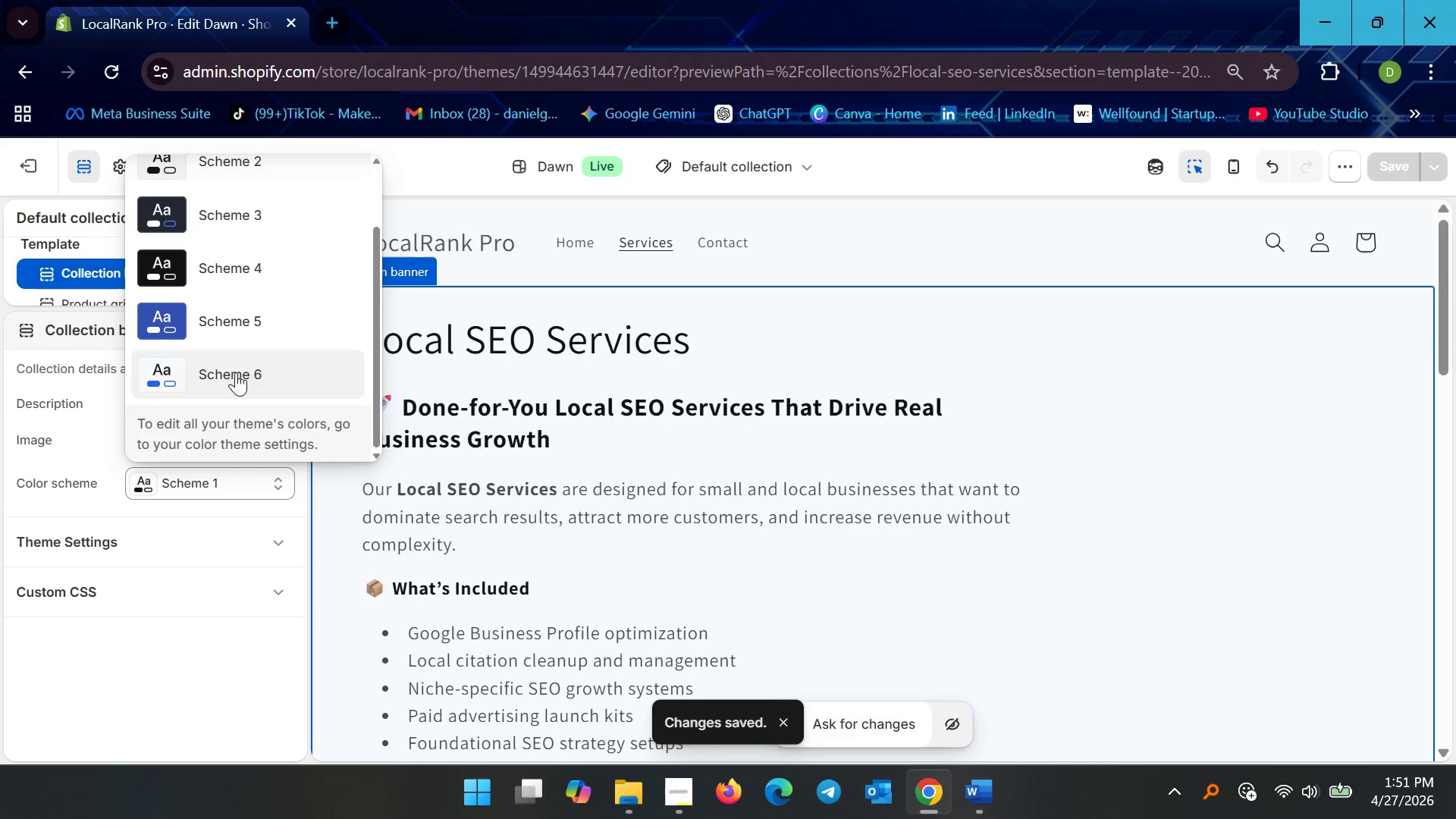 
left_click([236, 372])
 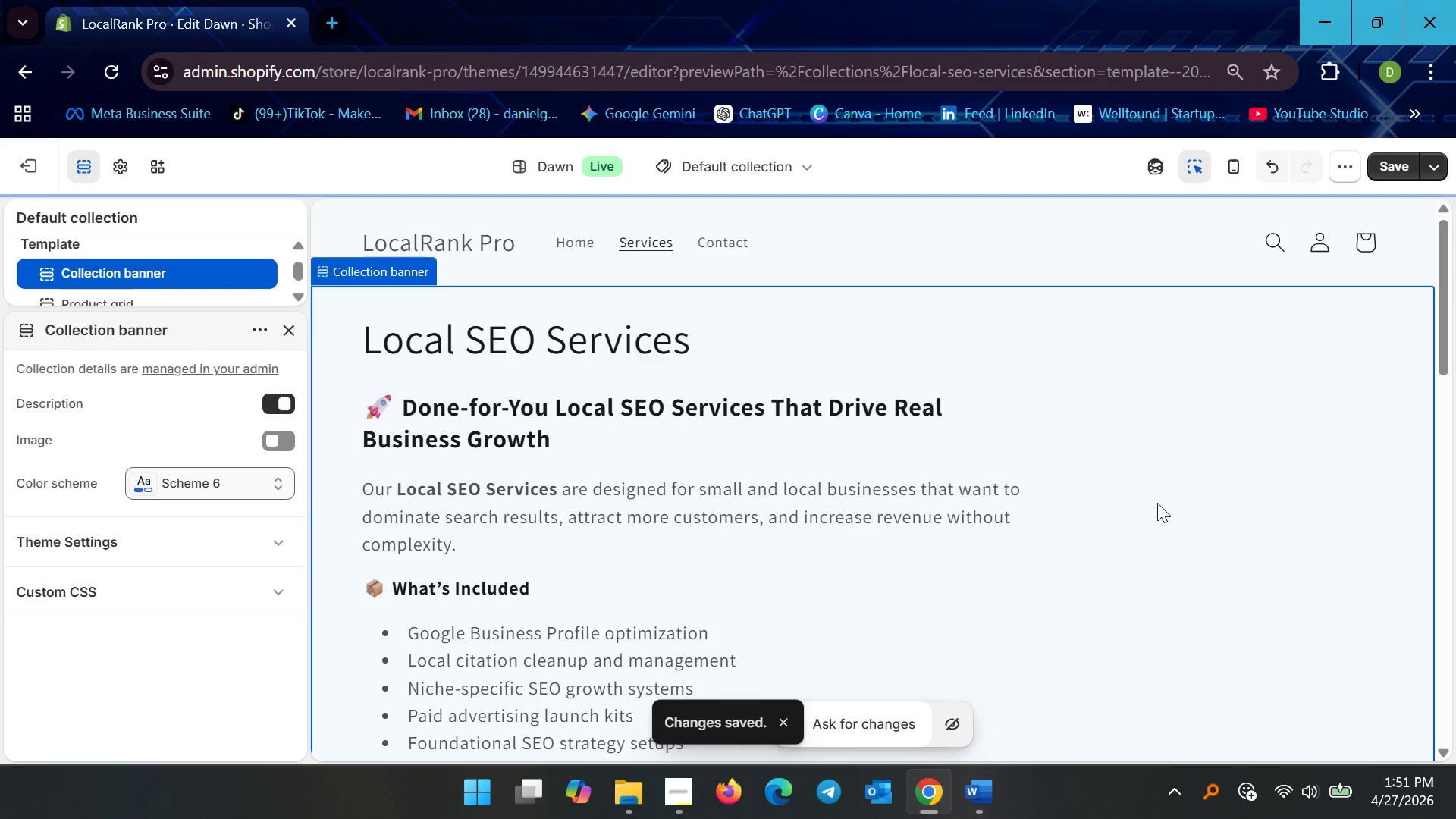 
scroll: coordinate [1018, 524], scroll_direction: down, amount: 9.0
 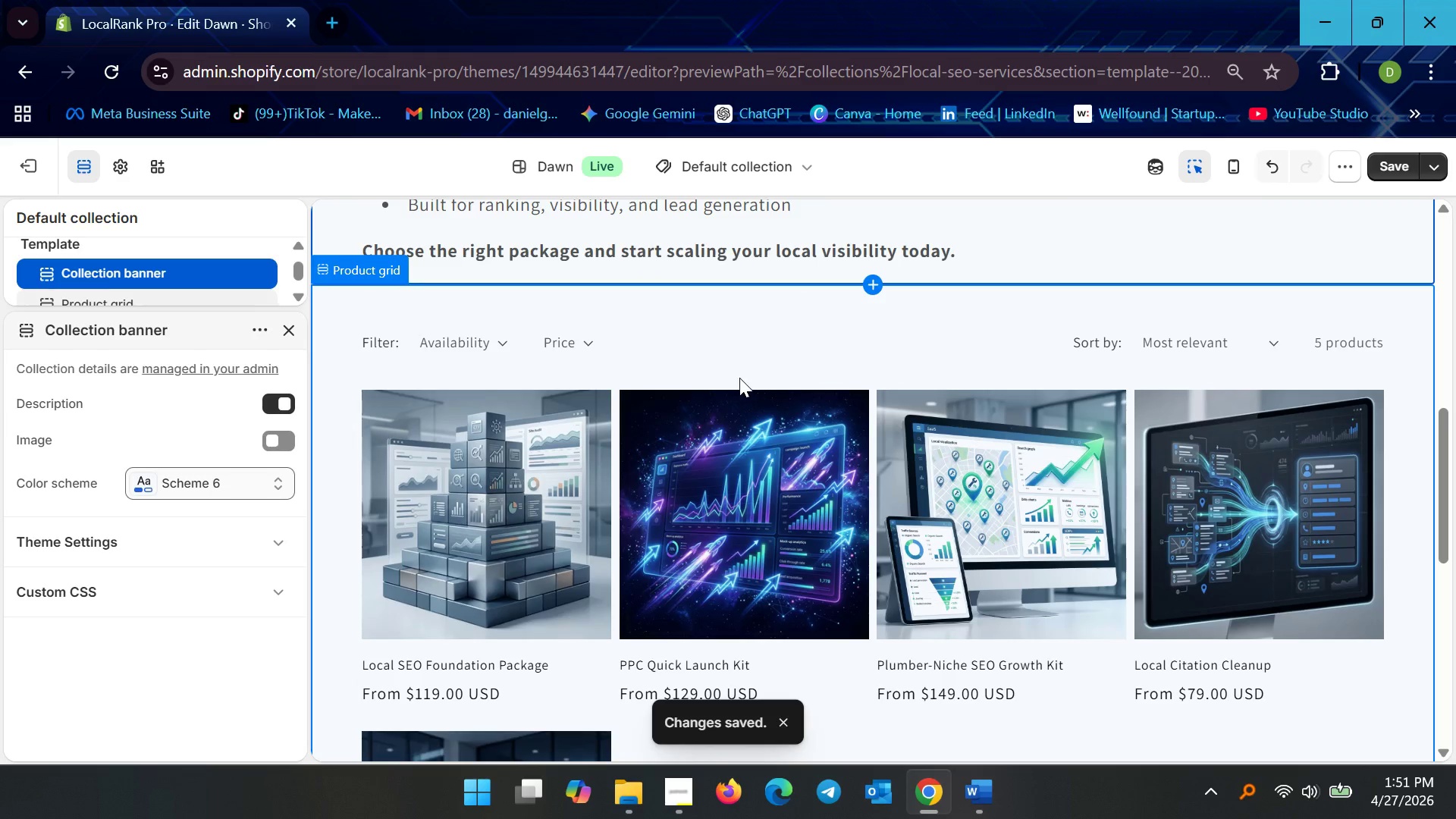 
left_click([739, 377])
 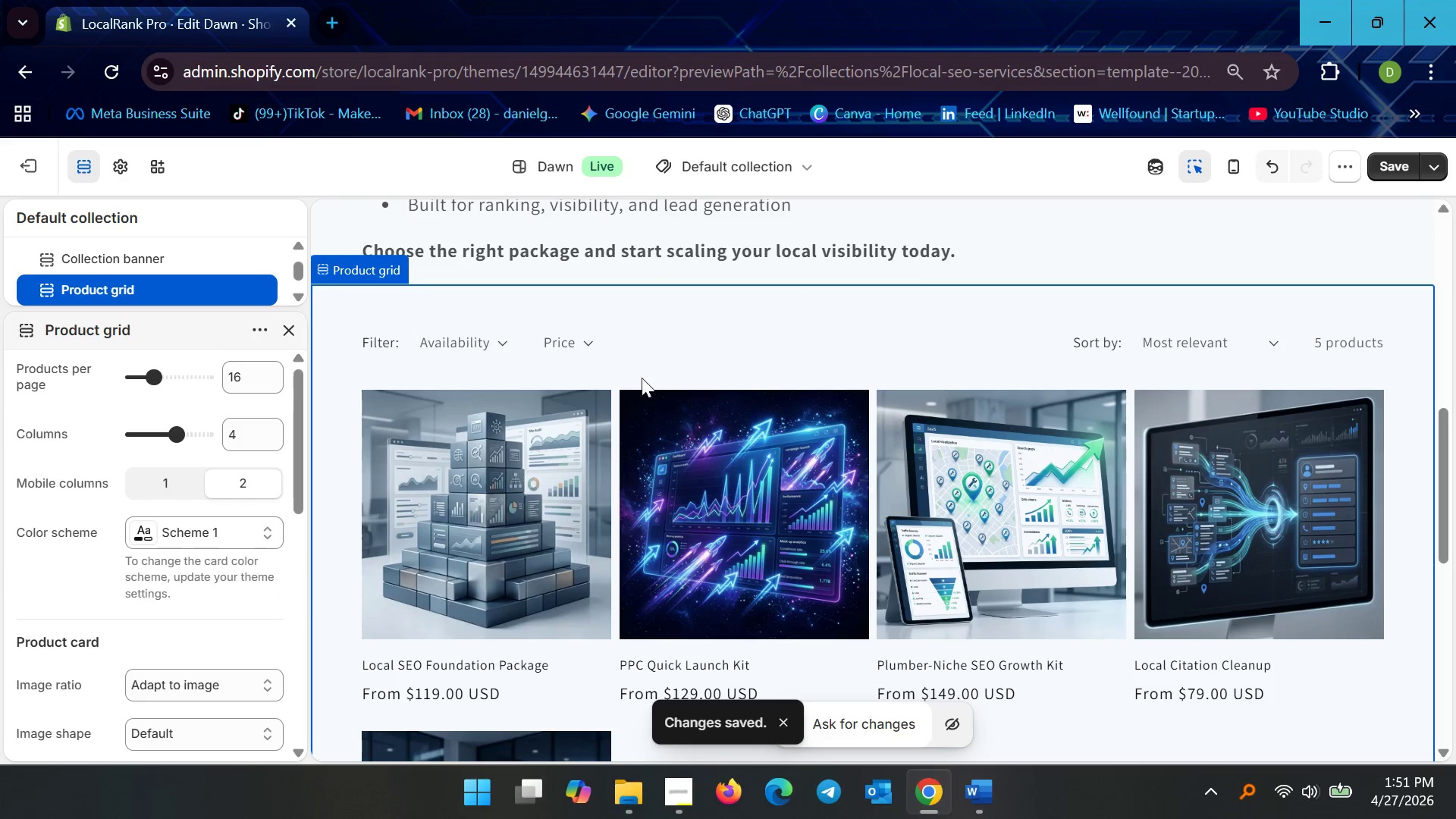 
scroll: coordinate [318, 416], scroll_direction: down, amount: 4.0
 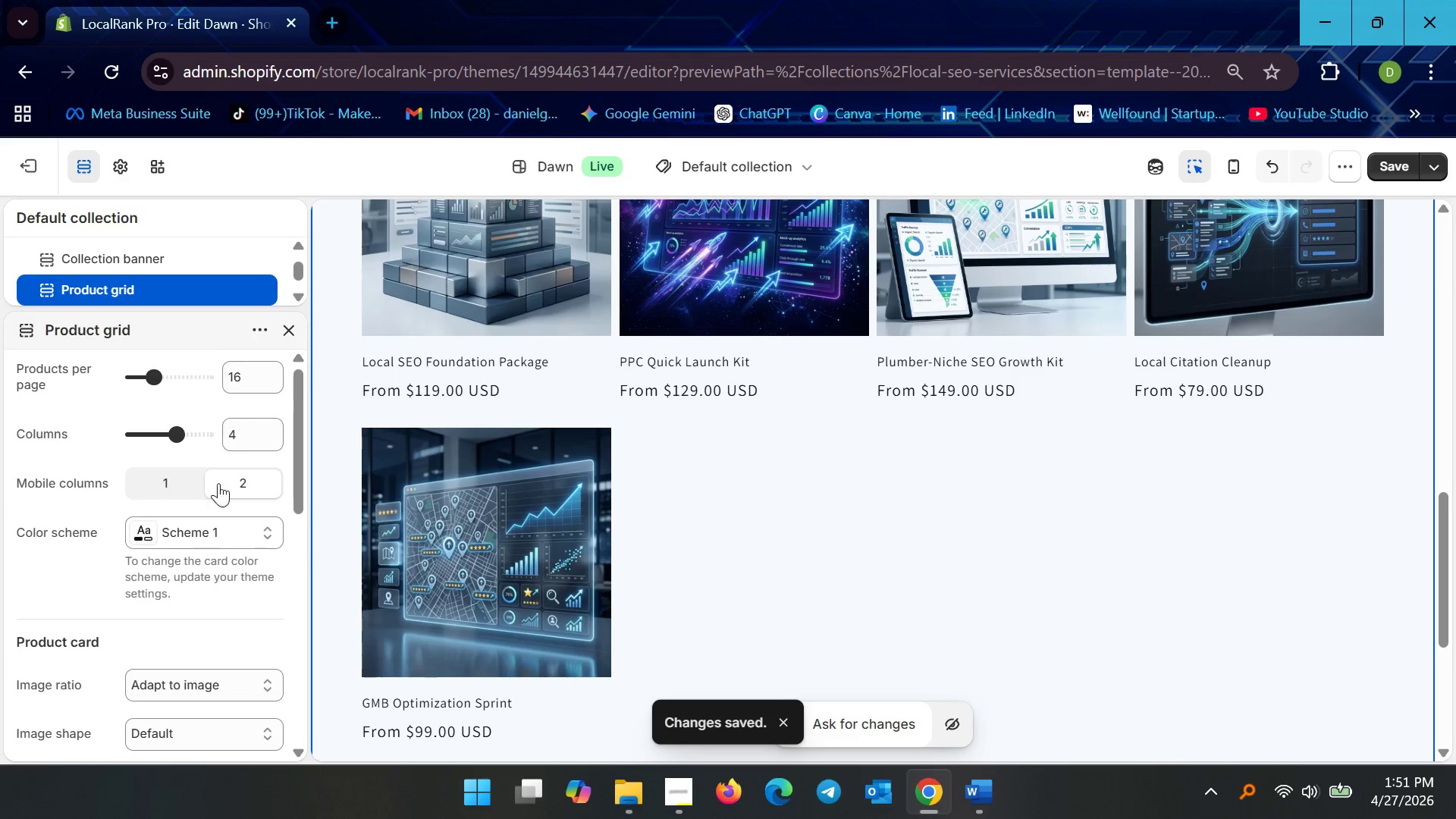 
left_click([217, 526])
 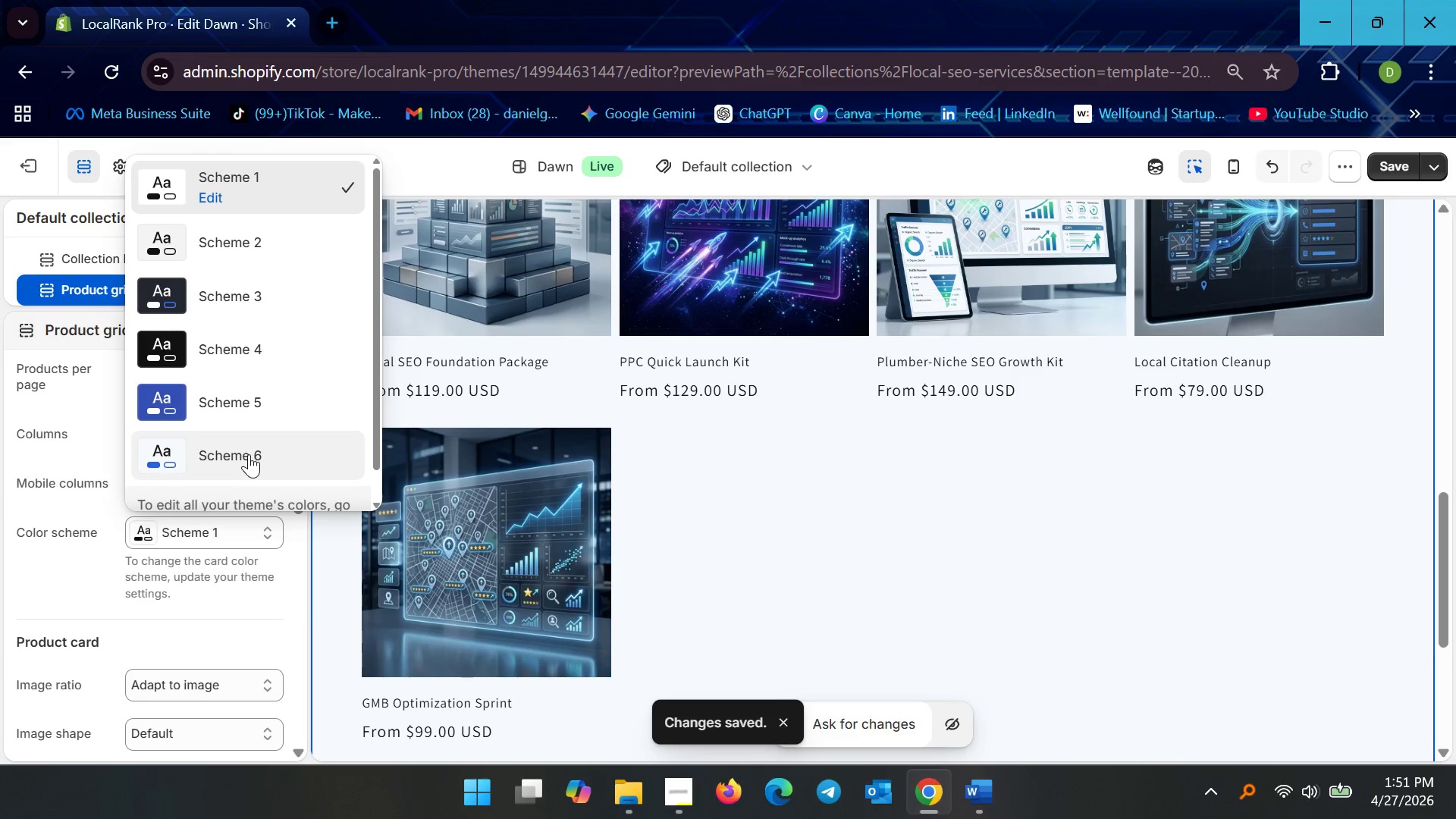 
left_click([247, 453])
 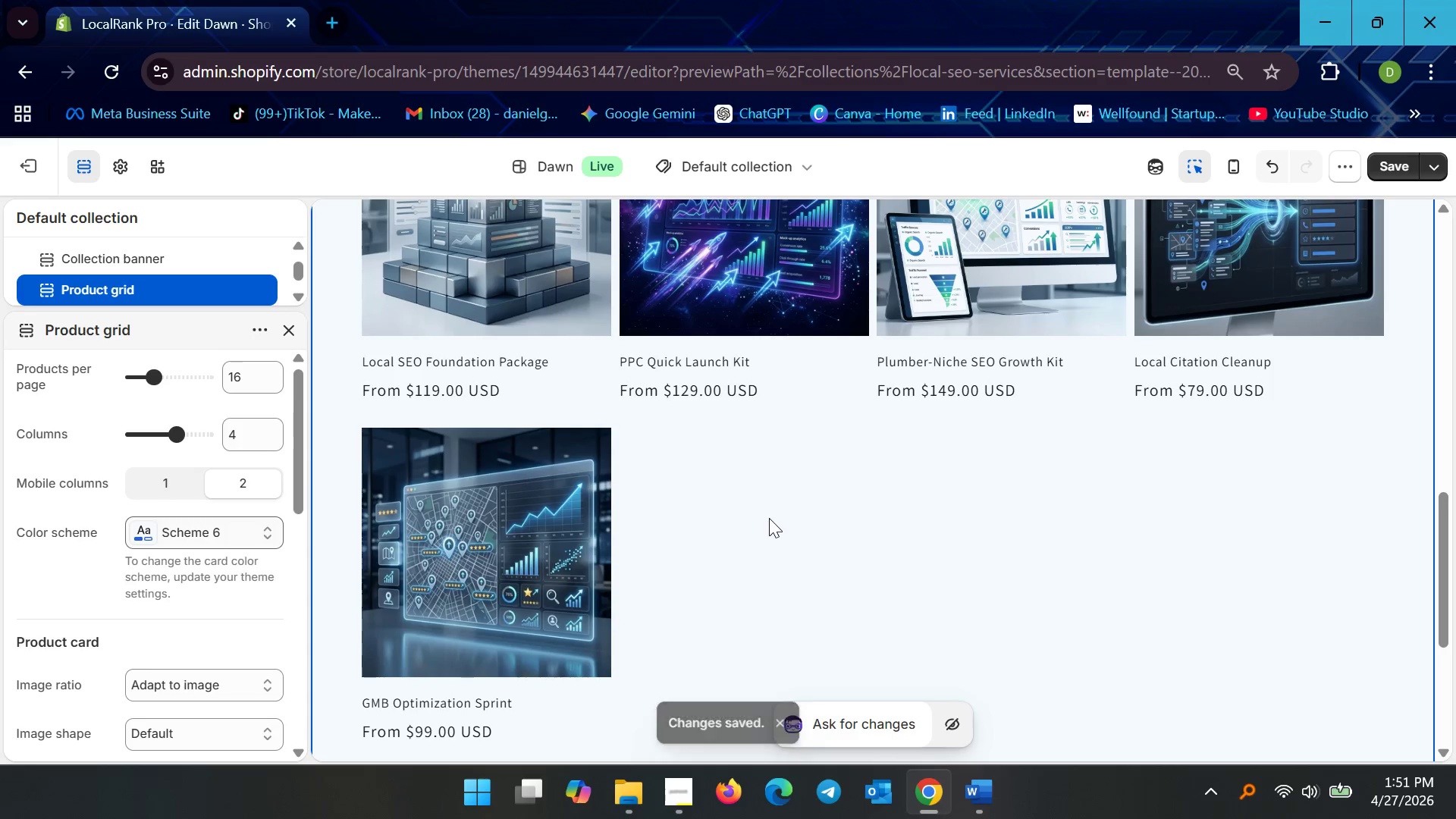 
scroll: coordinate [699, 516], scroll_direction: down, amount: 5.0
 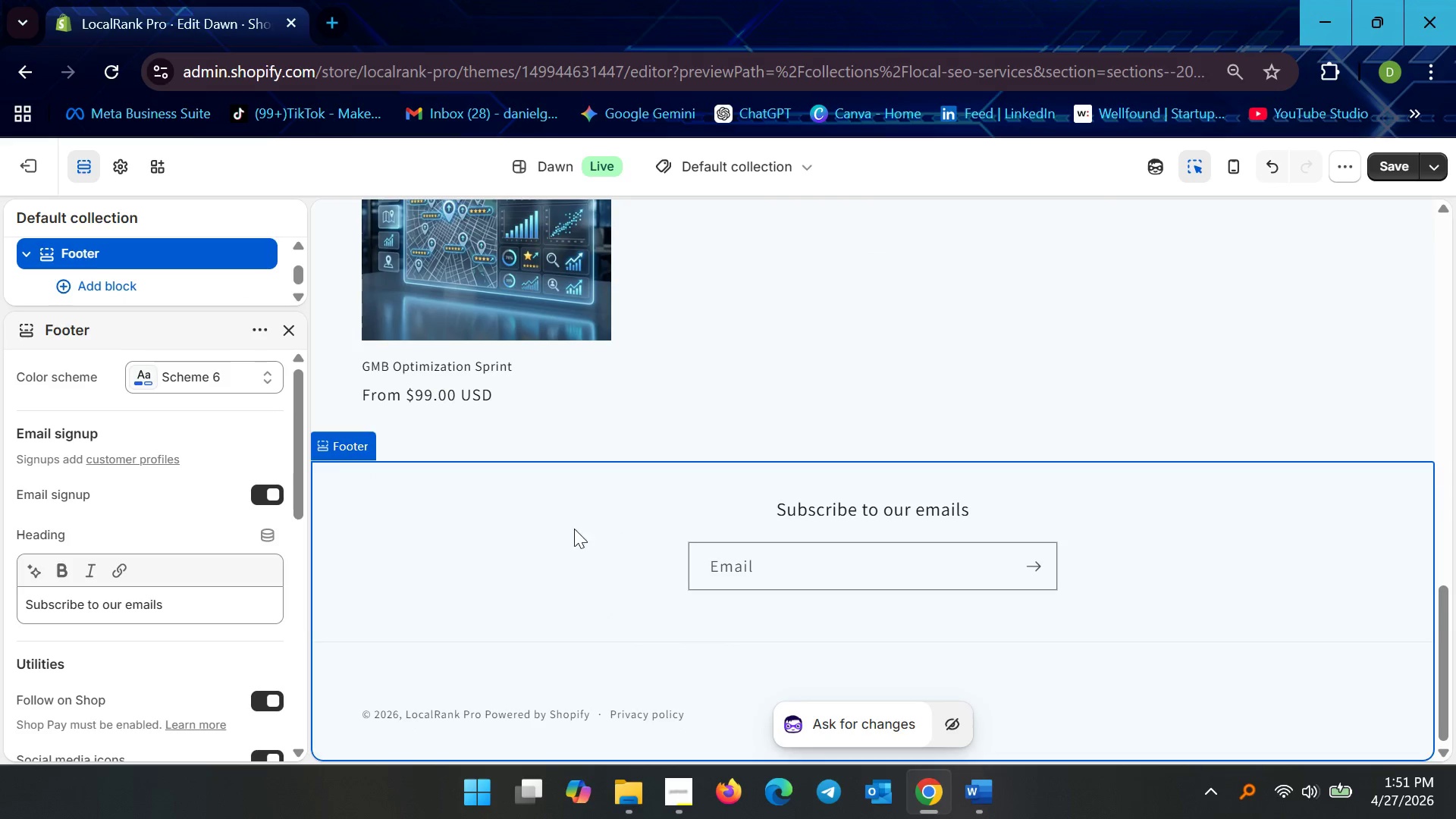 
scroll: coordinate [764, 384], scroll_direction: up, amount: 18.0
 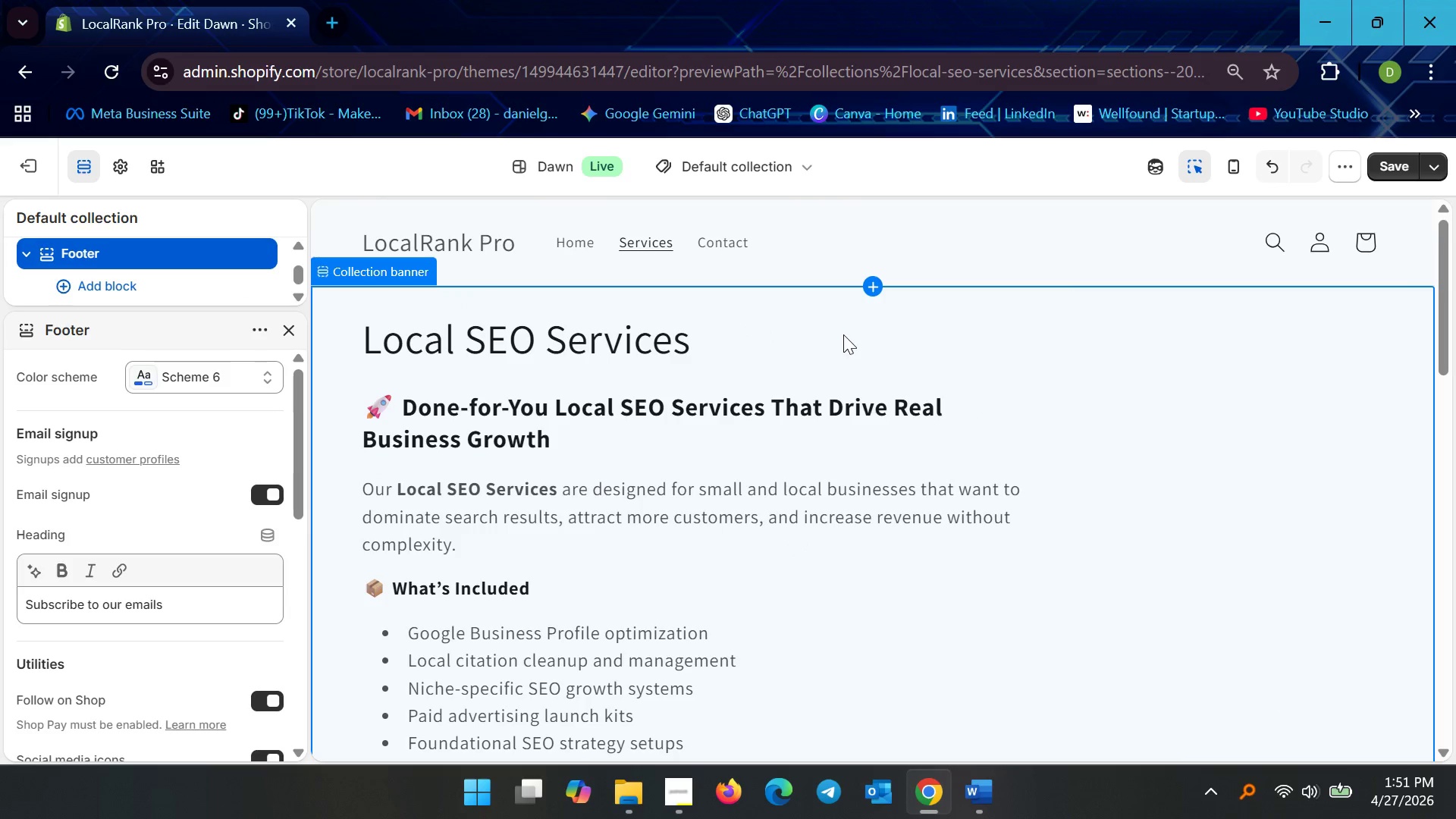 
left_click([843, 334])
 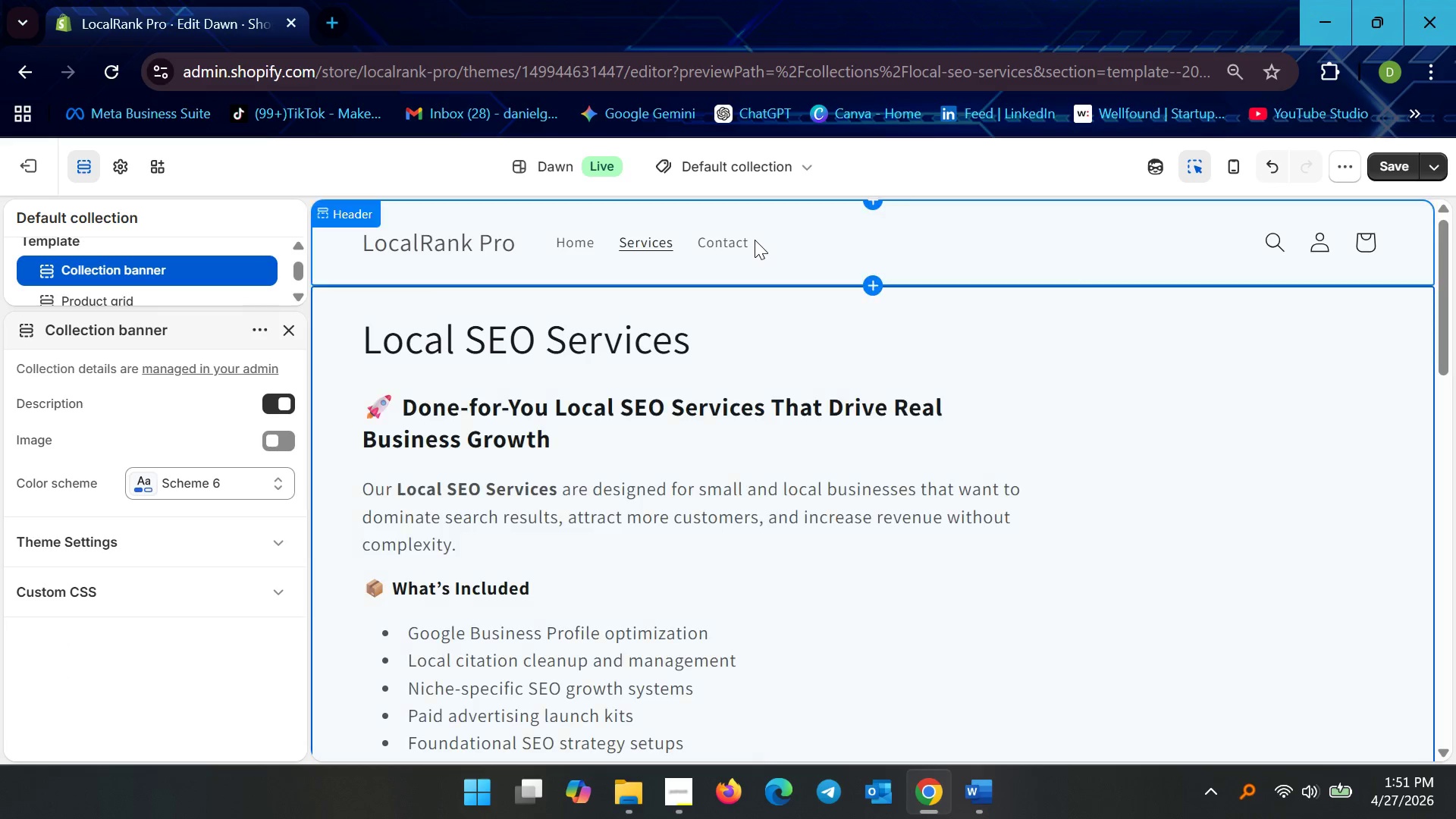 
left_click([755, 240])
 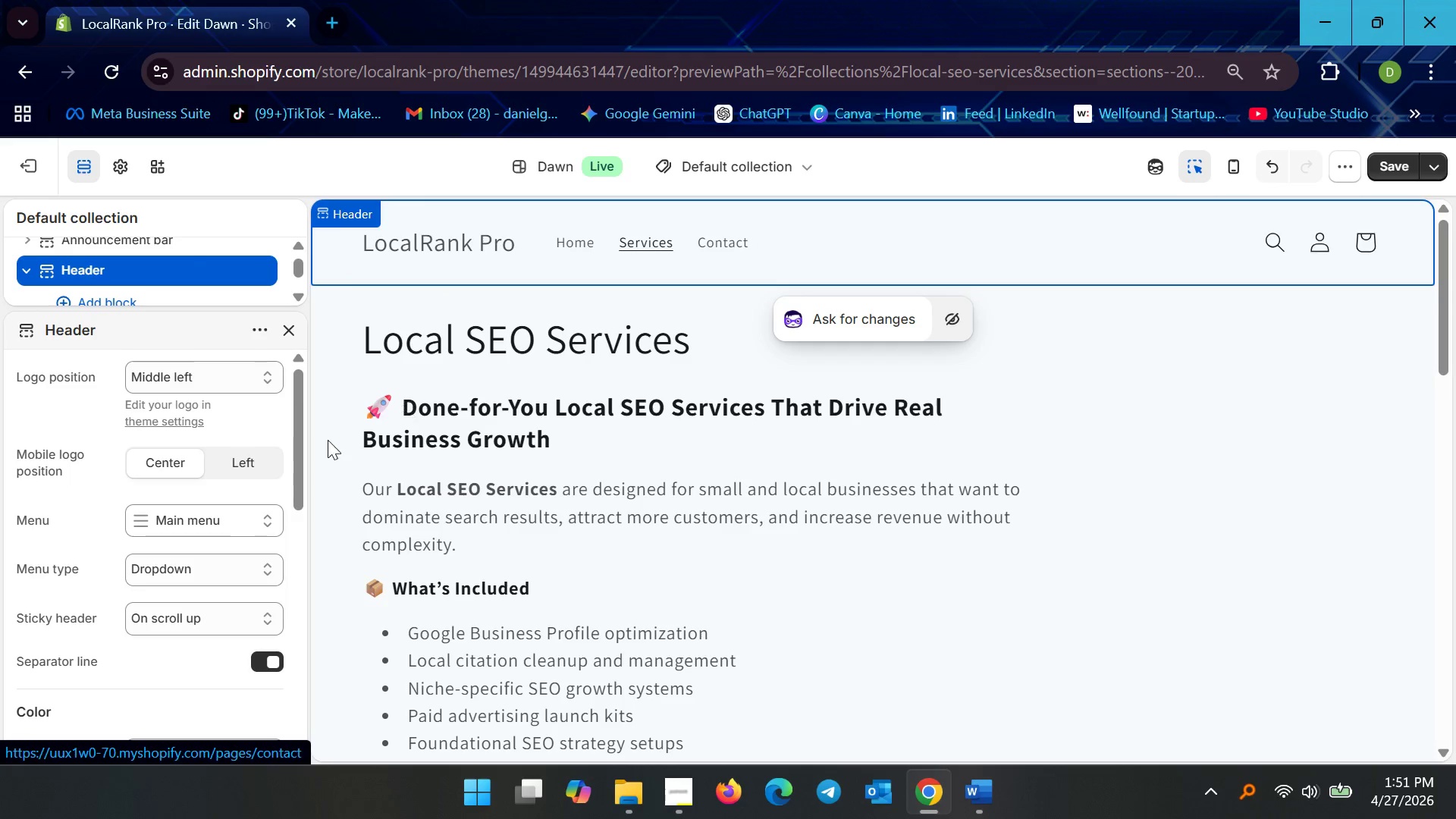 
scroll: coordinate [158, 479], scroll_direction: none, amount: 0.0
 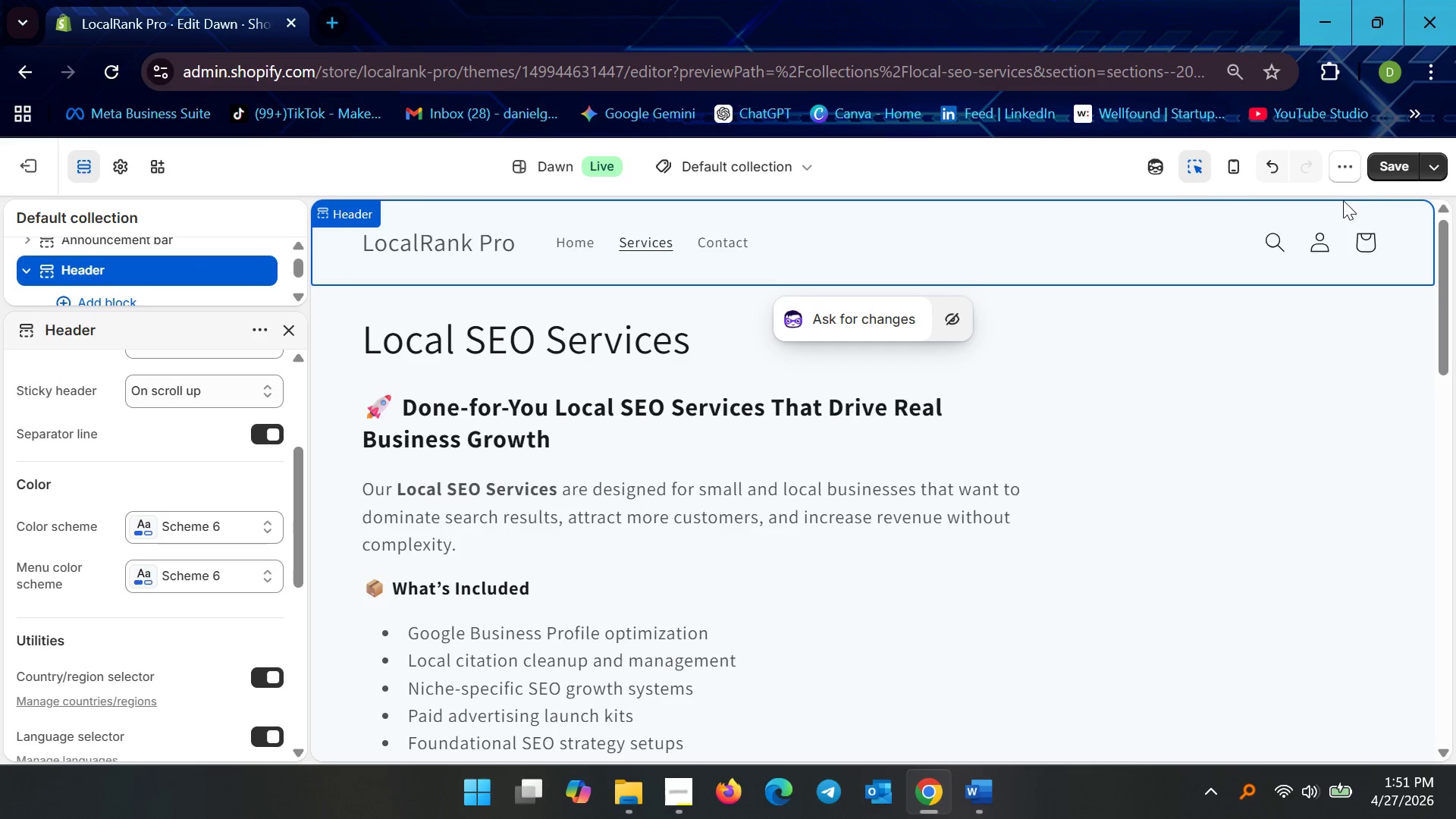 
left_click([1387, 162])
 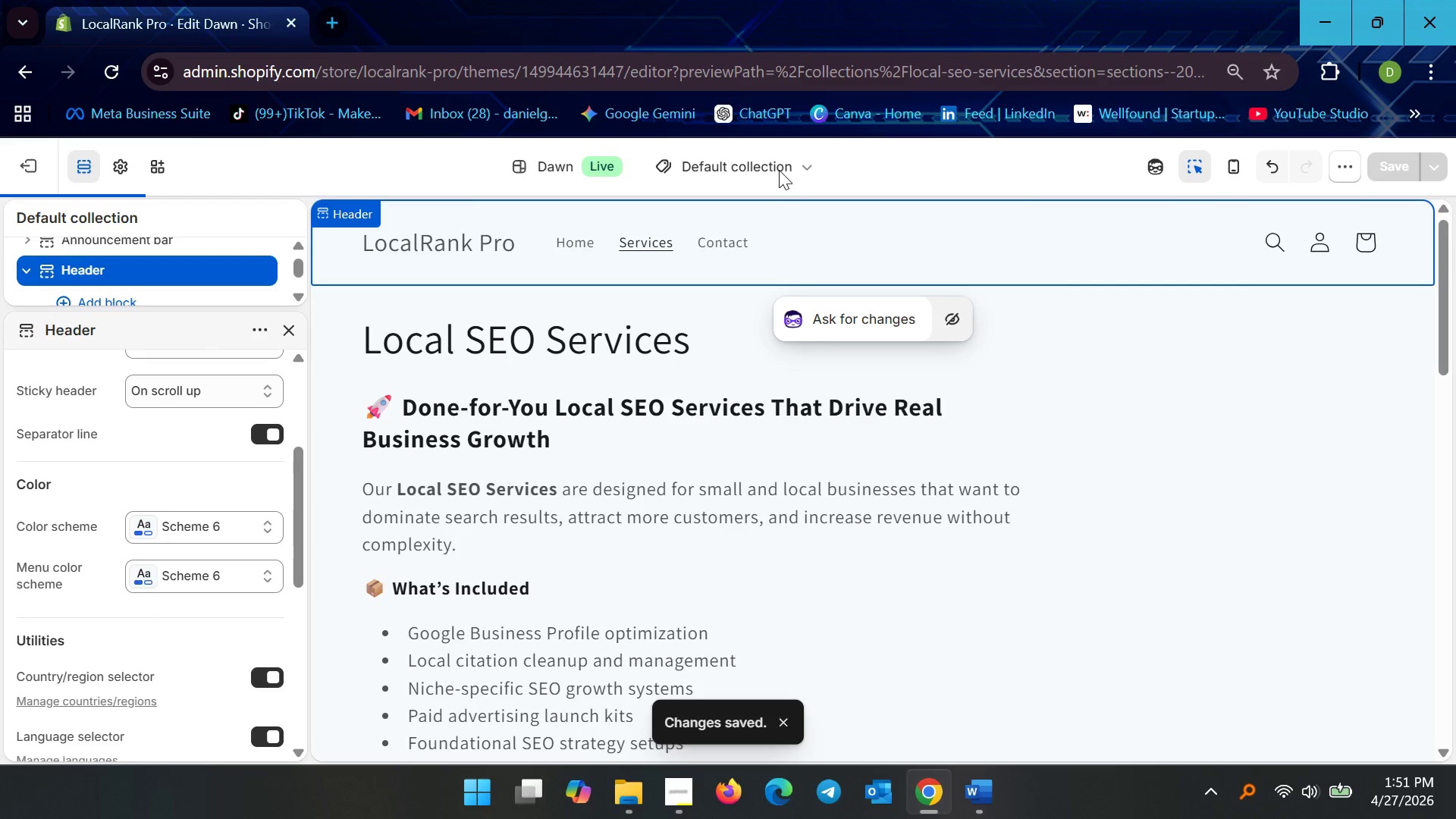 
left_click([779, 170])
 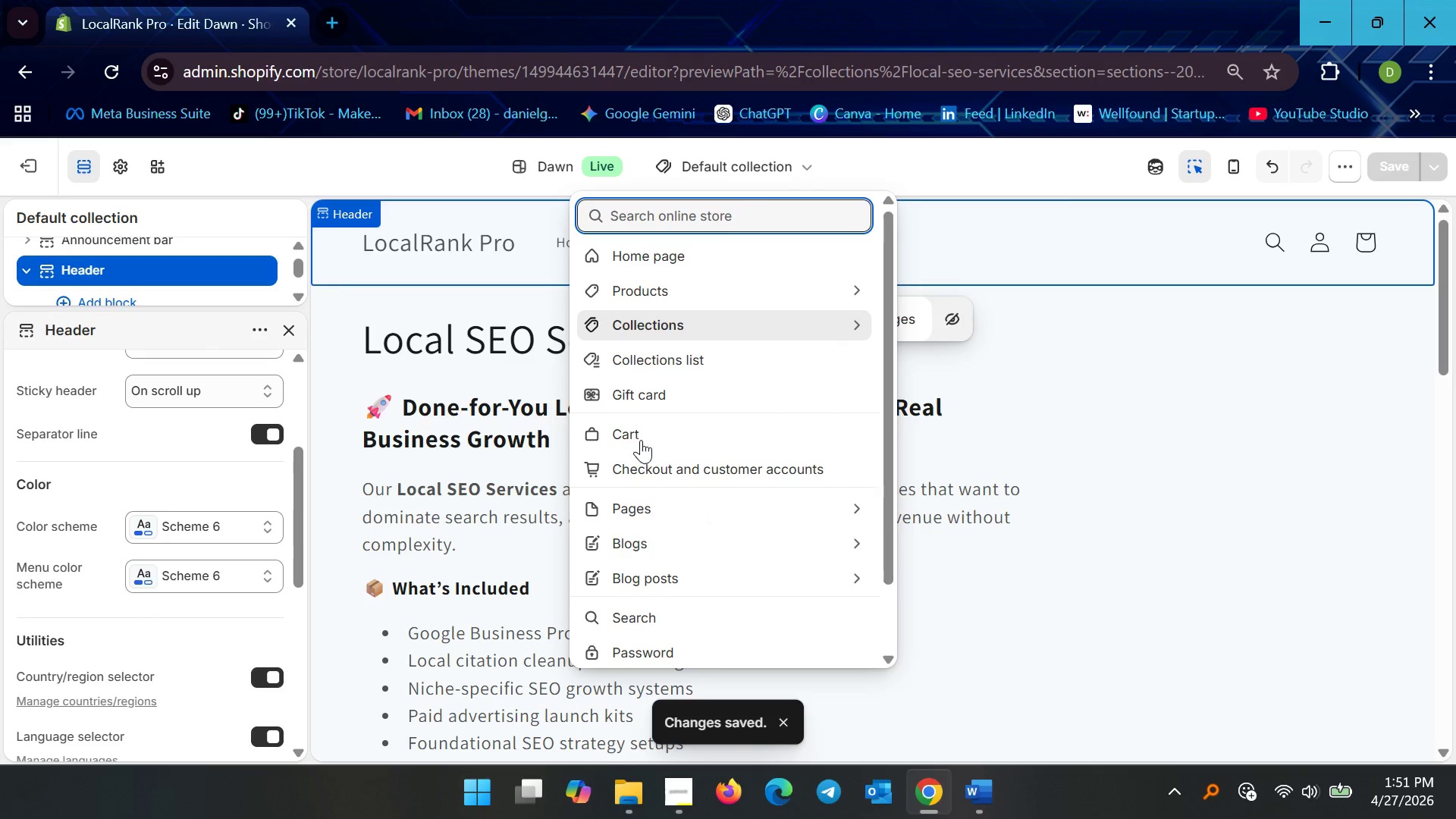 
left_click([686, 366])
 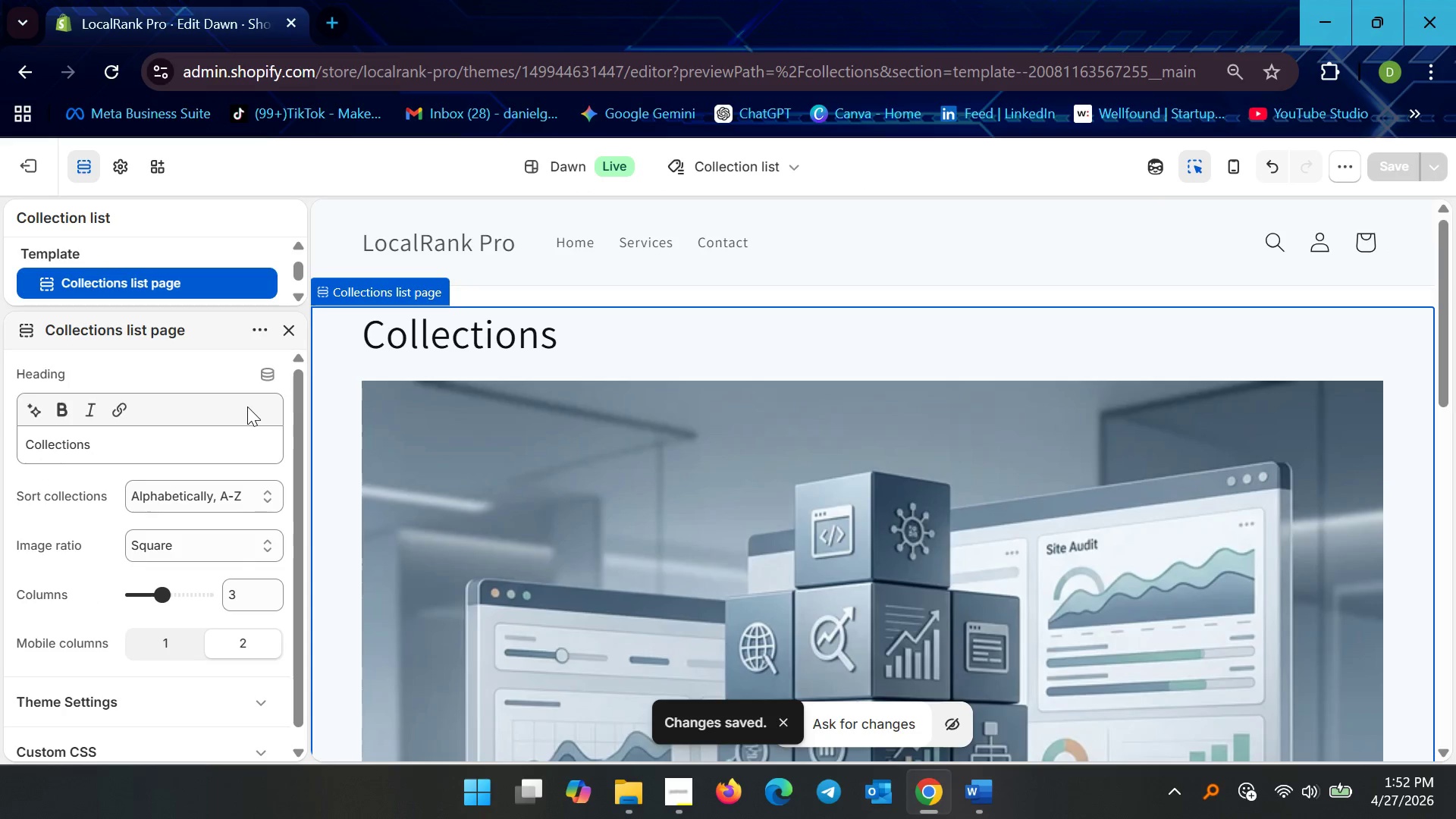 
wait(5.41)
 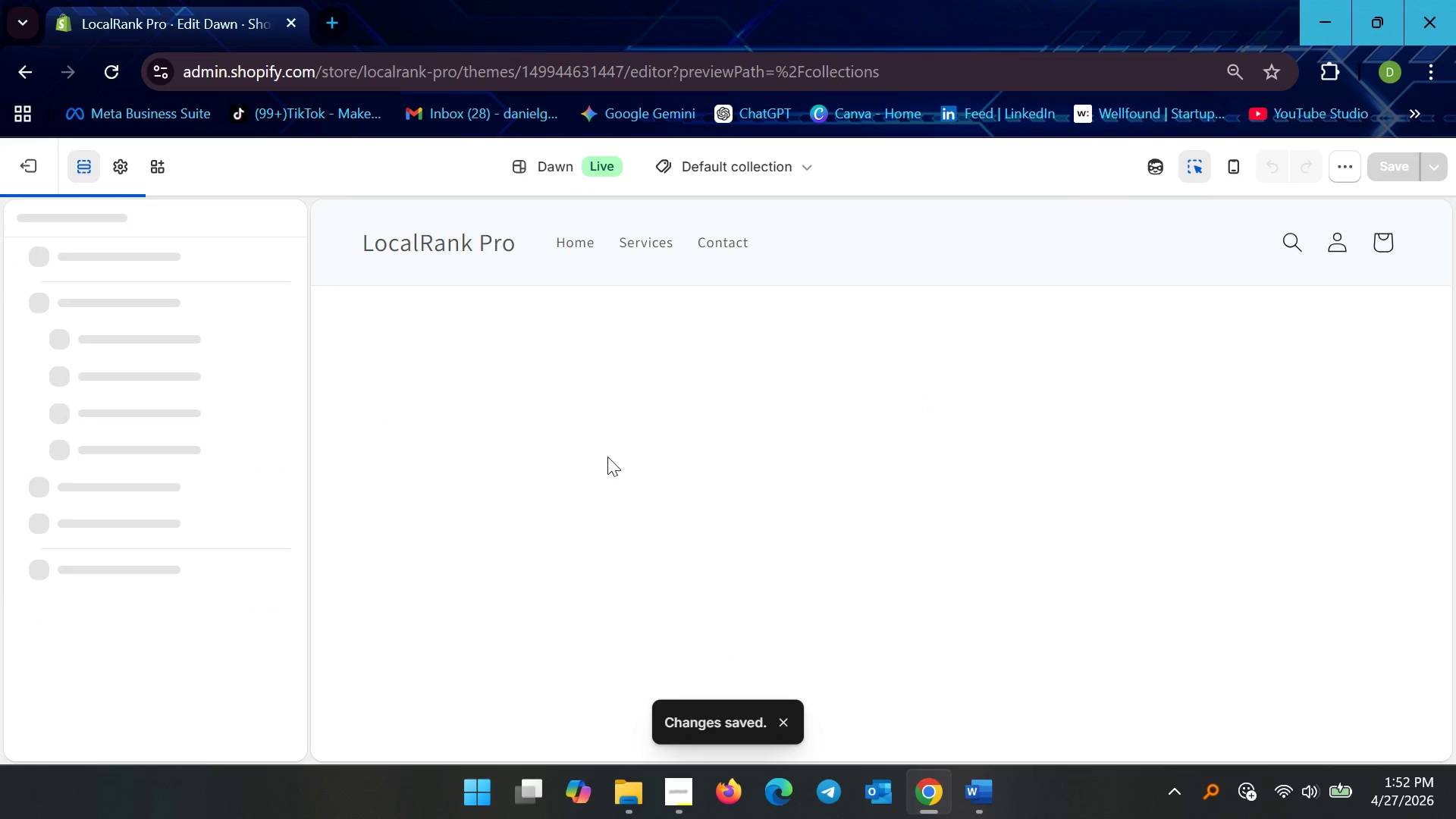 
scroll: coordinate [206, 564], scroll_direction: up, amount: 1.0
 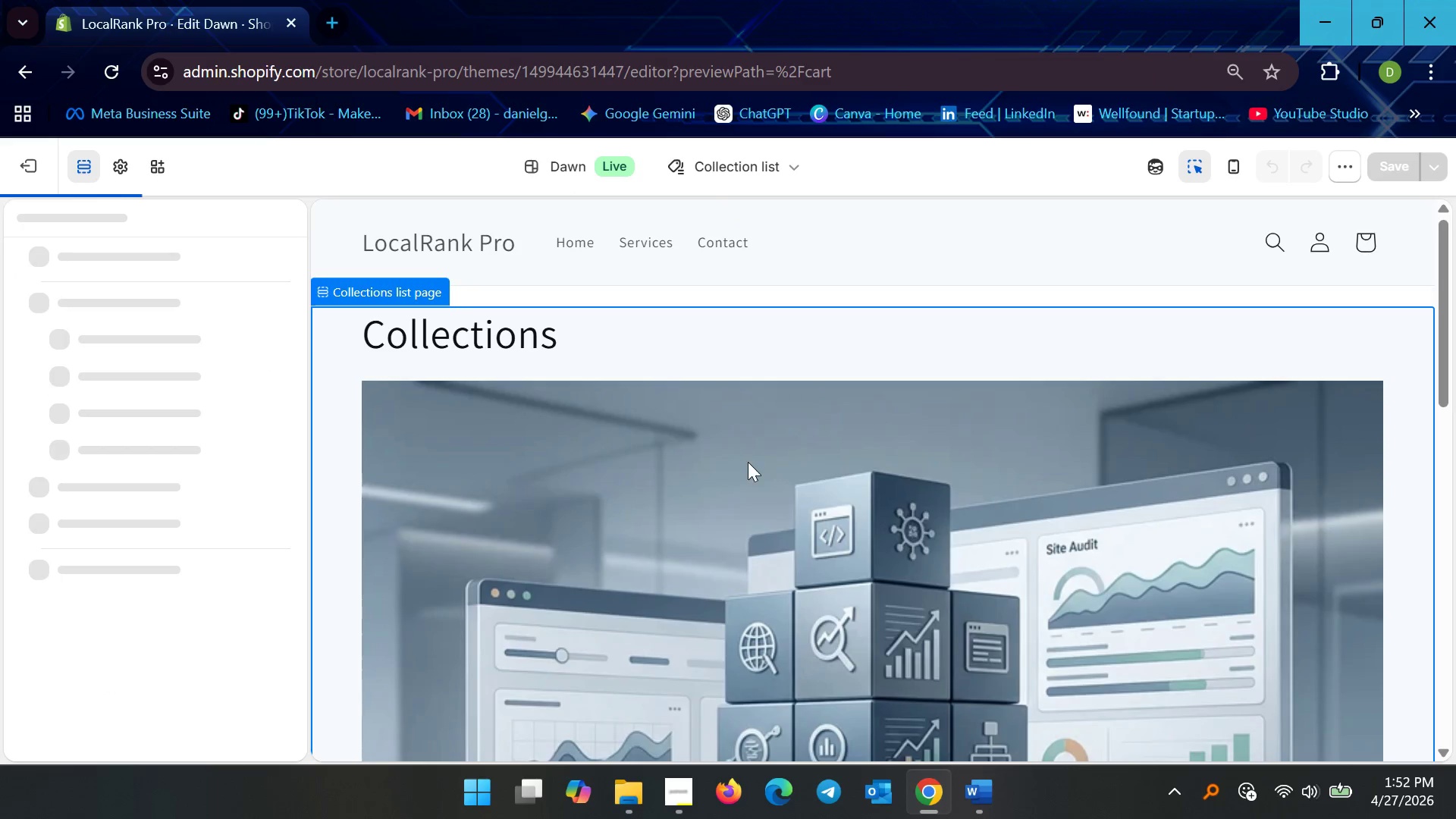 
wait(5.57)
 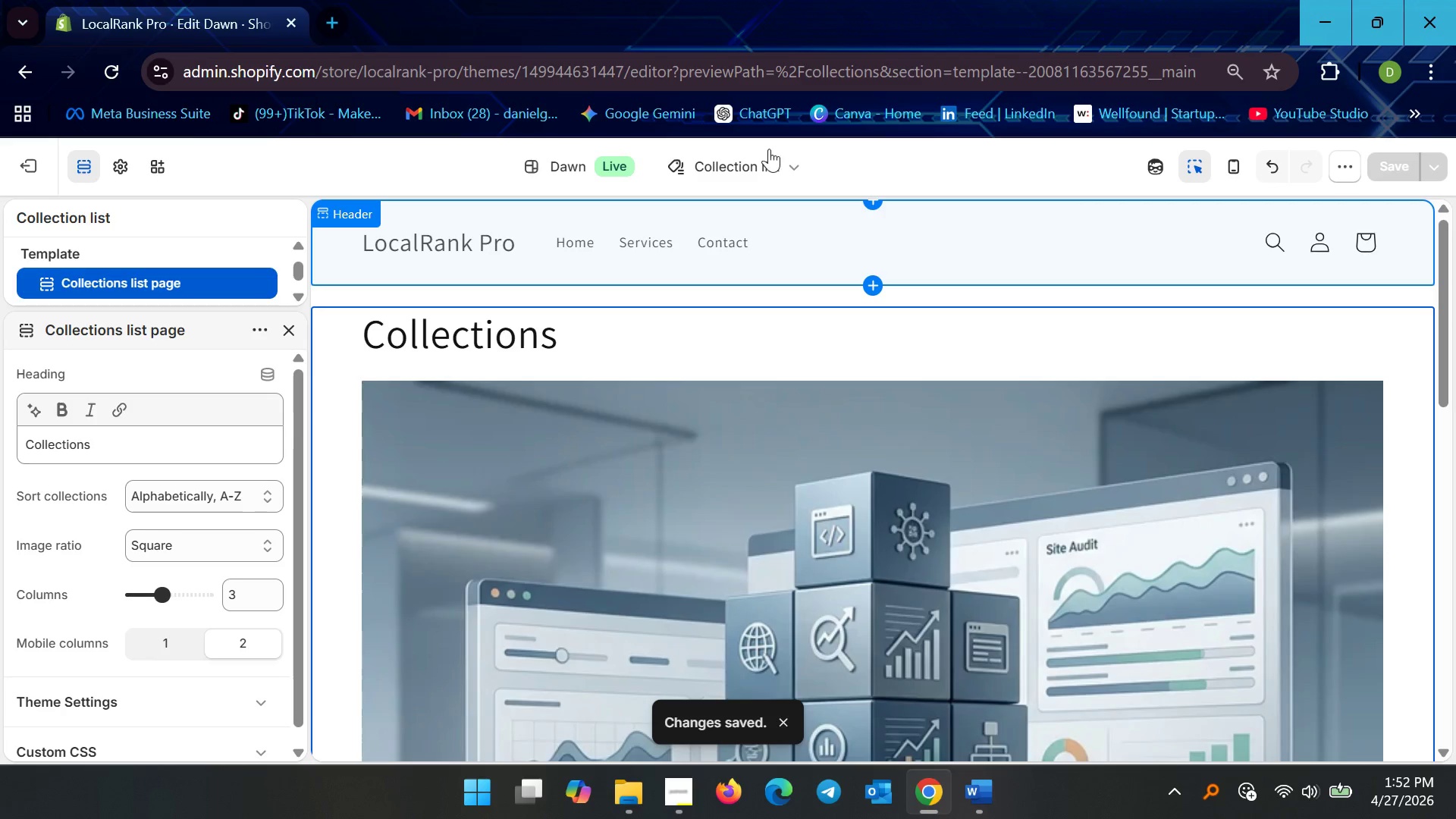 
left_click([722, 472])
 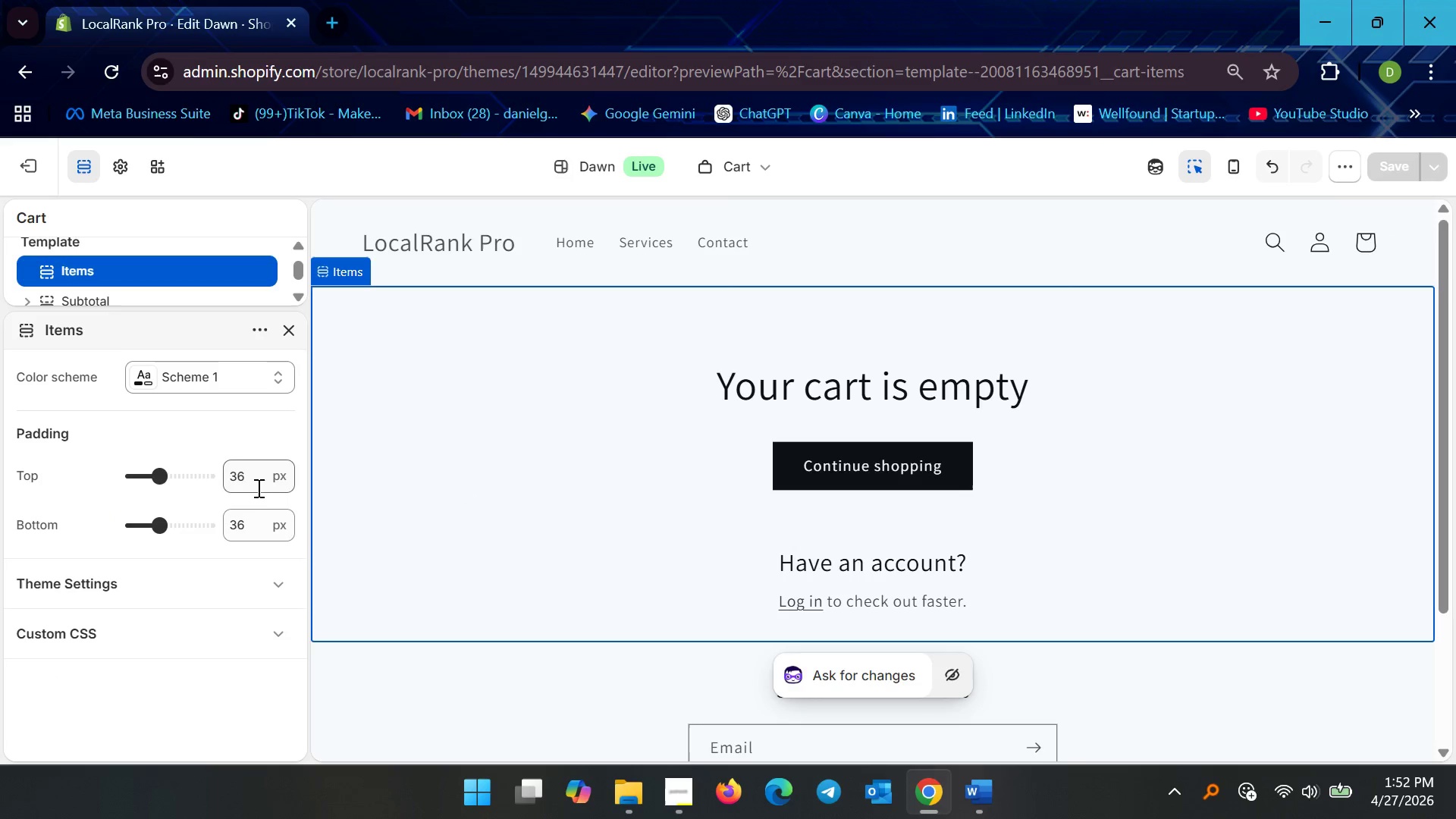 
left_click([250, 375])
 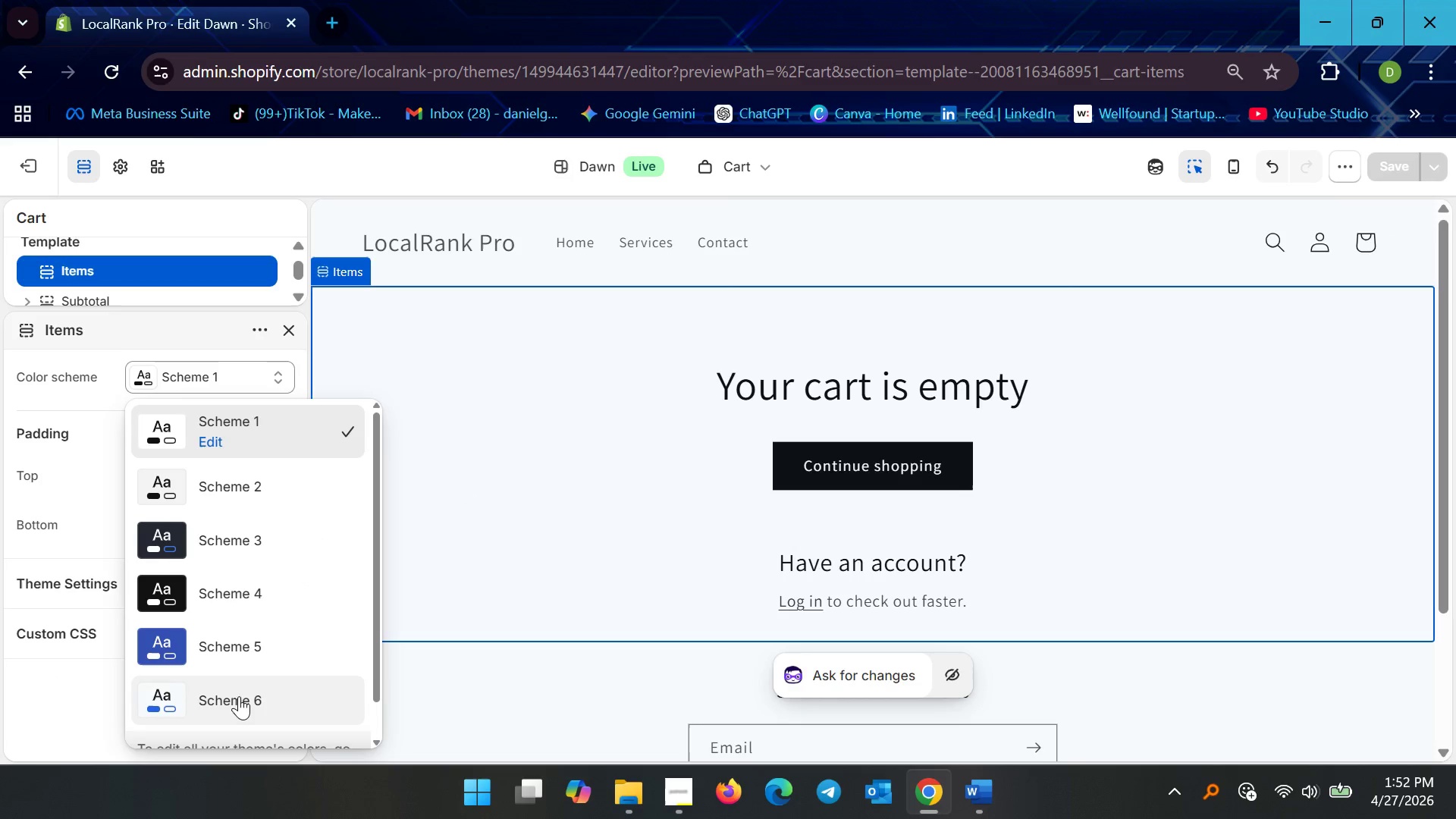 
left_click([237, 697])
 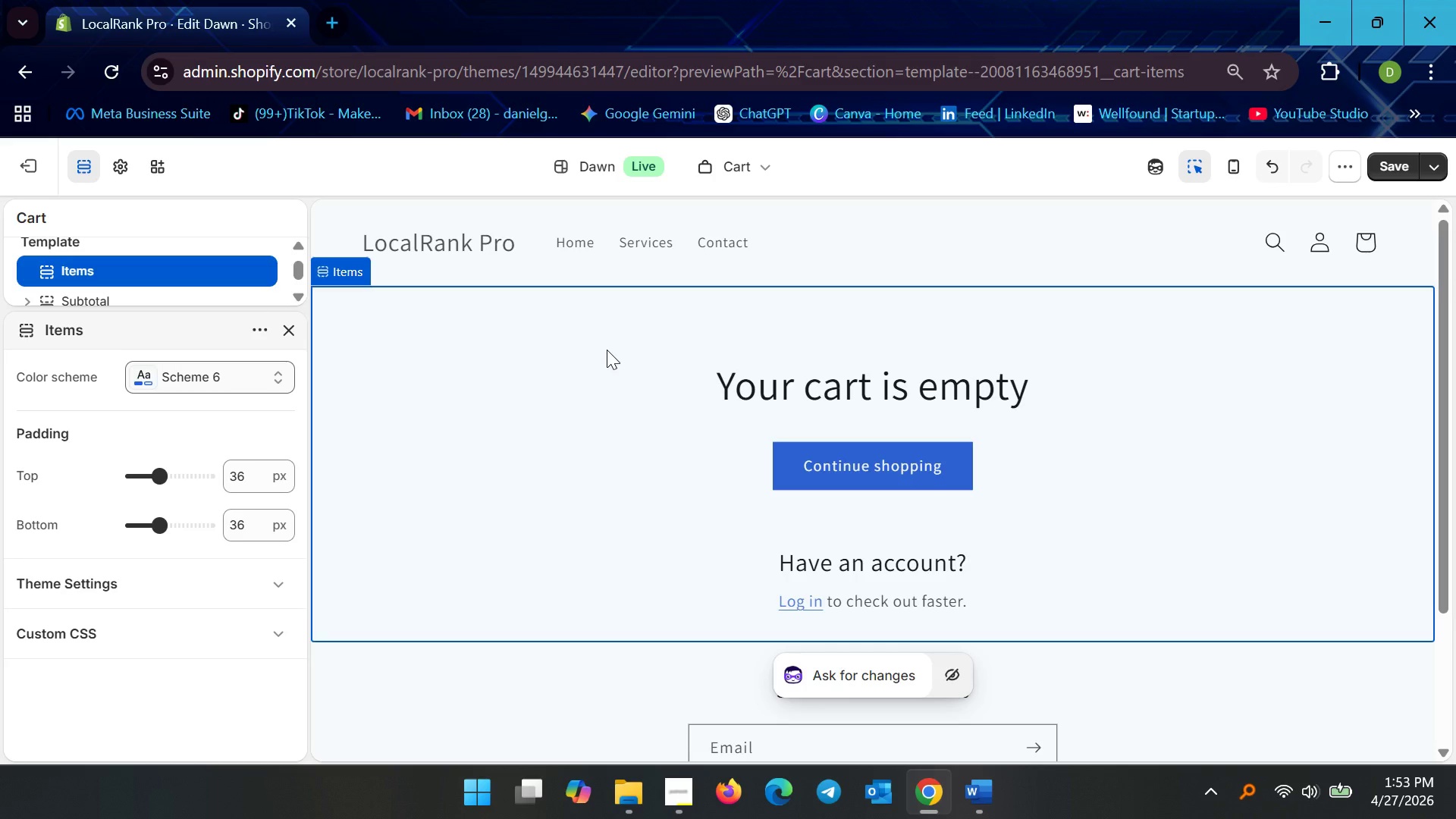 
wait(74.12)
 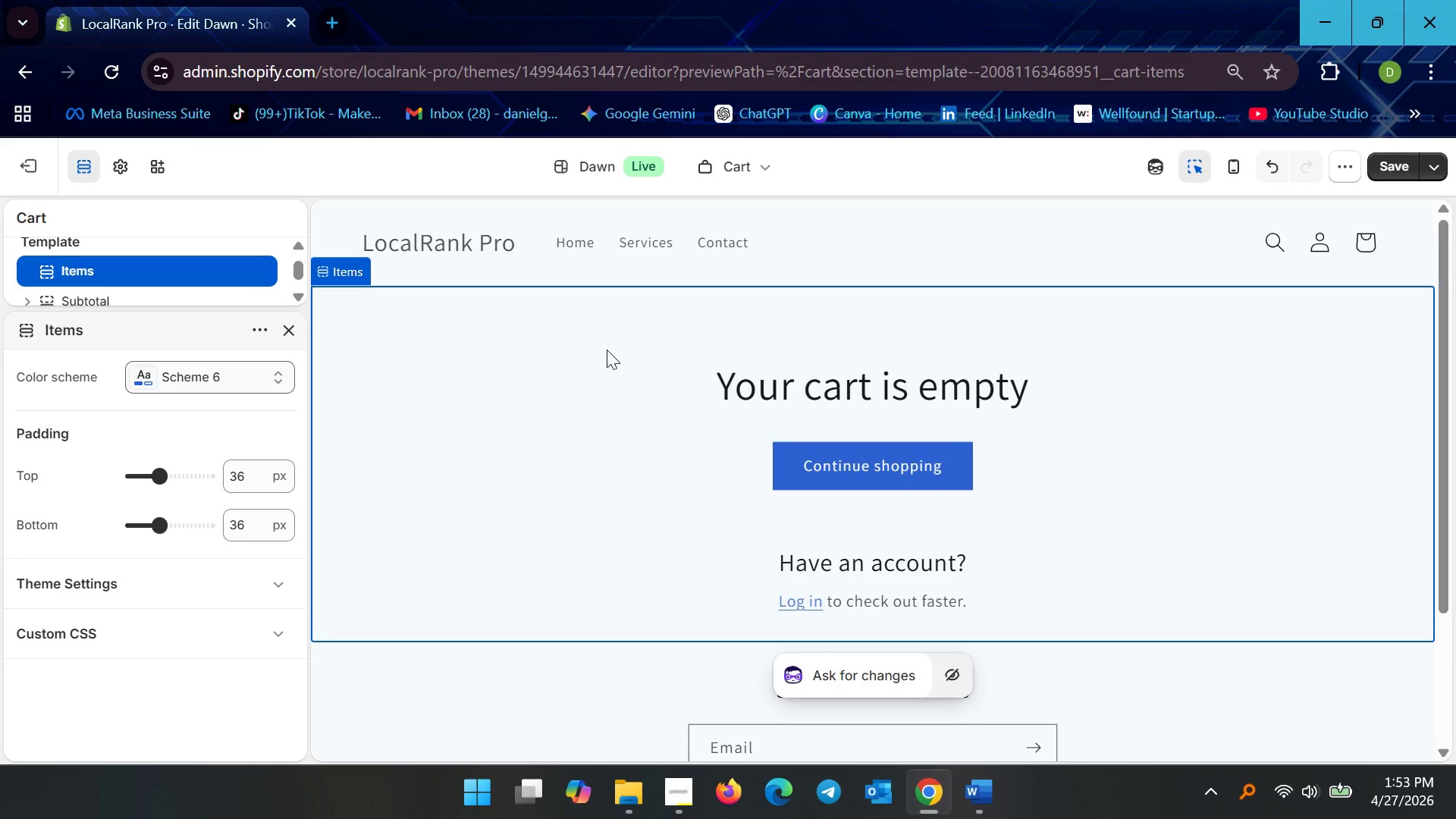 
scroll: coordinate [731, 402], scroll_direction: up, amount: 4.0
 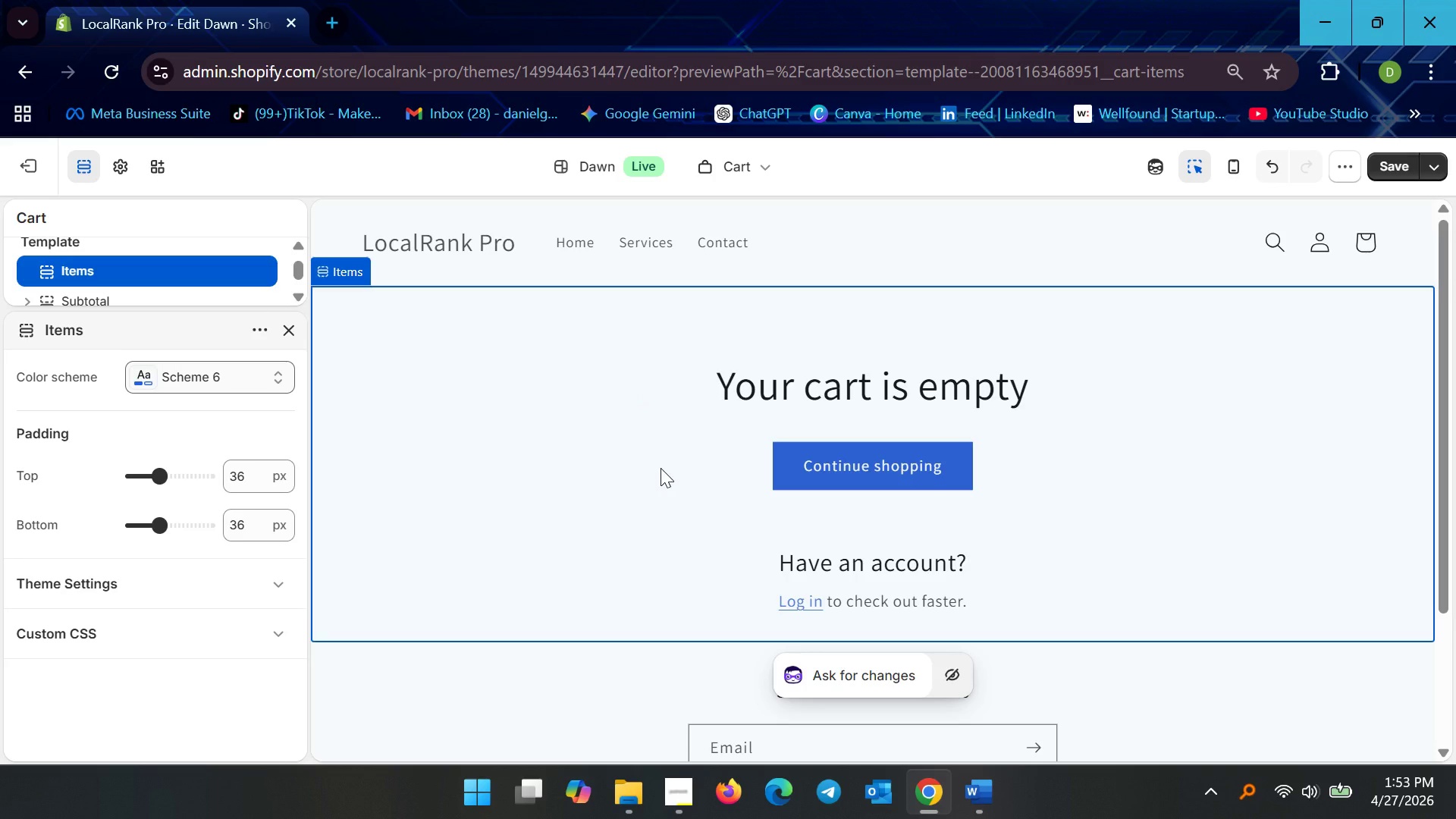 
wait(9.96)
 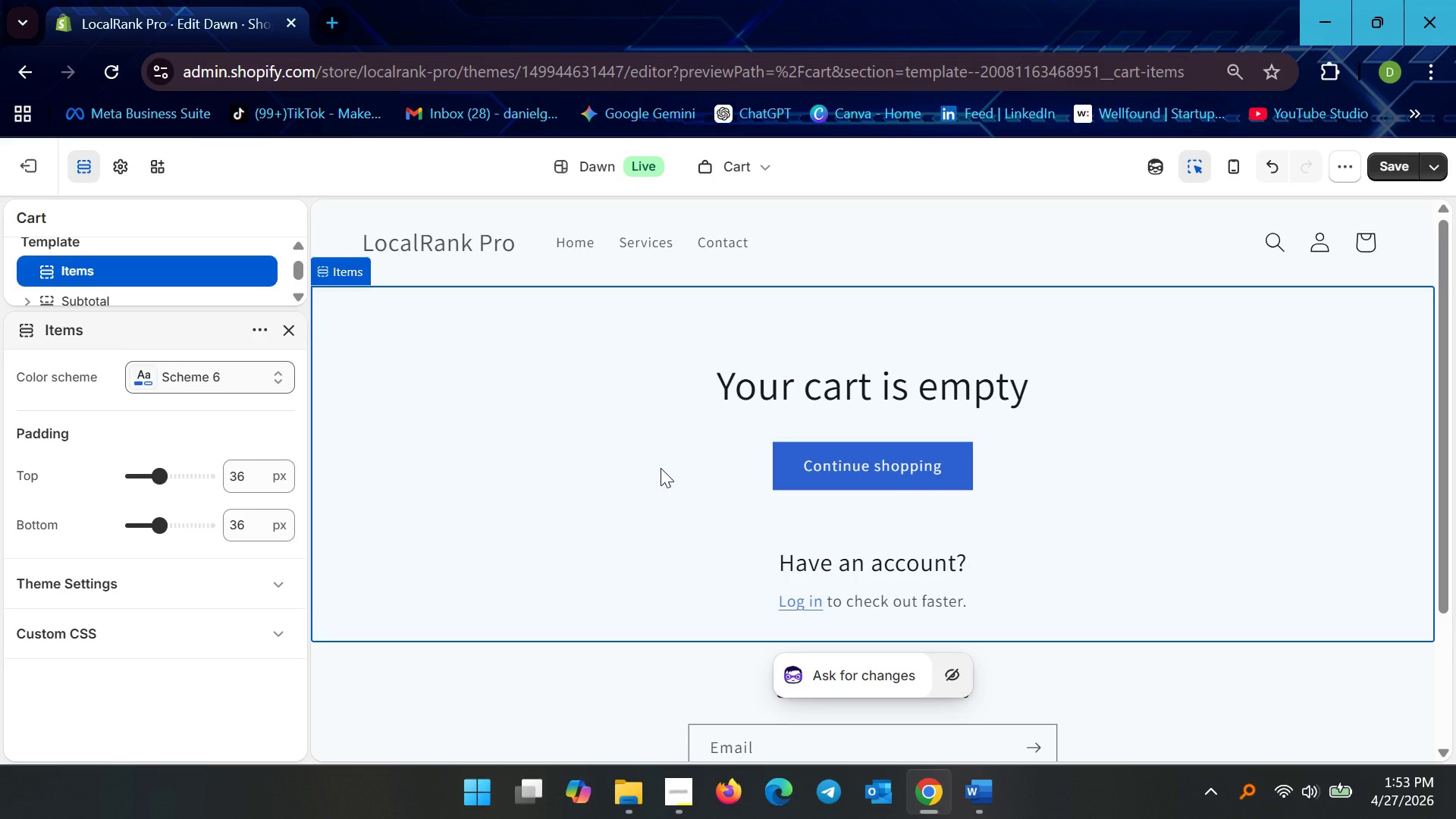 
left_click([1394, 168])
 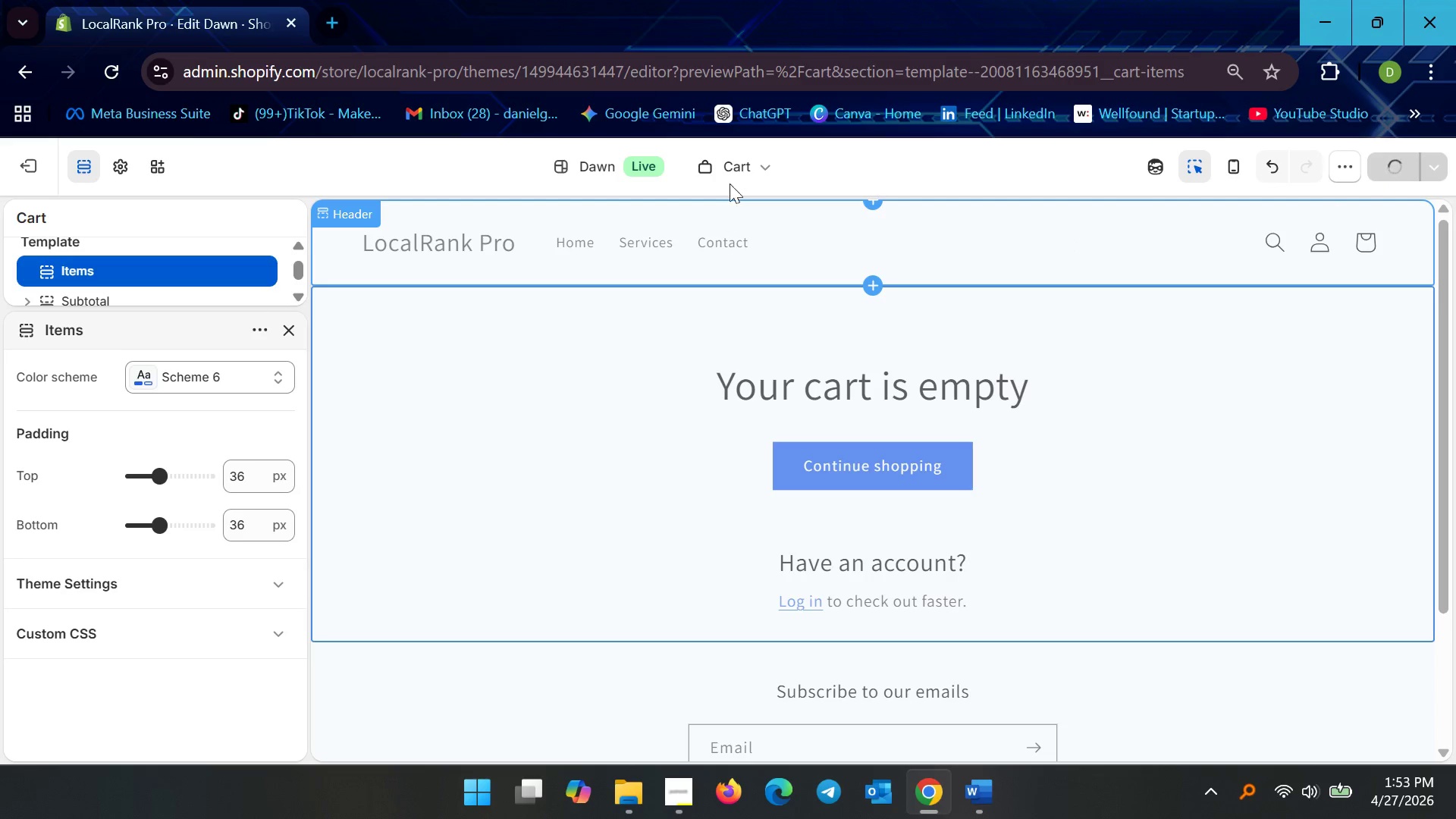 
left_click([744, 161])
 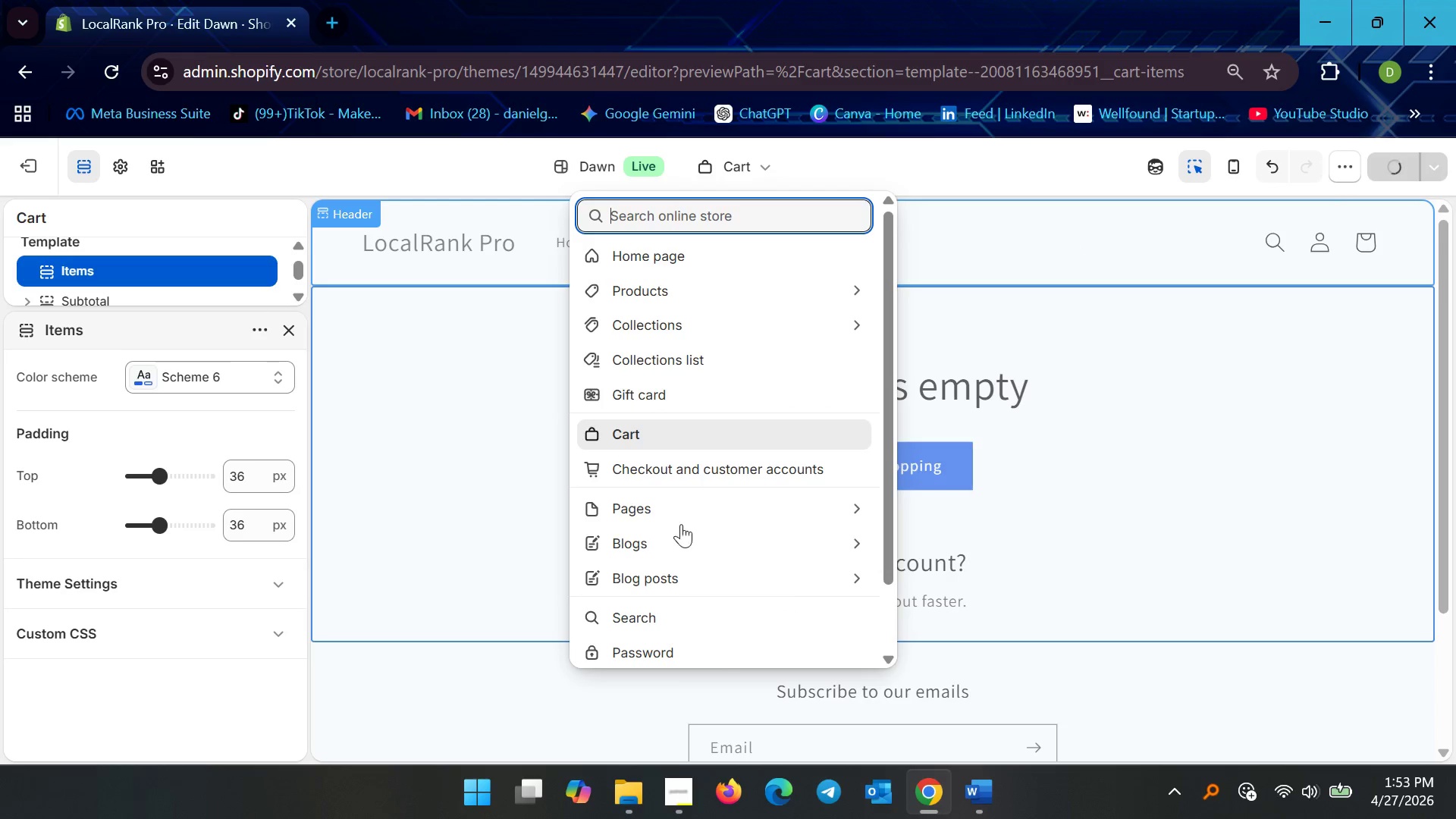 
left_click([708, 510])
 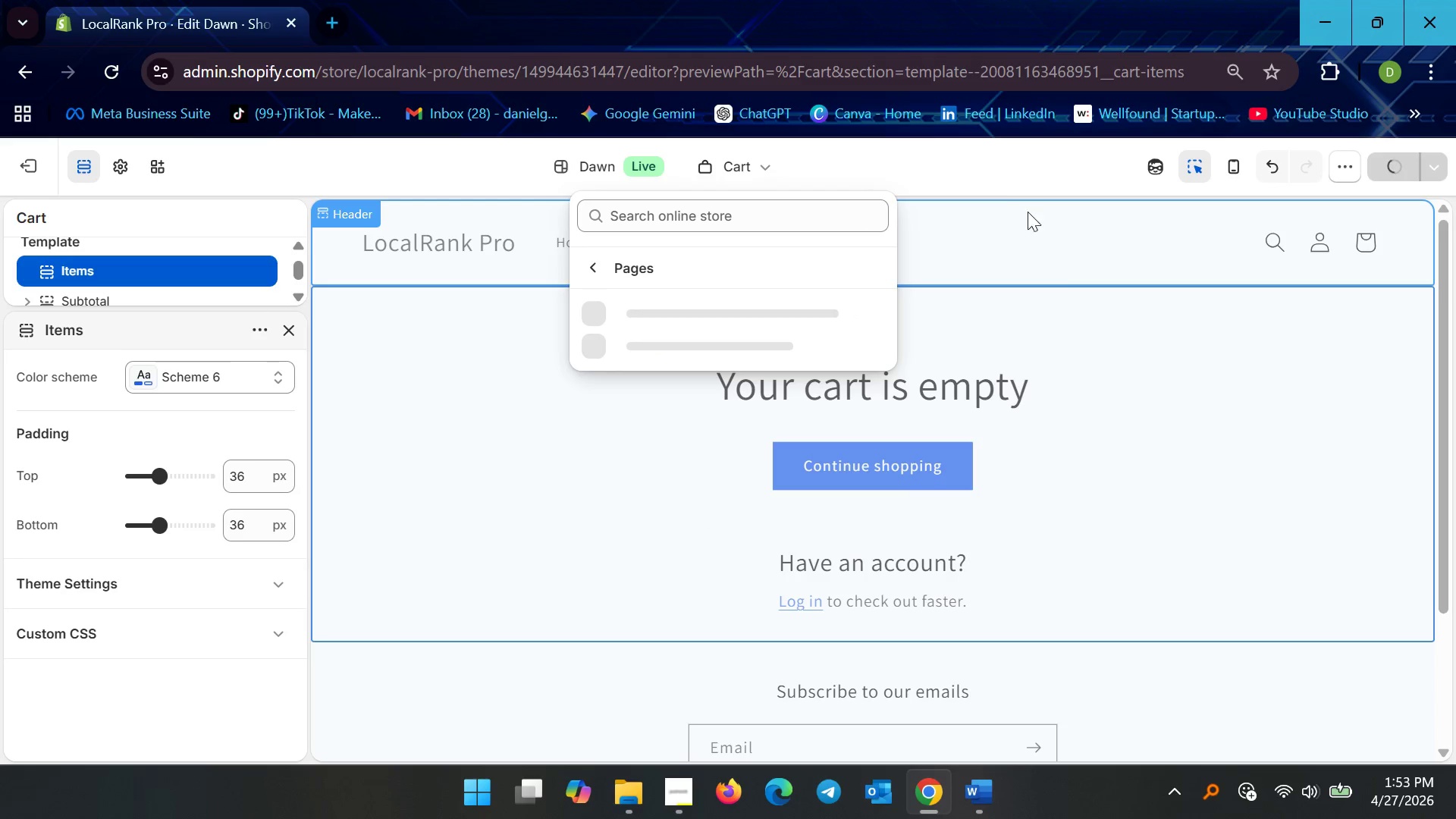 
left_click([999, 181])
 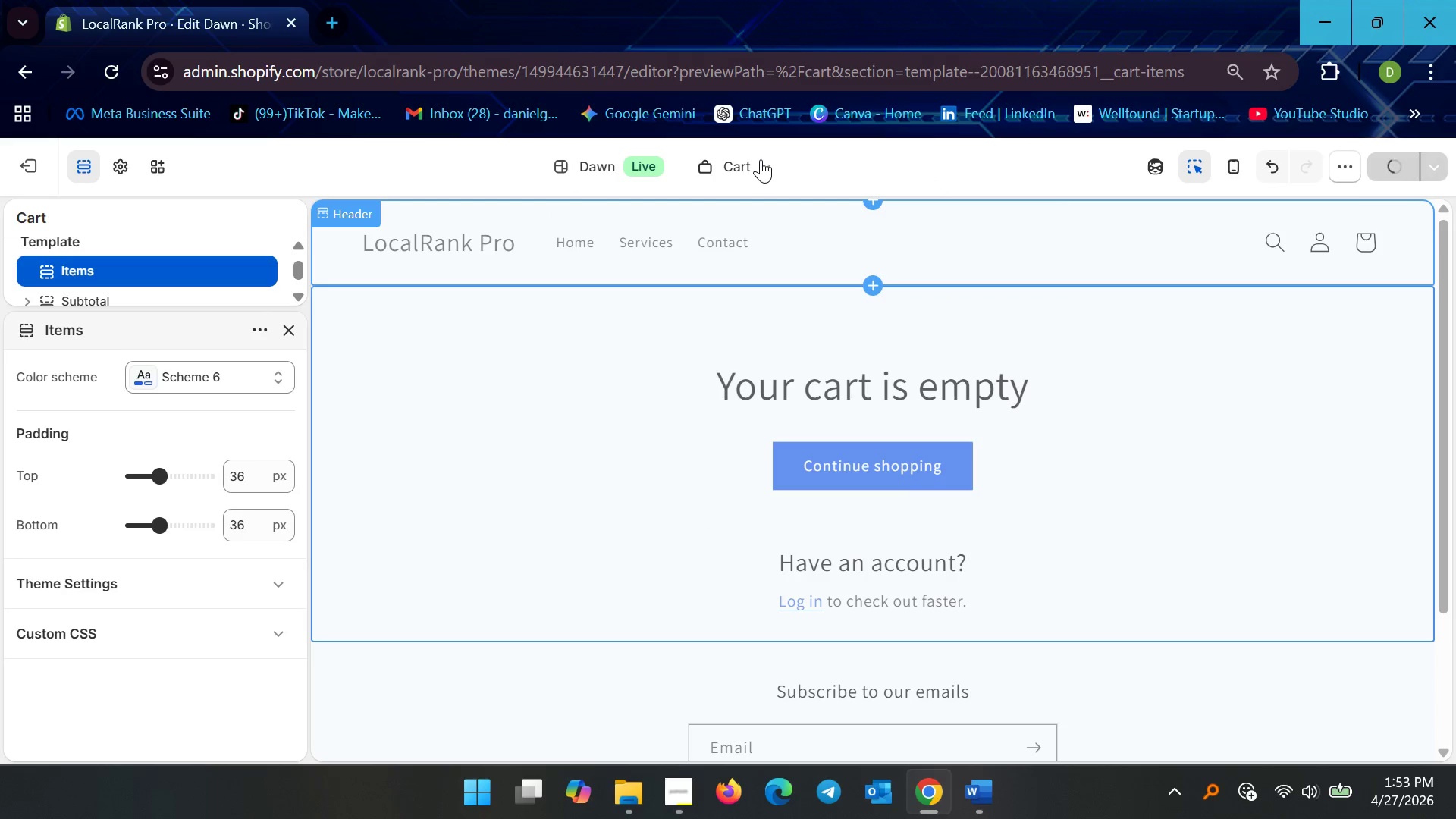 
left_click([761, 159])
 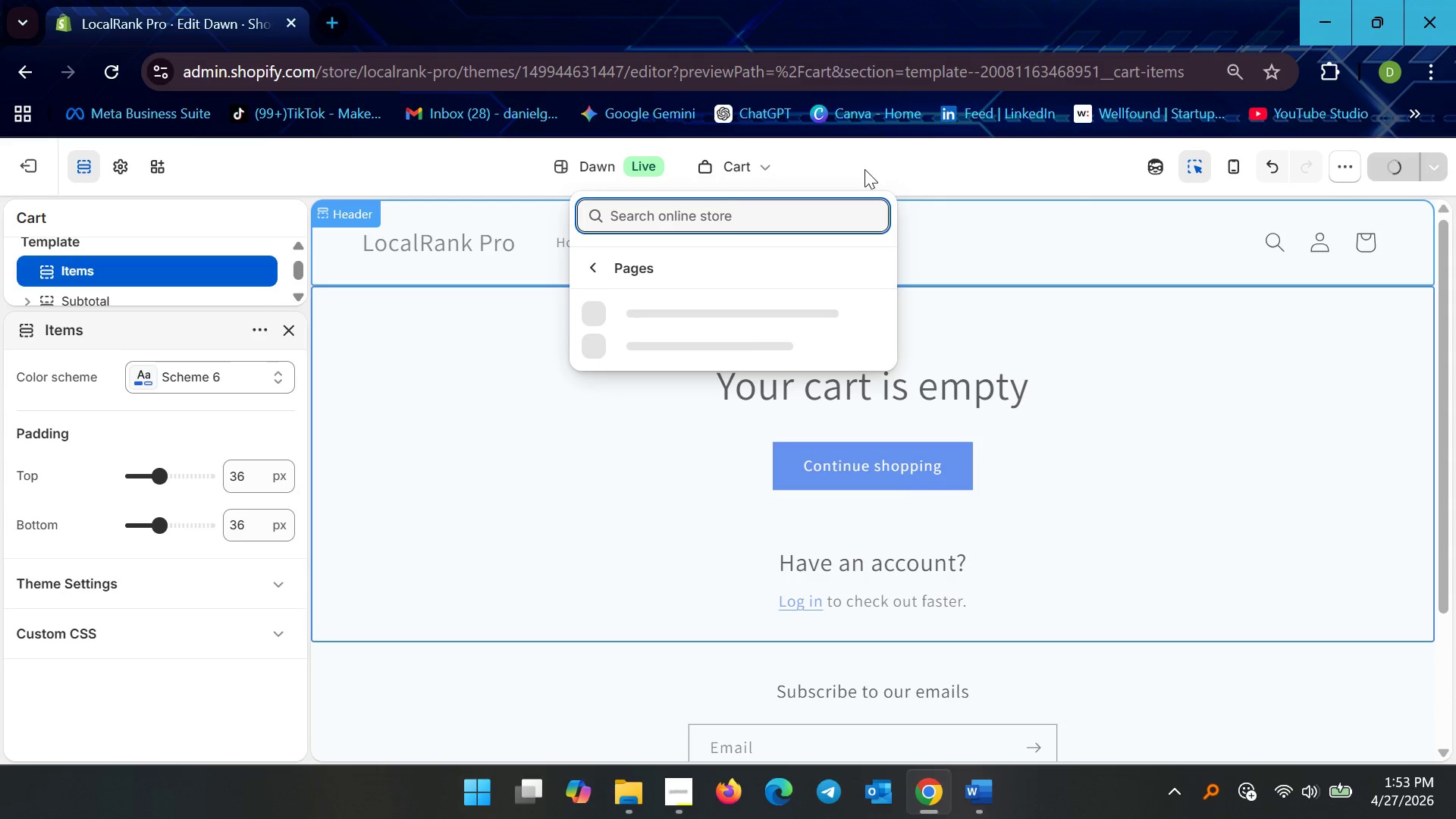 
left_click([864, 169])
 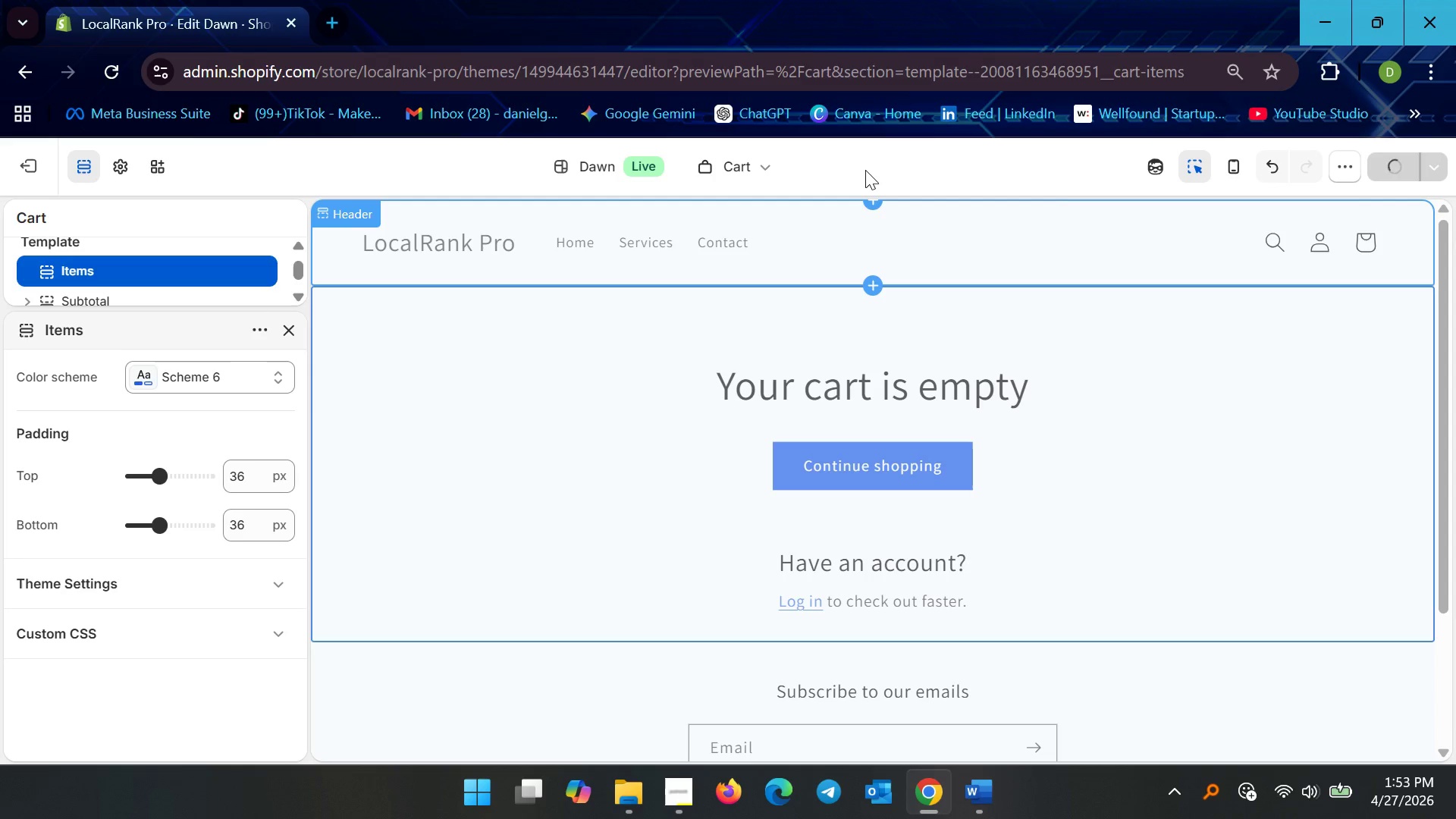 
scroll: coordinate [788, 287], scroll_direction: up, amount: 2.0
 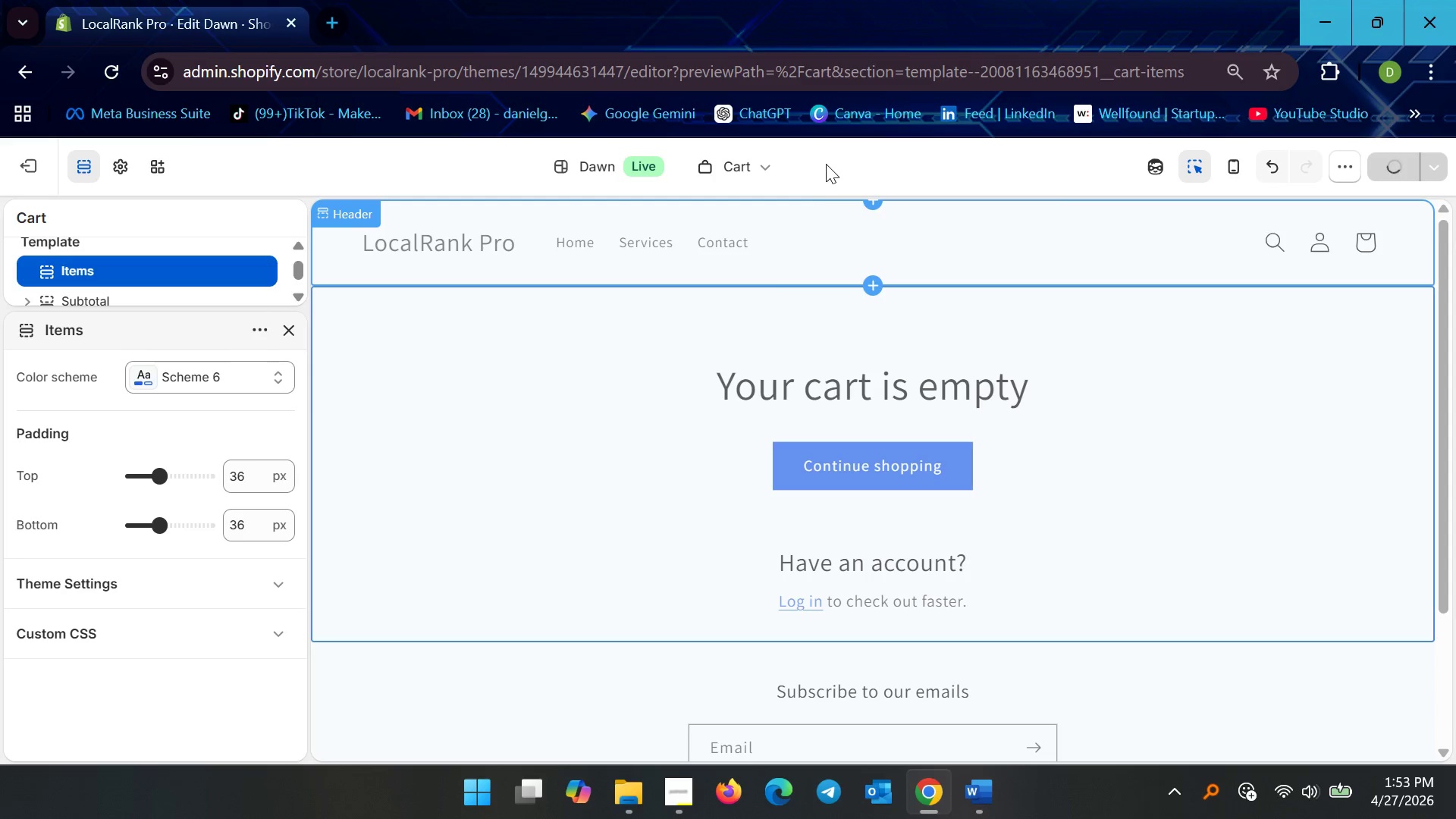 
left_click([826, 164])
 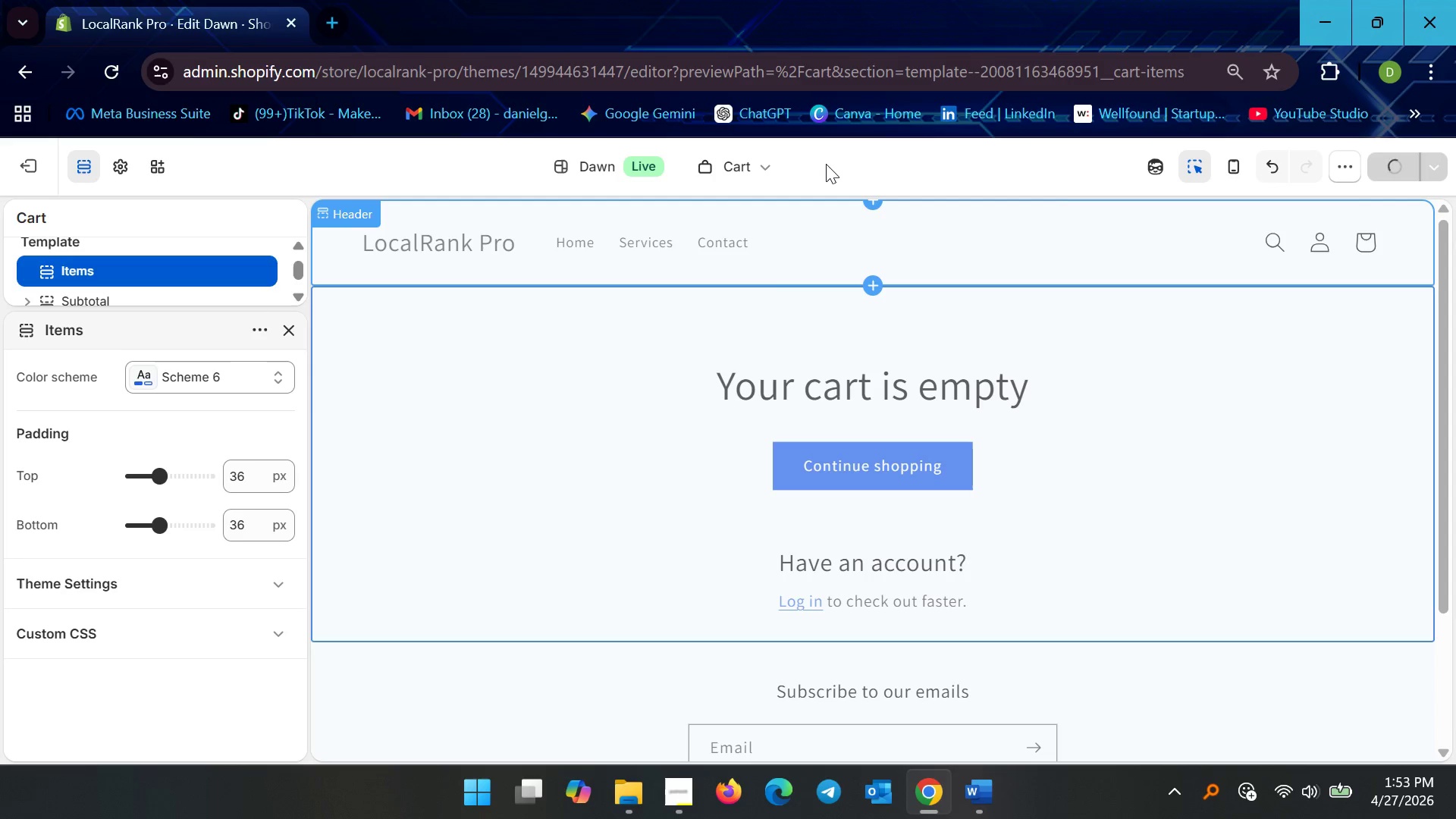 
wait(9.58)
 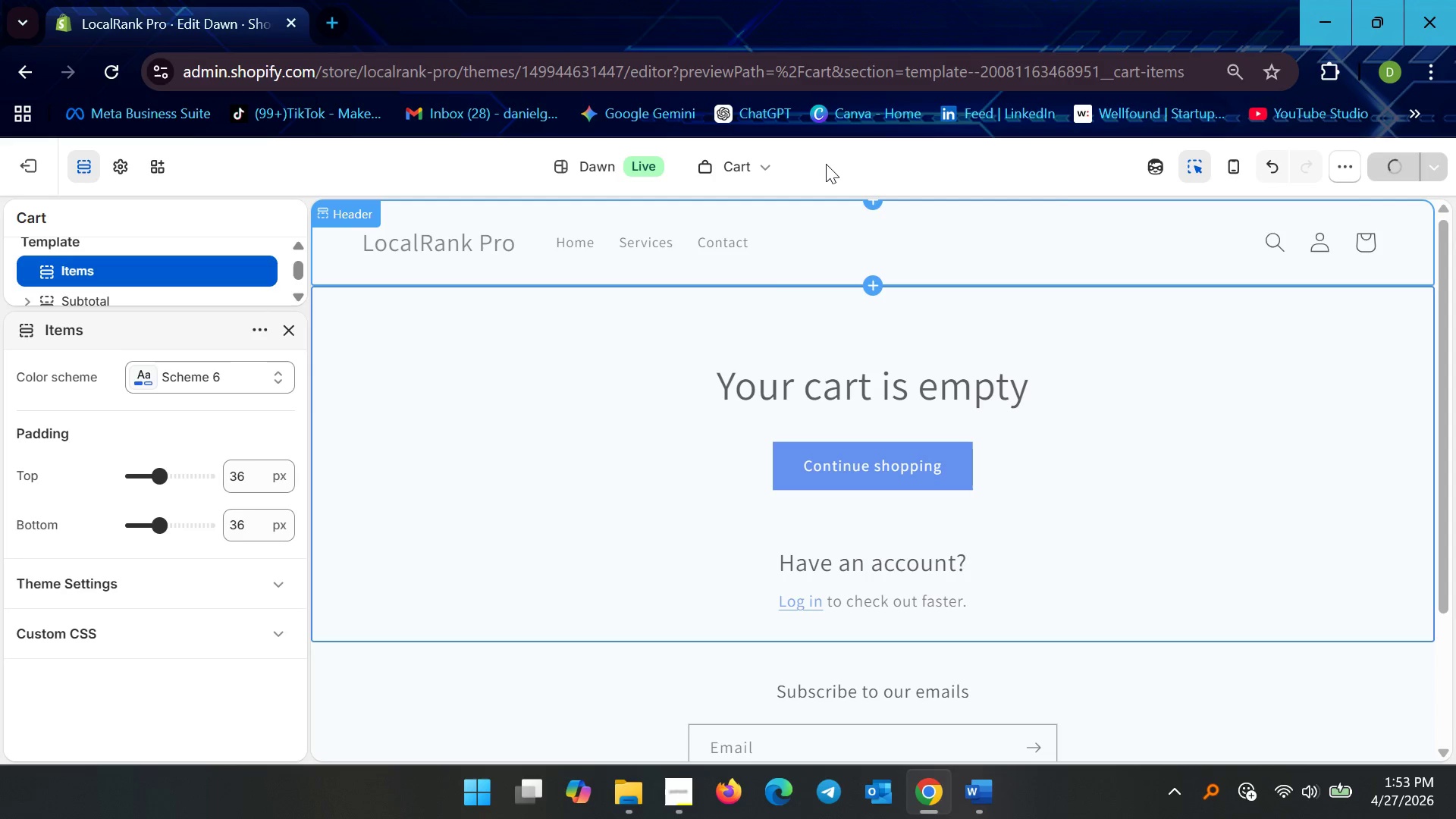 
left_click([826, 164])
 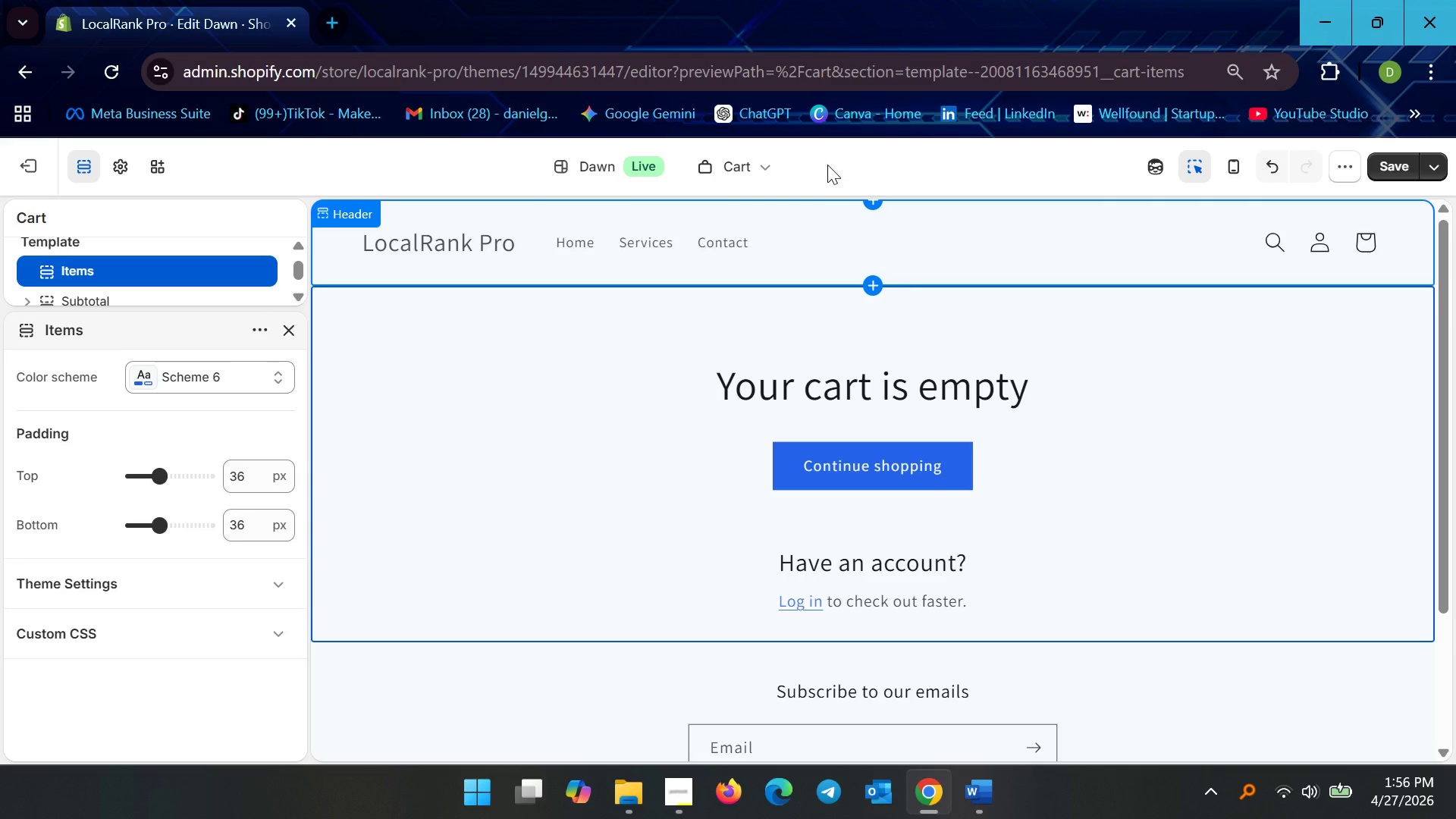 
wait(139.47)
 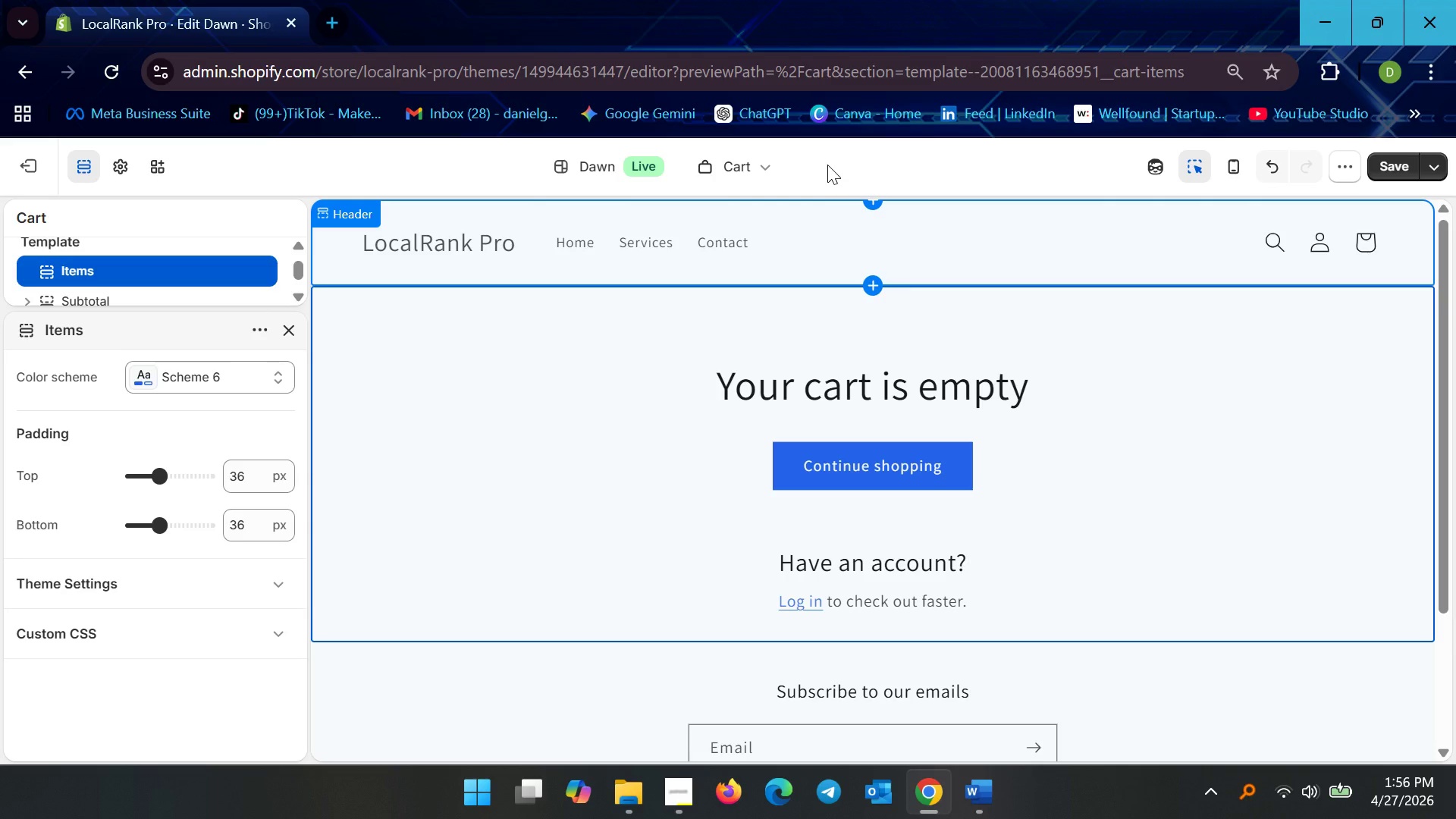 
left_click([748, 165])
 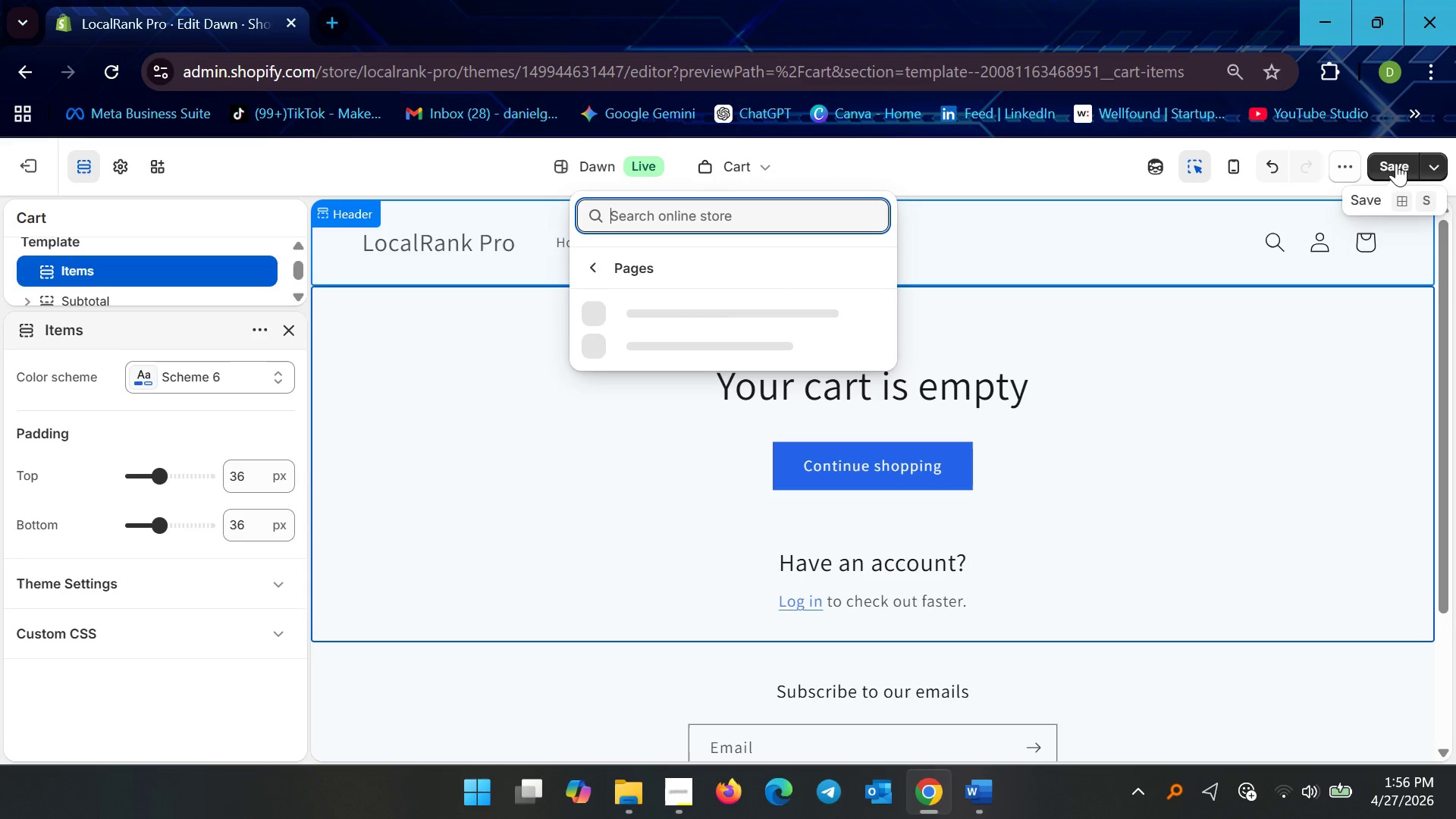 
double_click([1396, 163])
 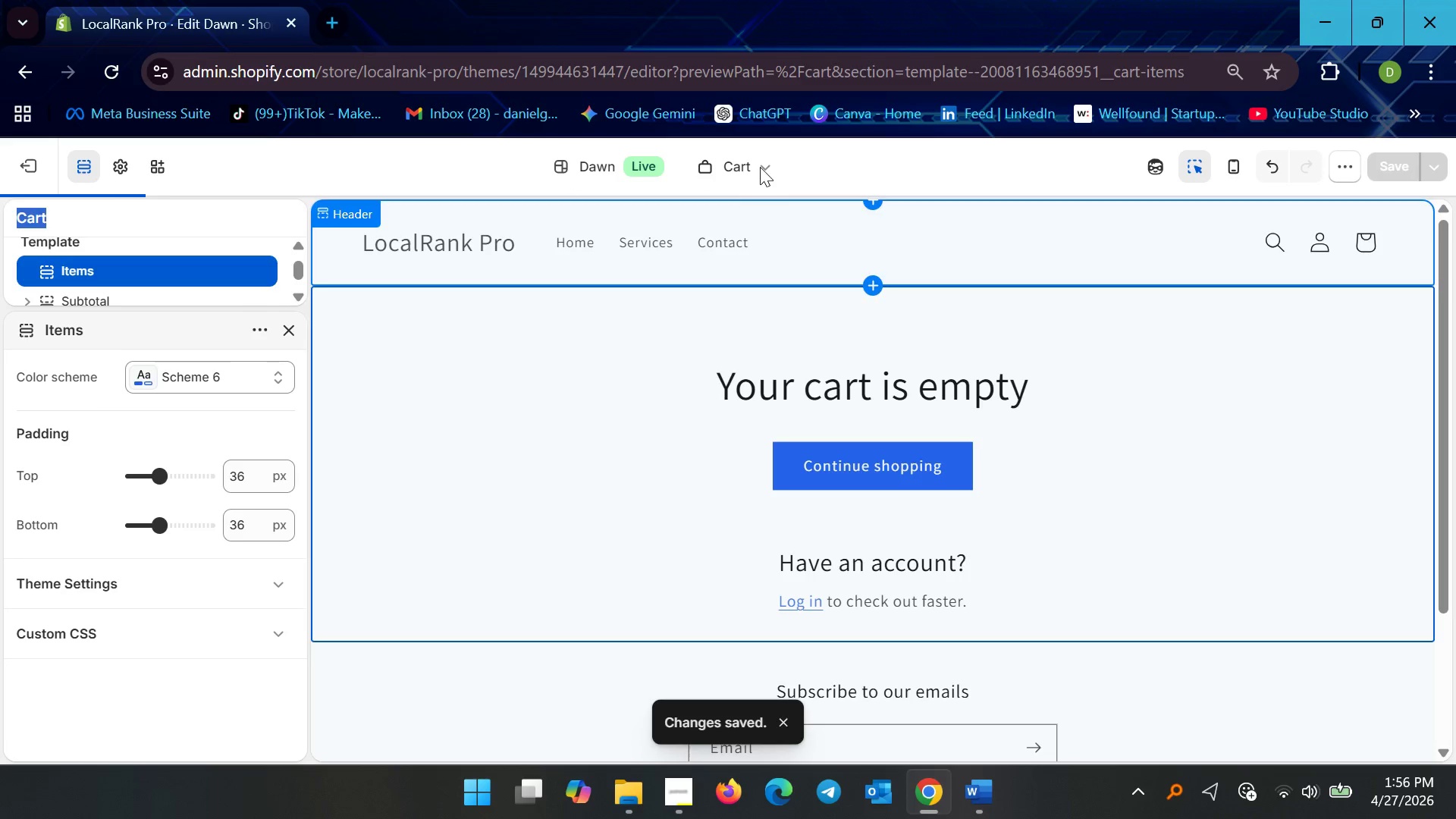 
left_click([760, 167])
 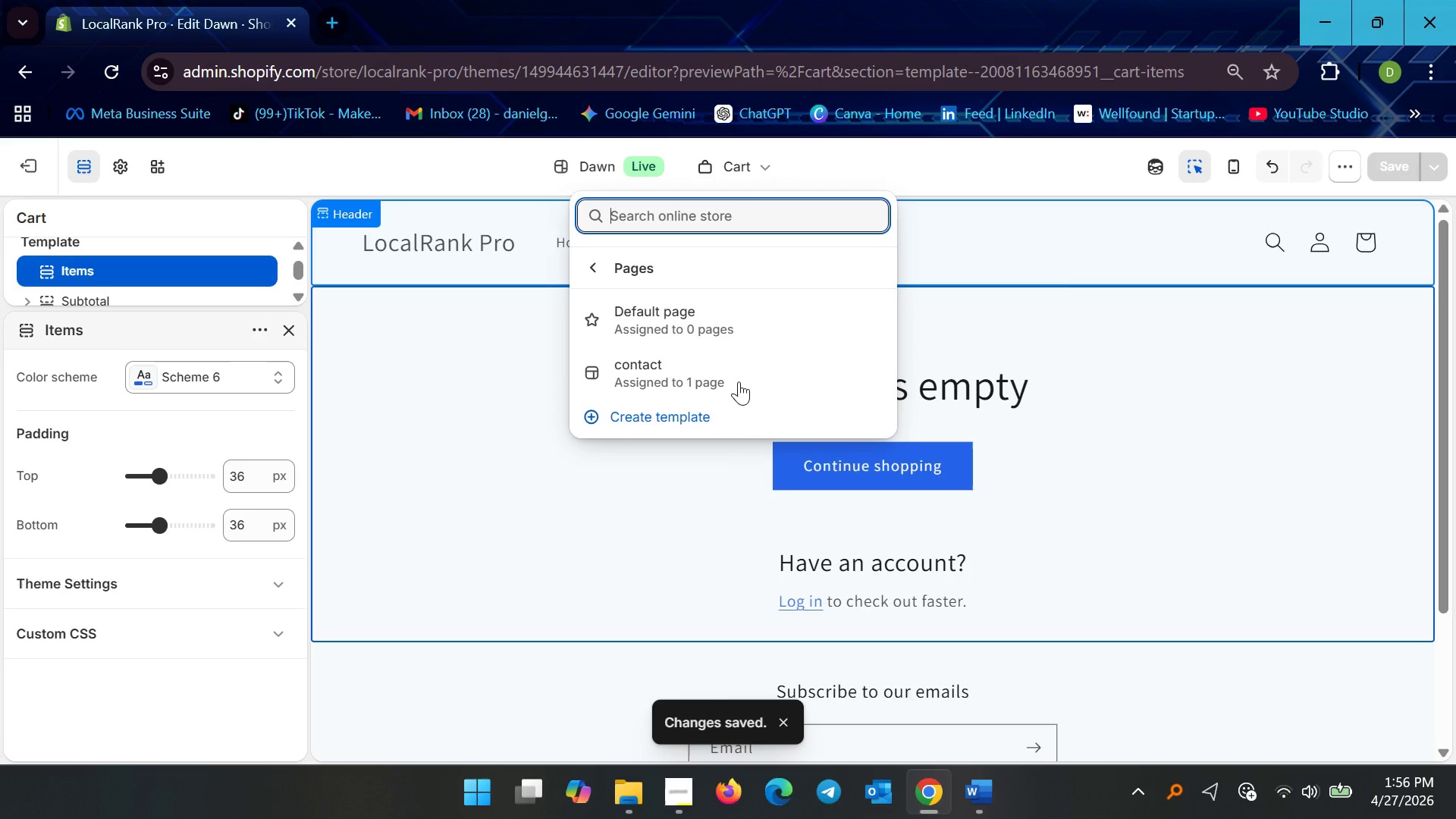 
left_click([734, 381])
 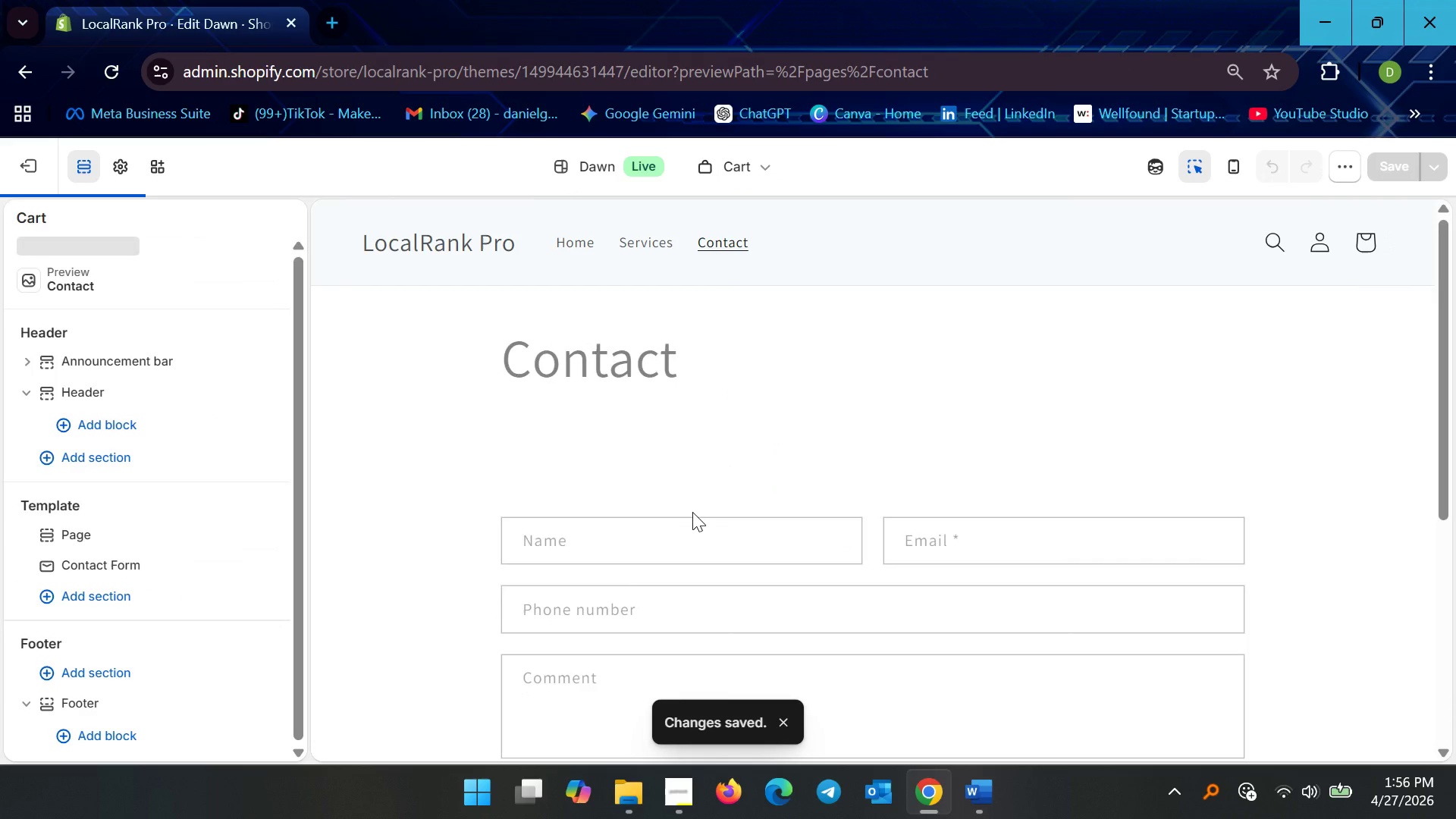 
scroll: coordinate [692, 516], scroll_direction: none, amount: 0.0
 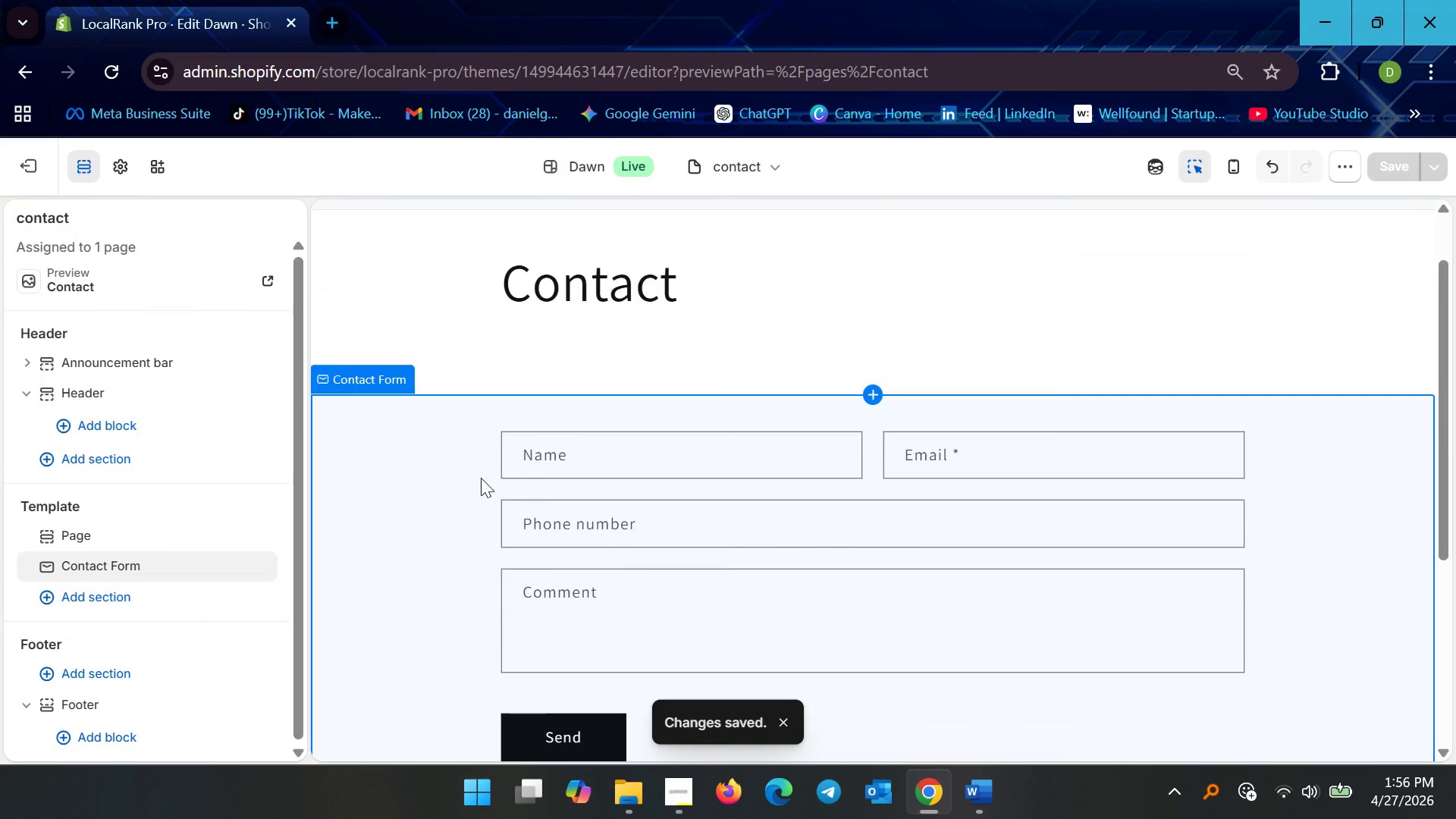 
left_click([481, 478])
 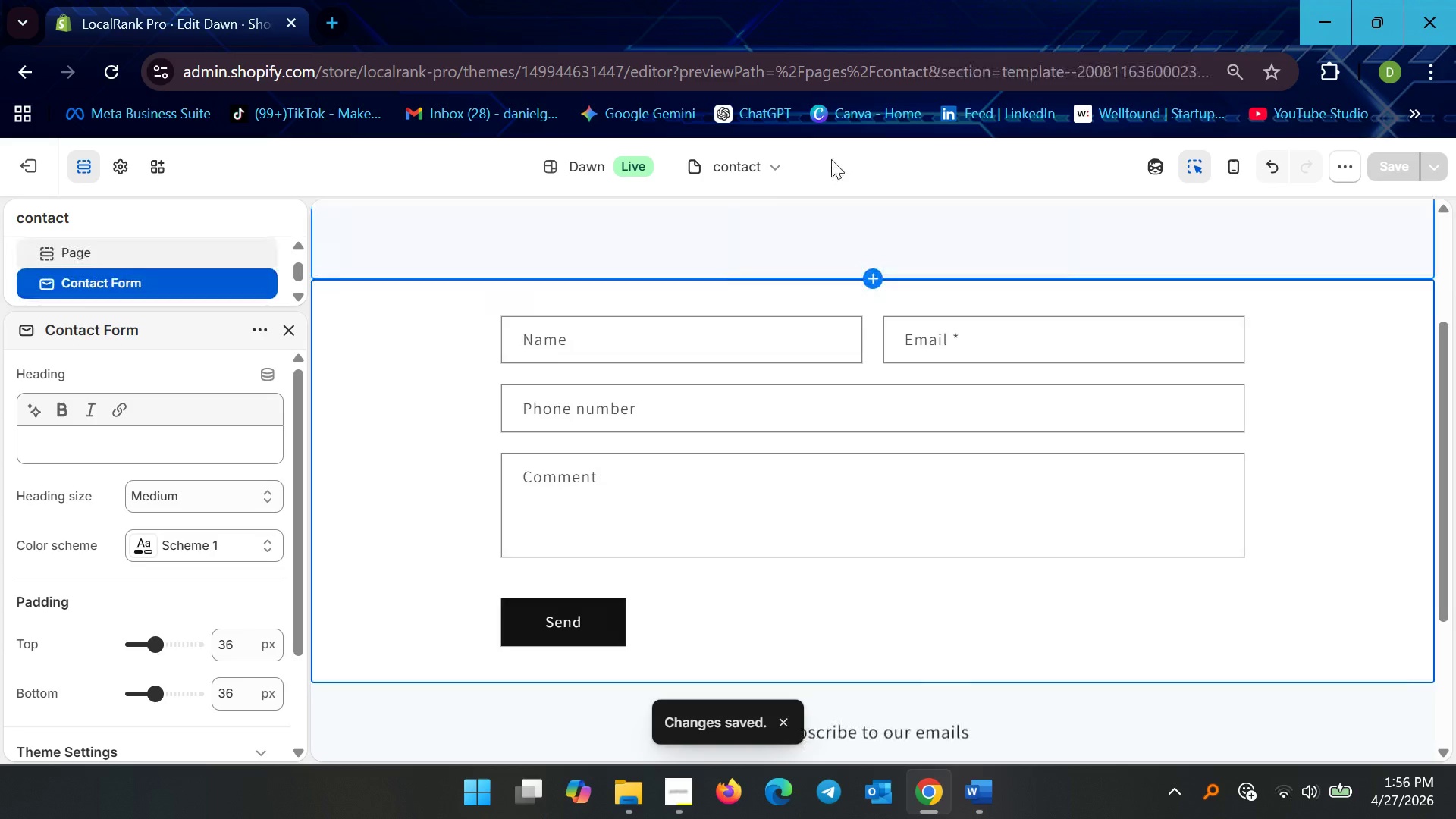 
left_click([767, 172])
 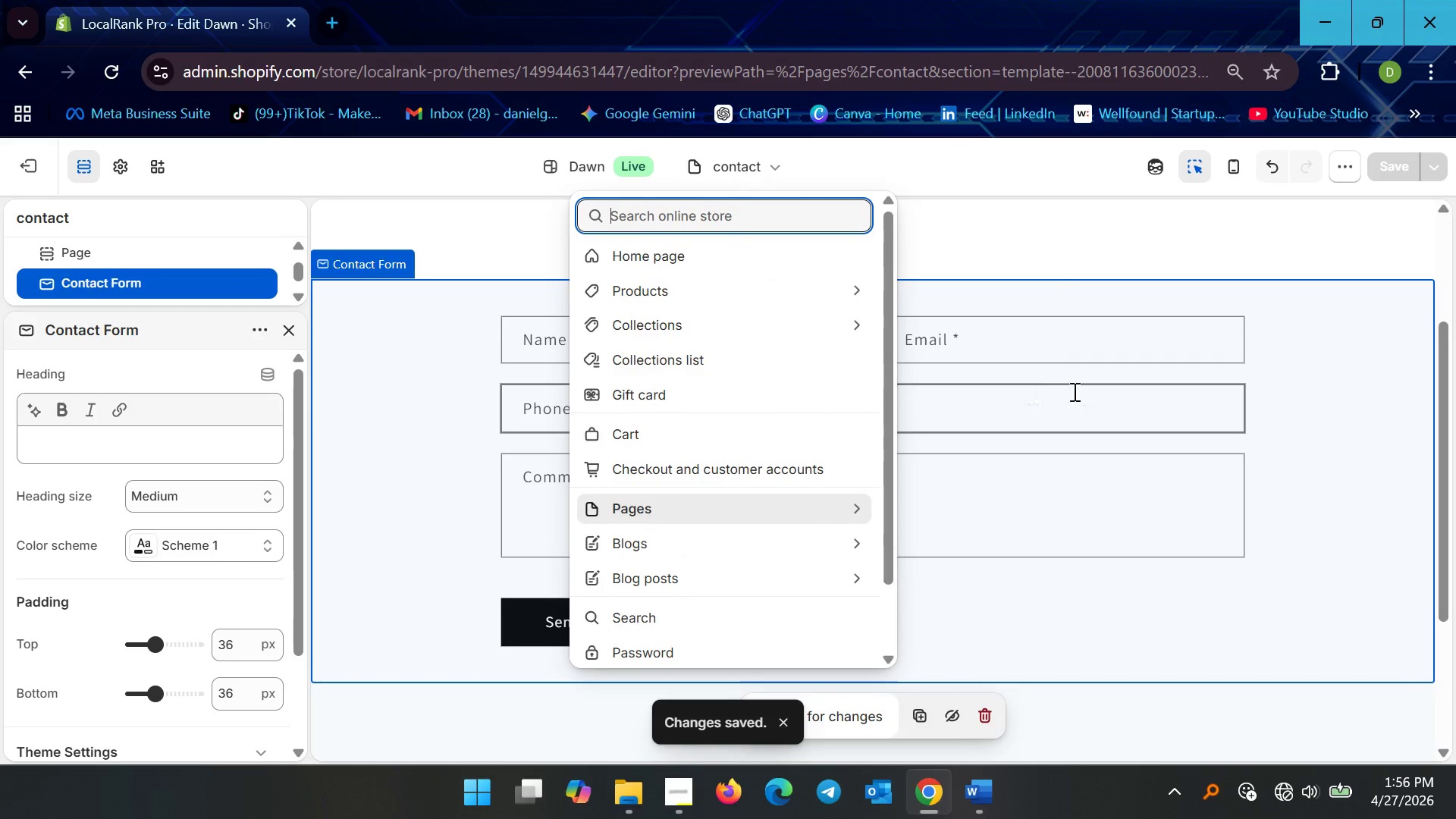 
left_click([1301, 374])
 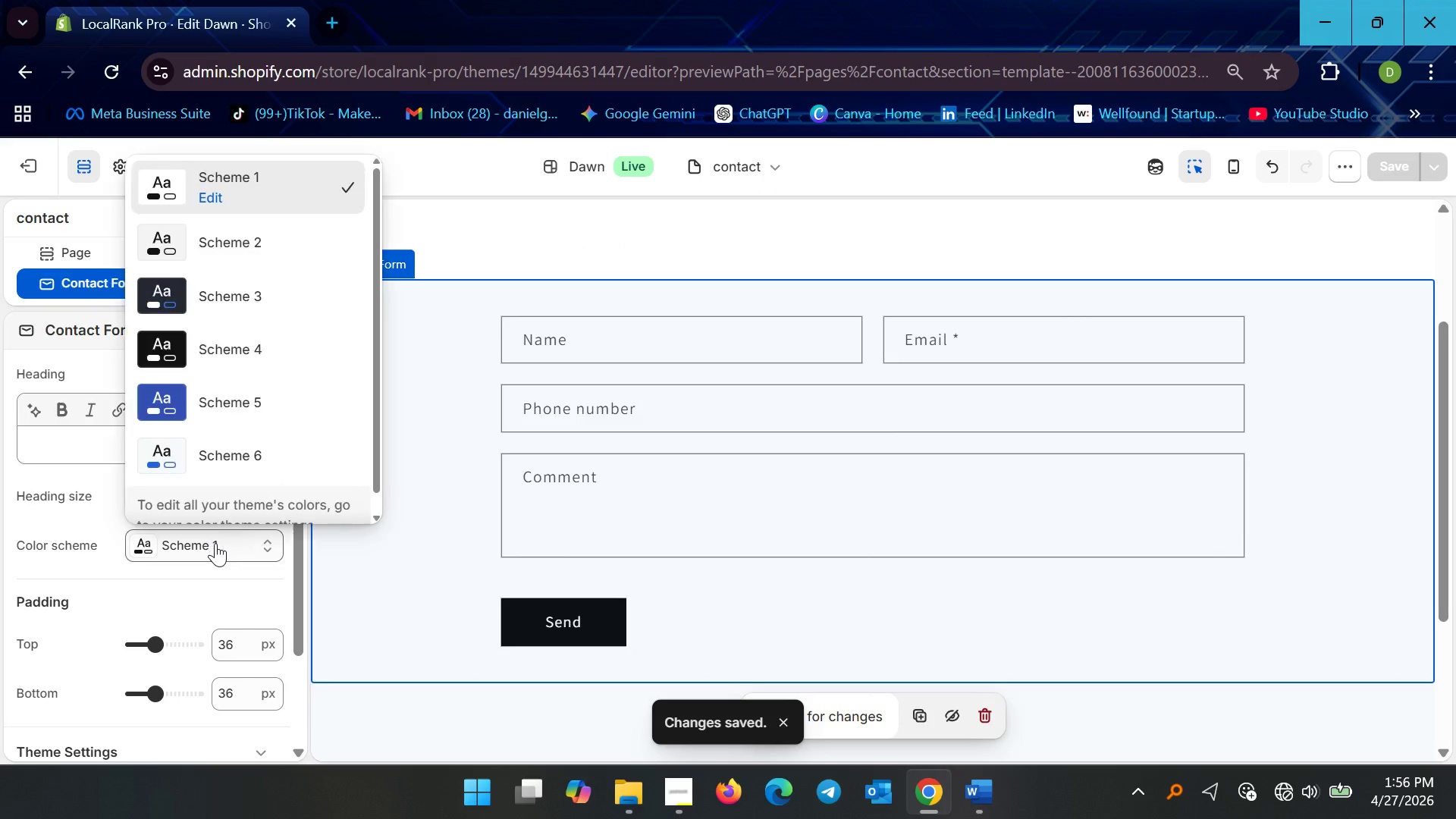 
left_click([276, 447])
 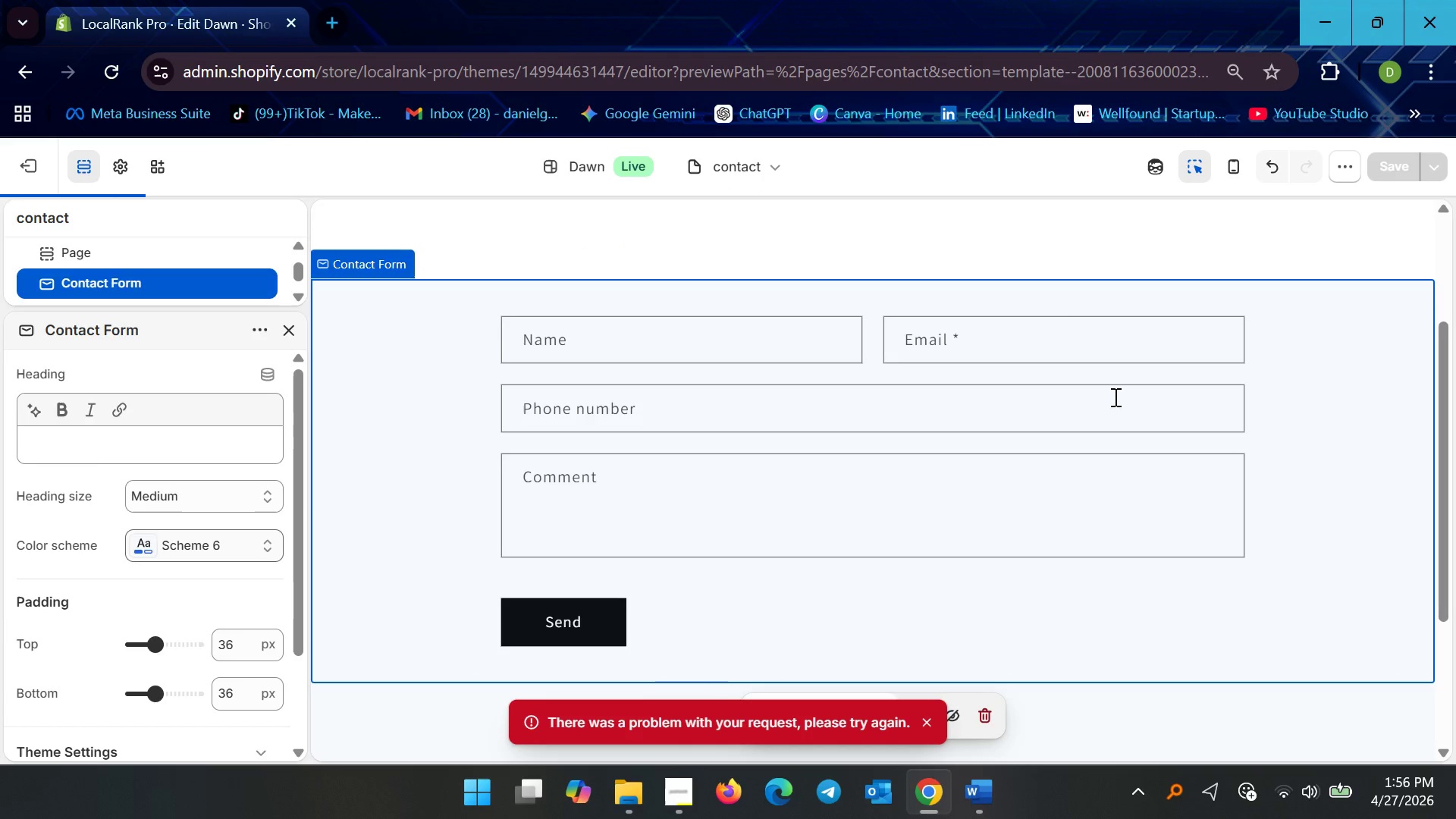 
left_click([1304, 806])
 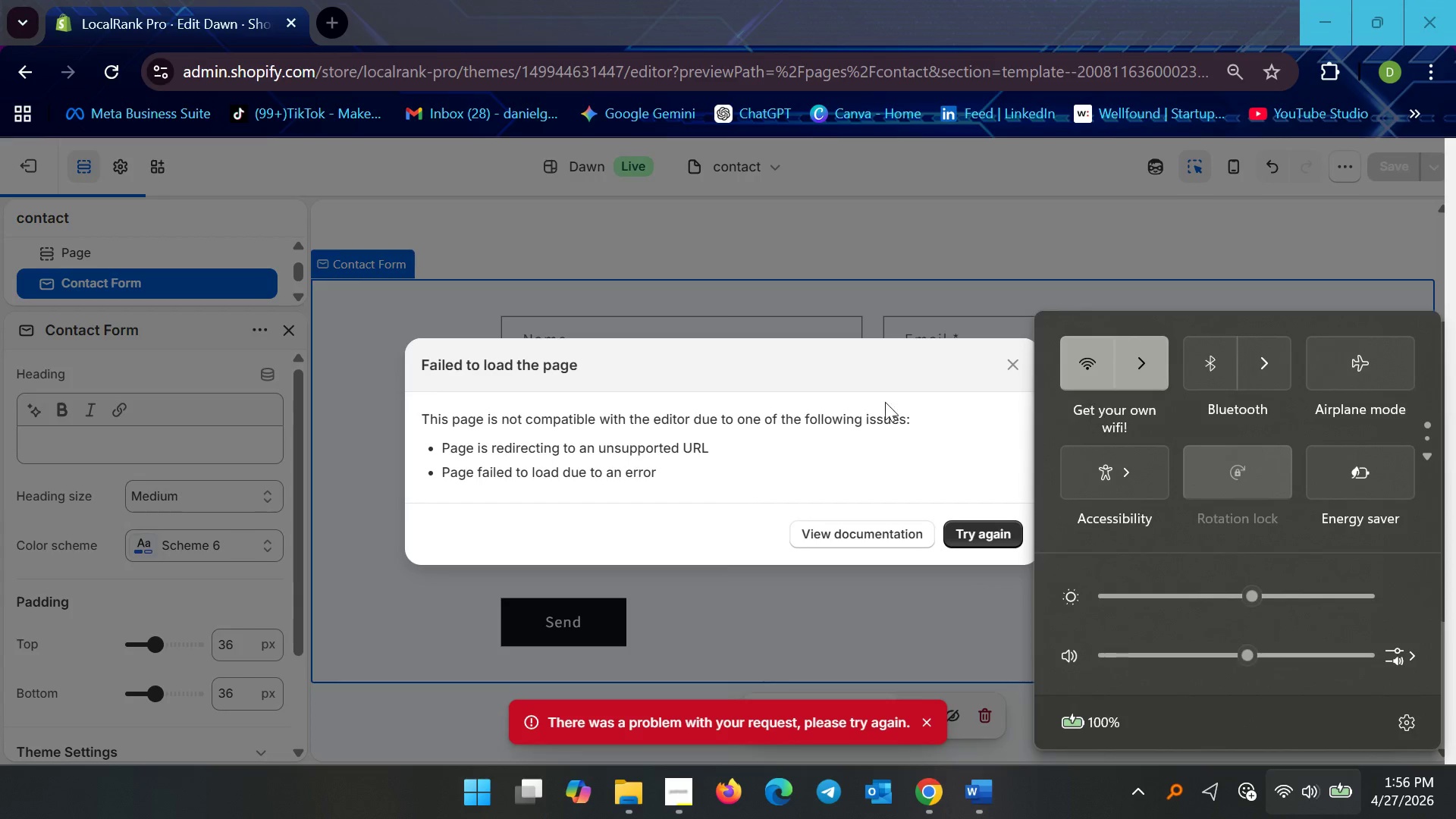 
left_click([802, 379])
 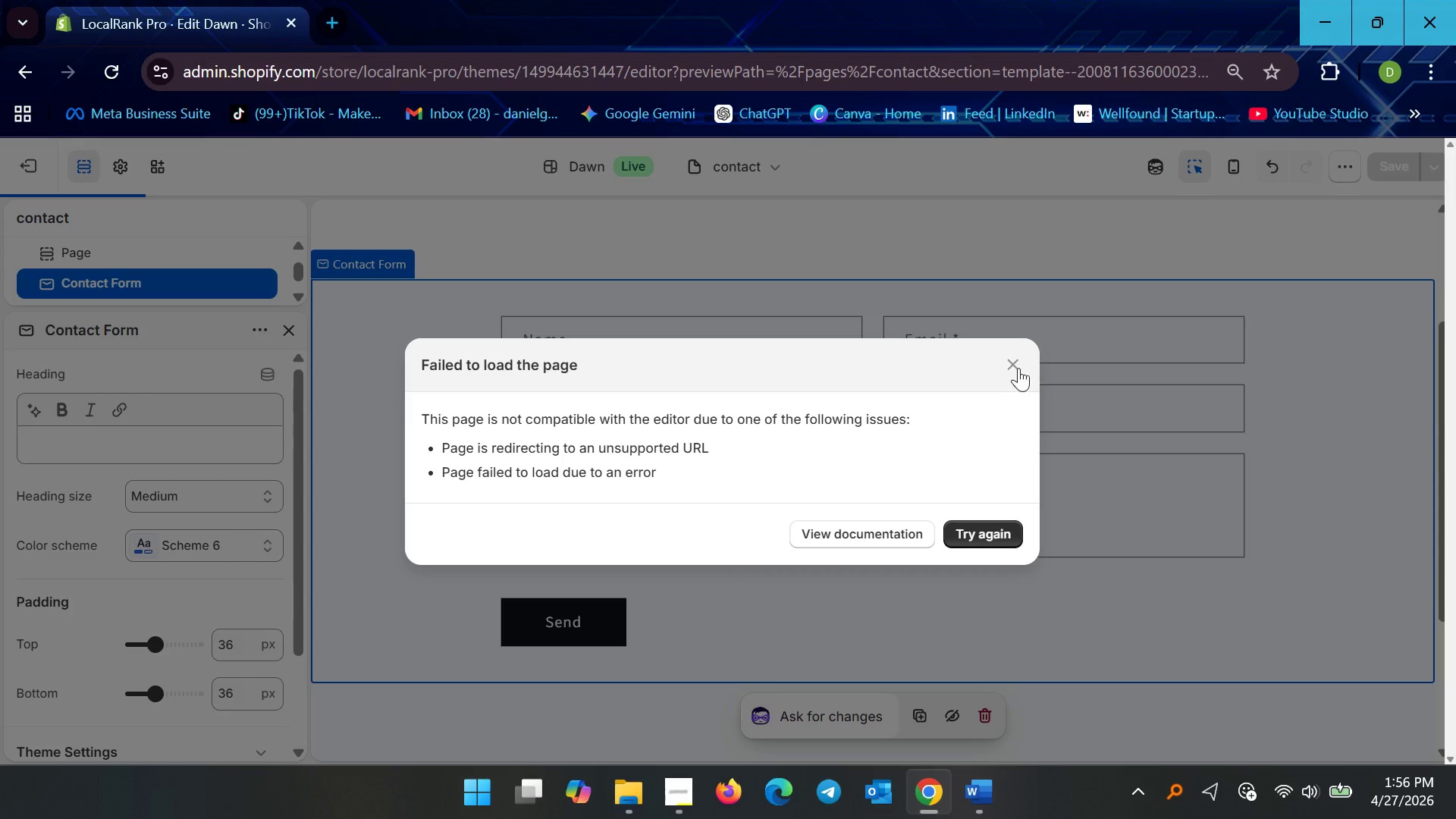 
left_click([1017, 365])
 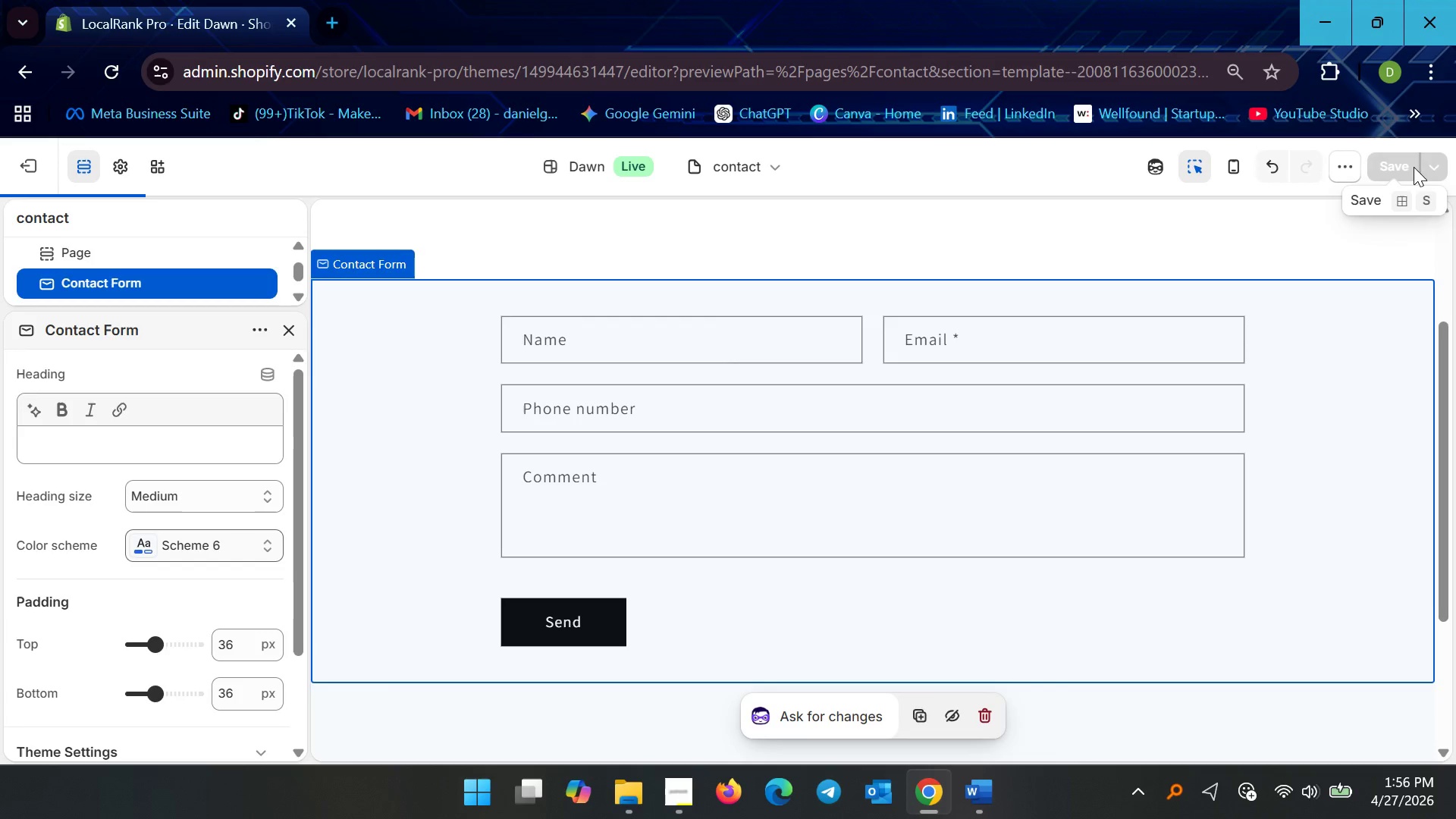 
left_click([1224, 253])
 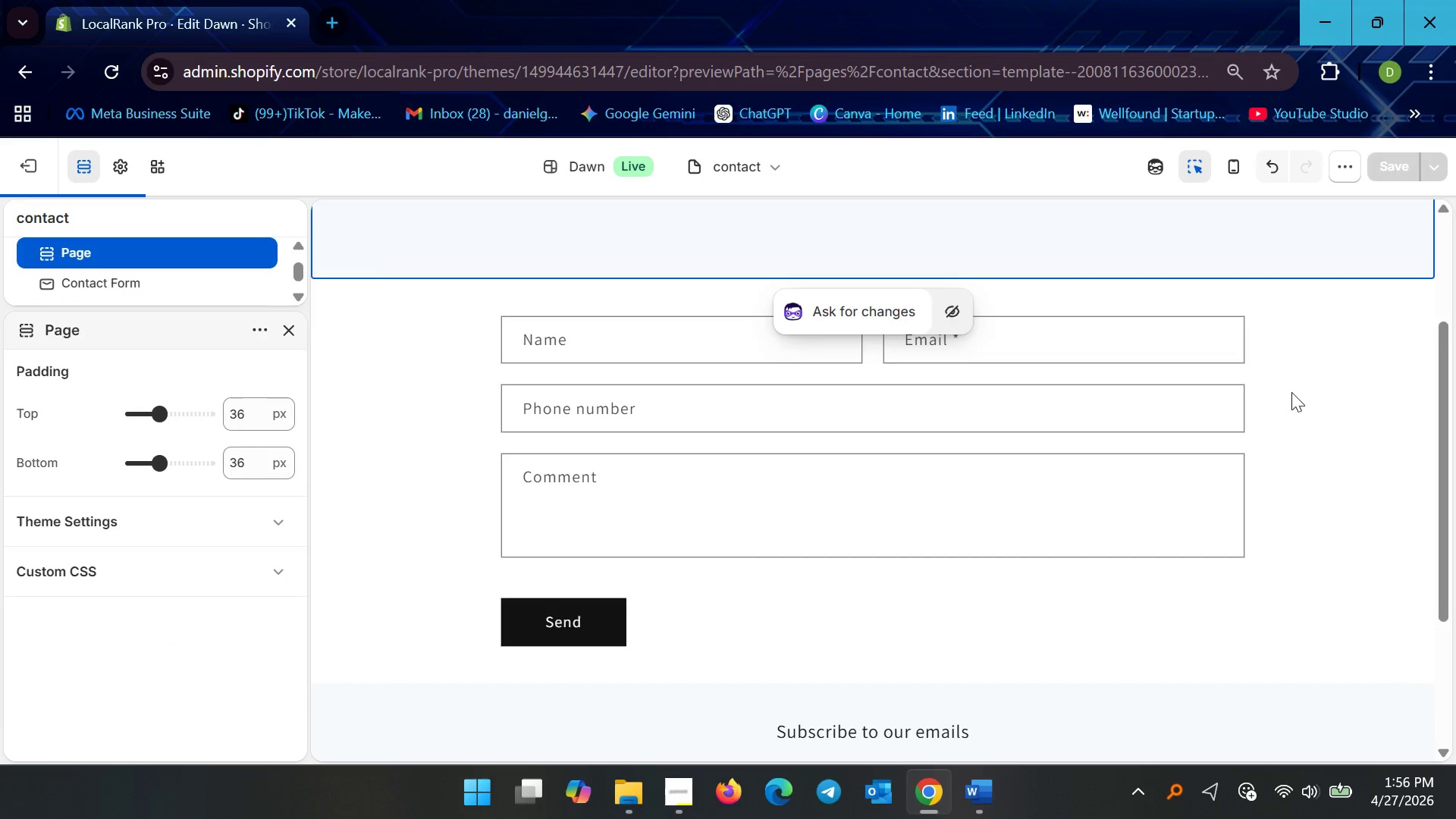 
left_click([1291, 392])
 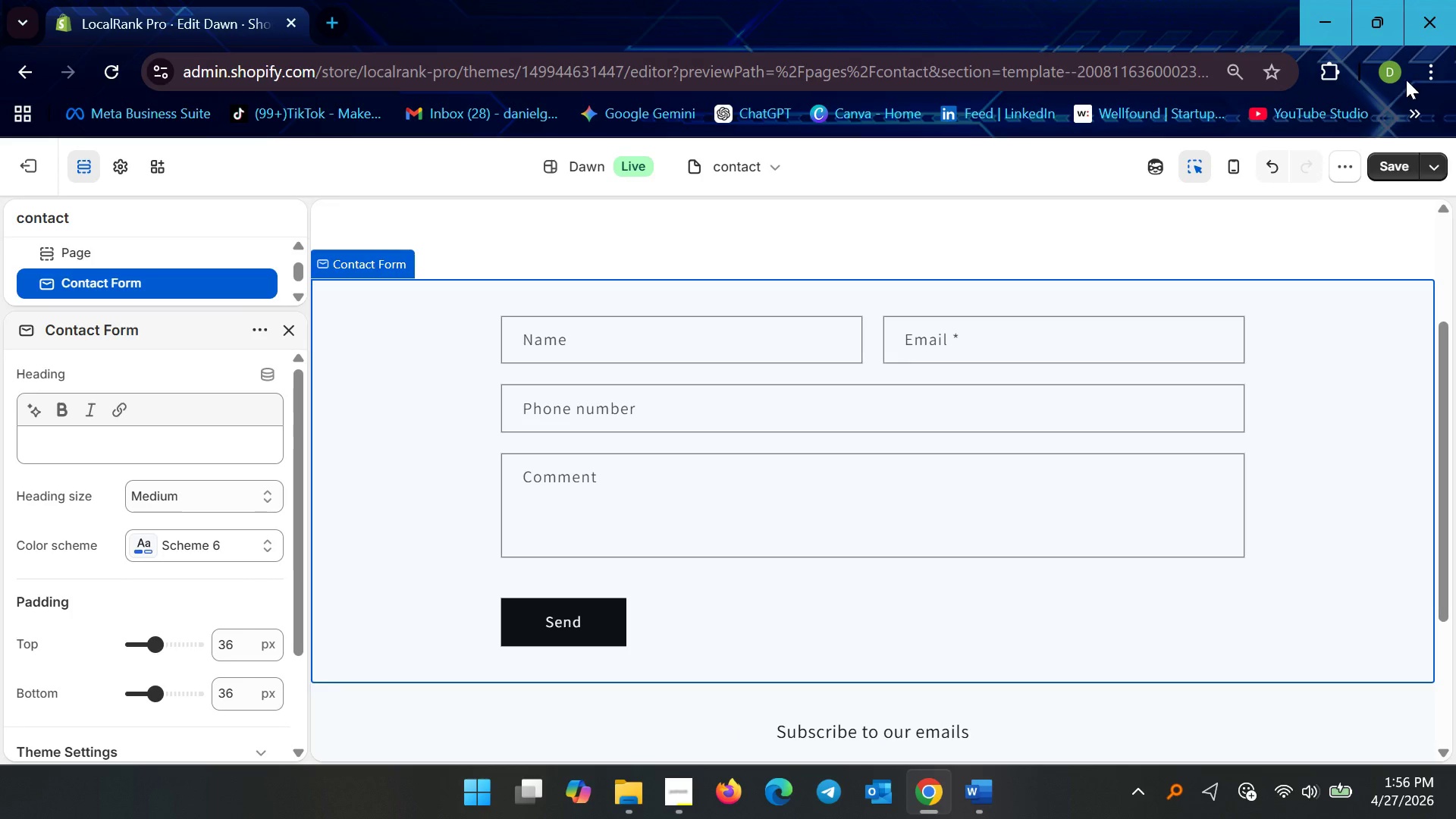 
left_click([1387, 168])
 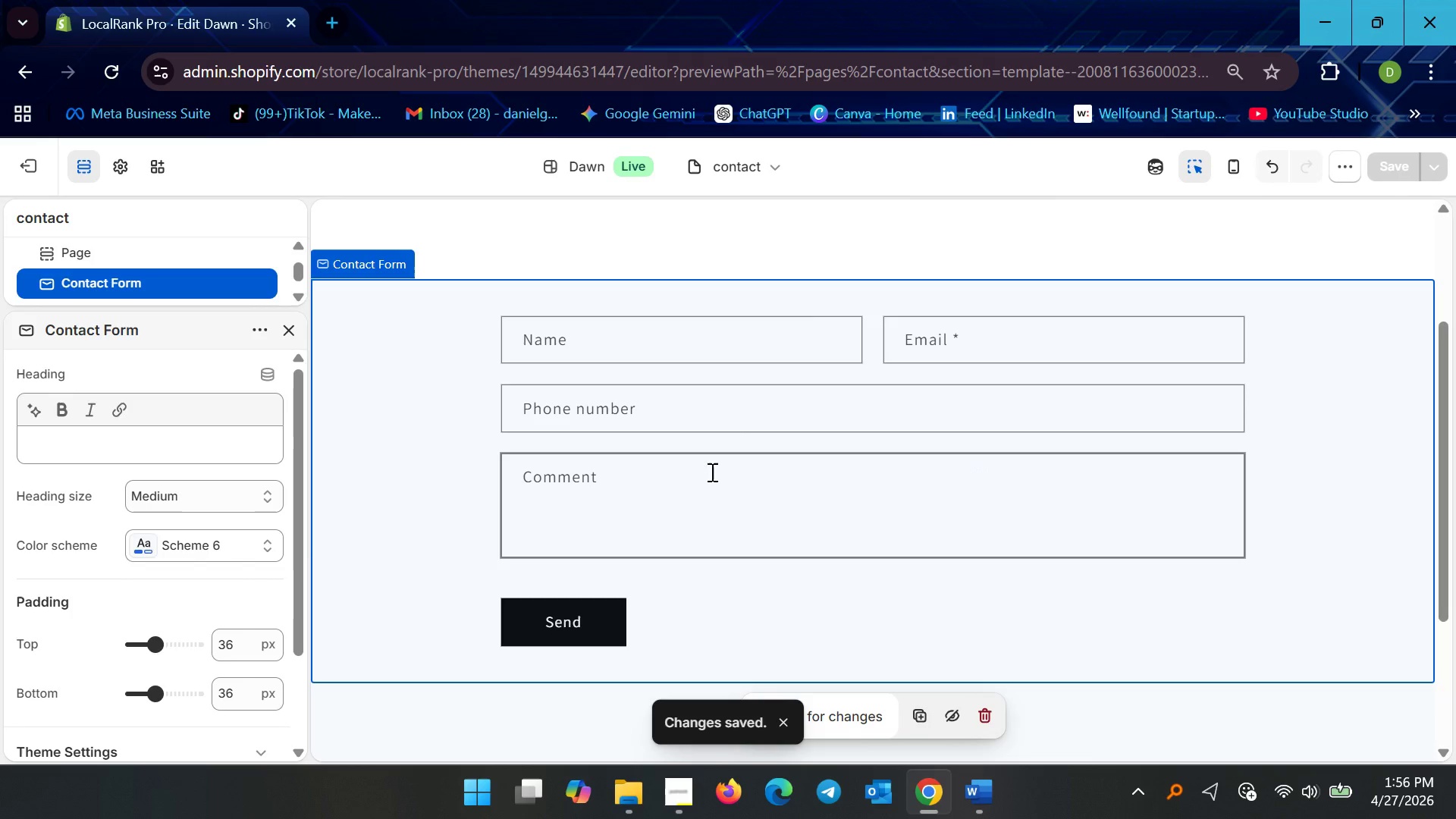 
left_click([214, 541])
 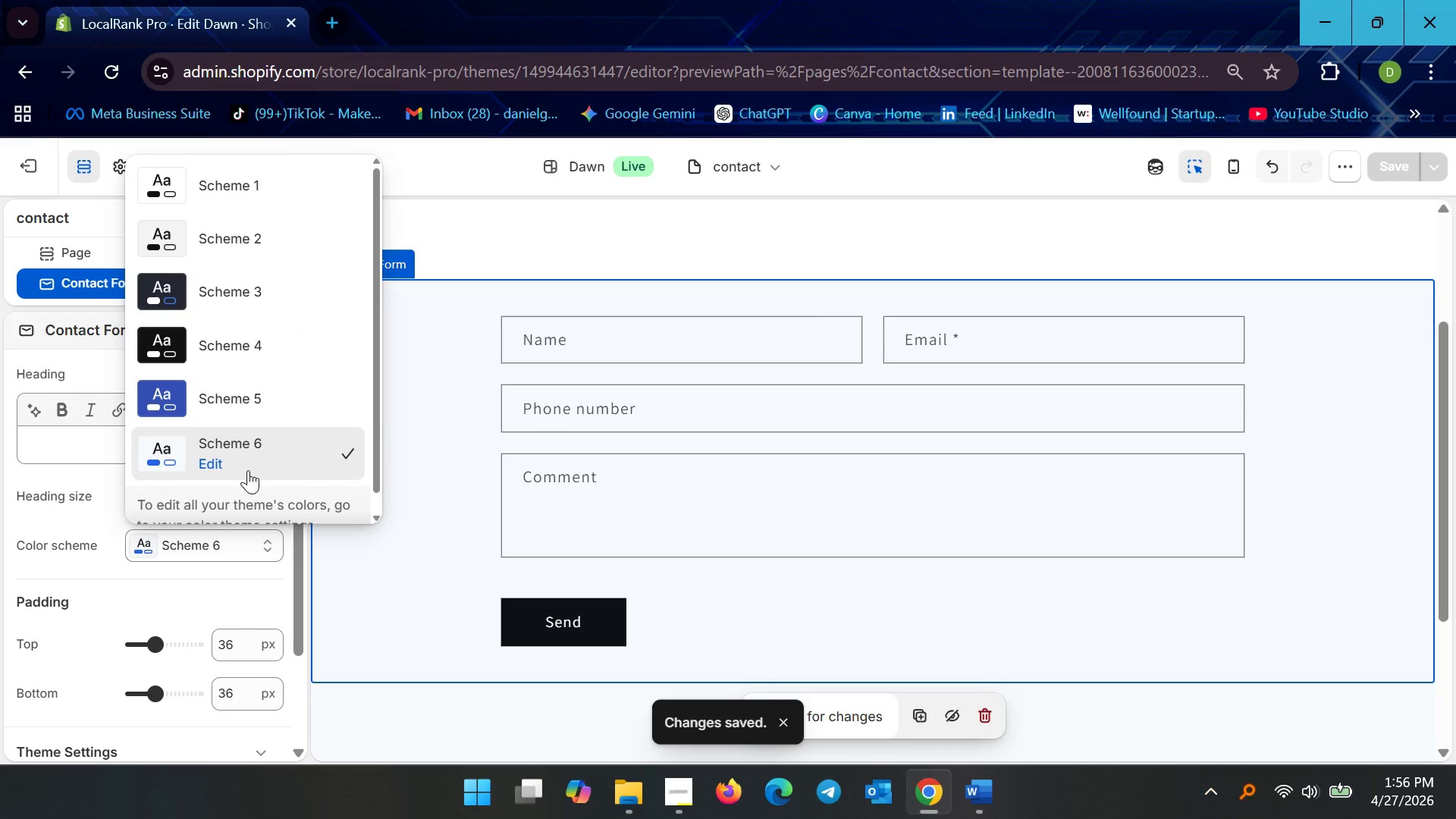 
left_click([248, 470])
 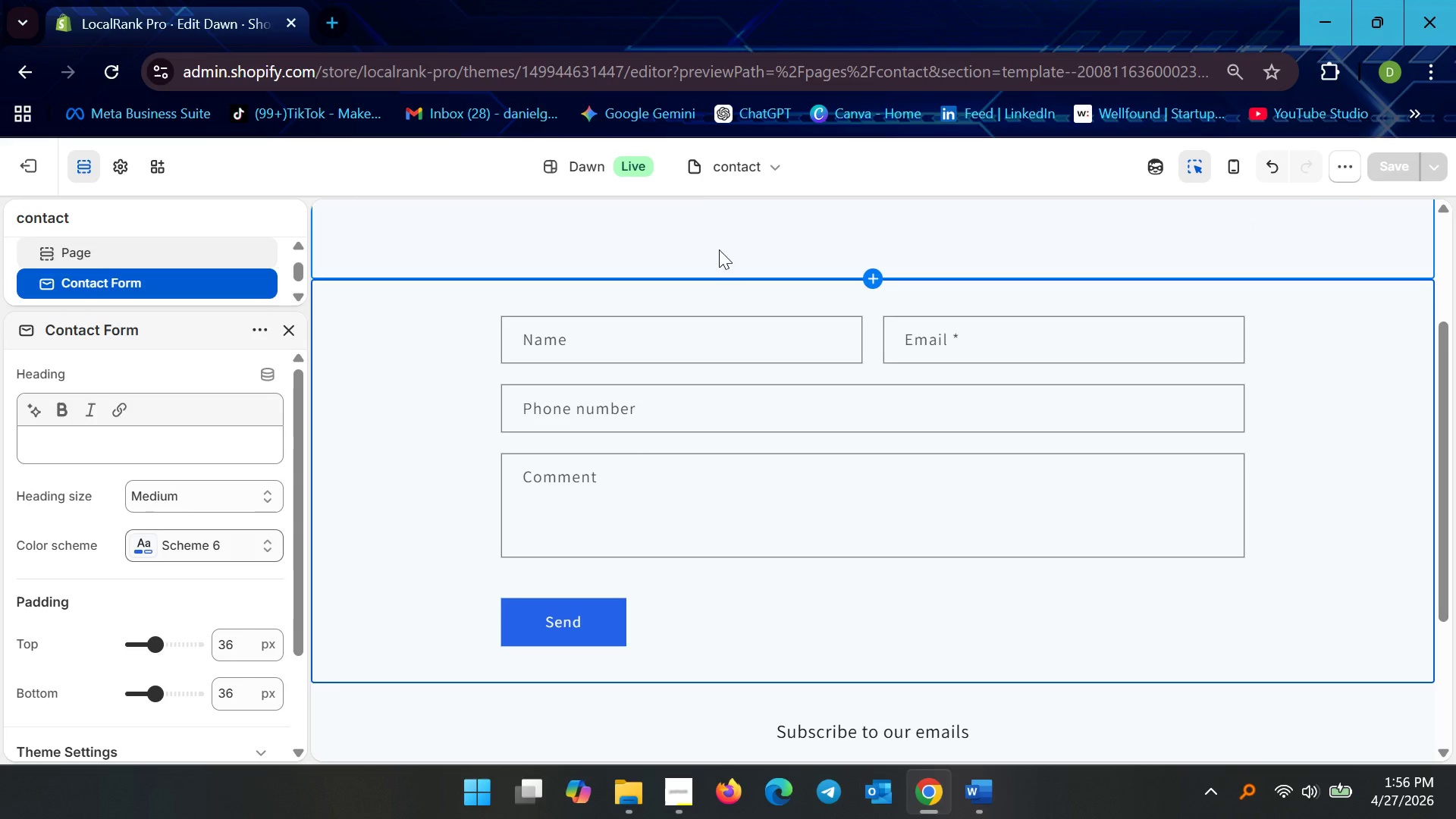 
left_click([733, 167])
 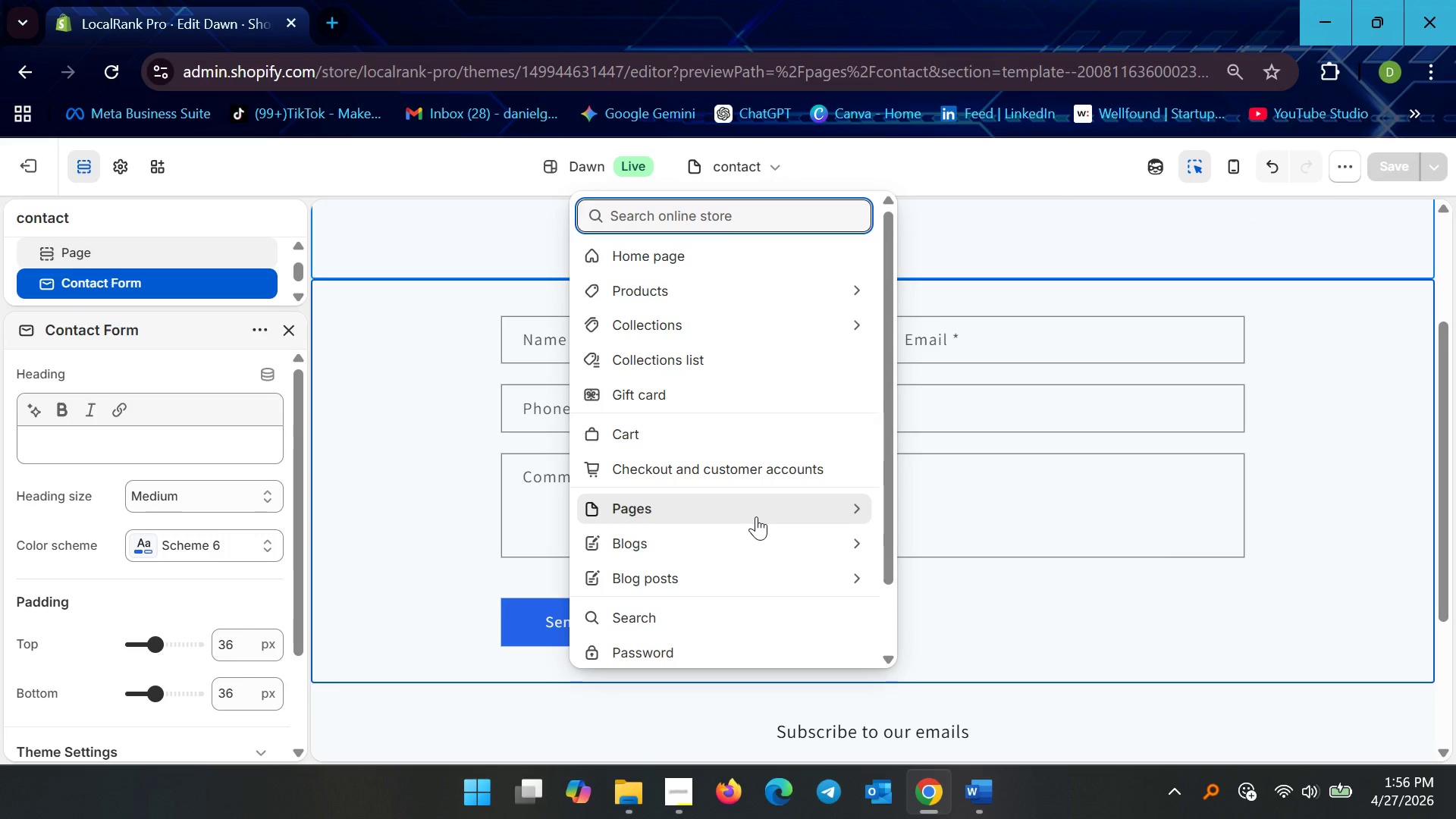 
left_click([756, 516])
 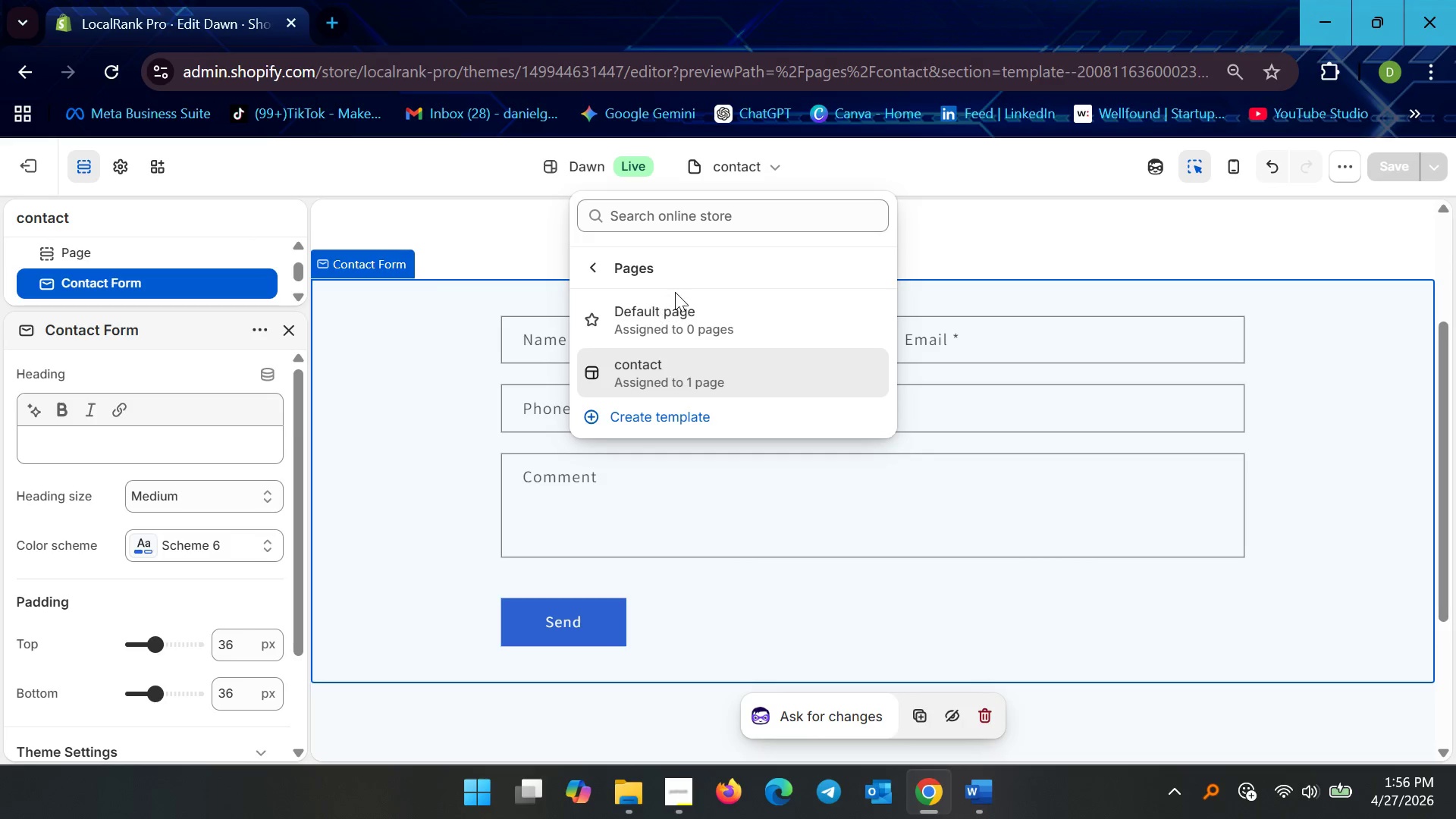 
double_click([665, 306])
 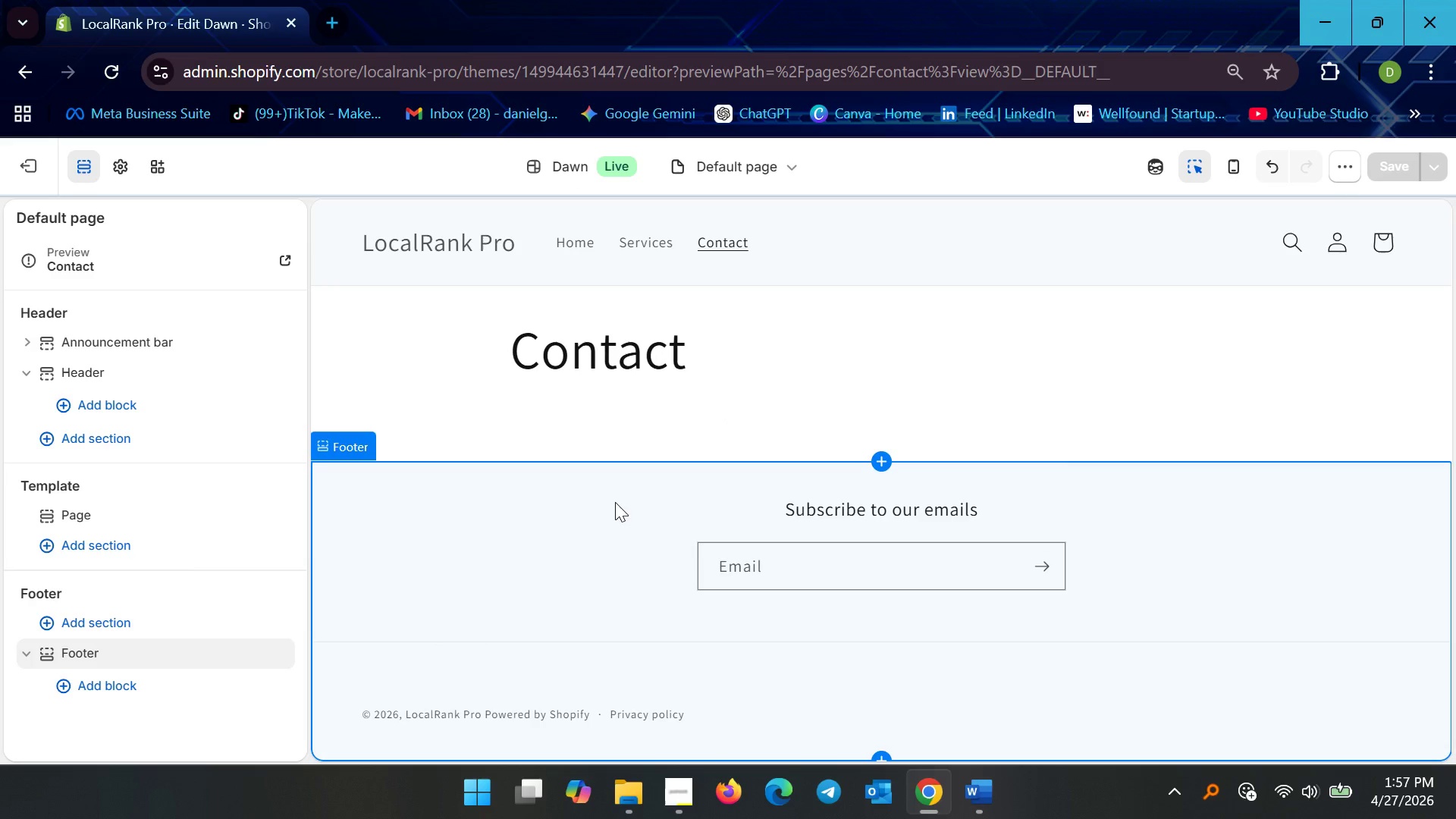 
left_click([623, 404])
 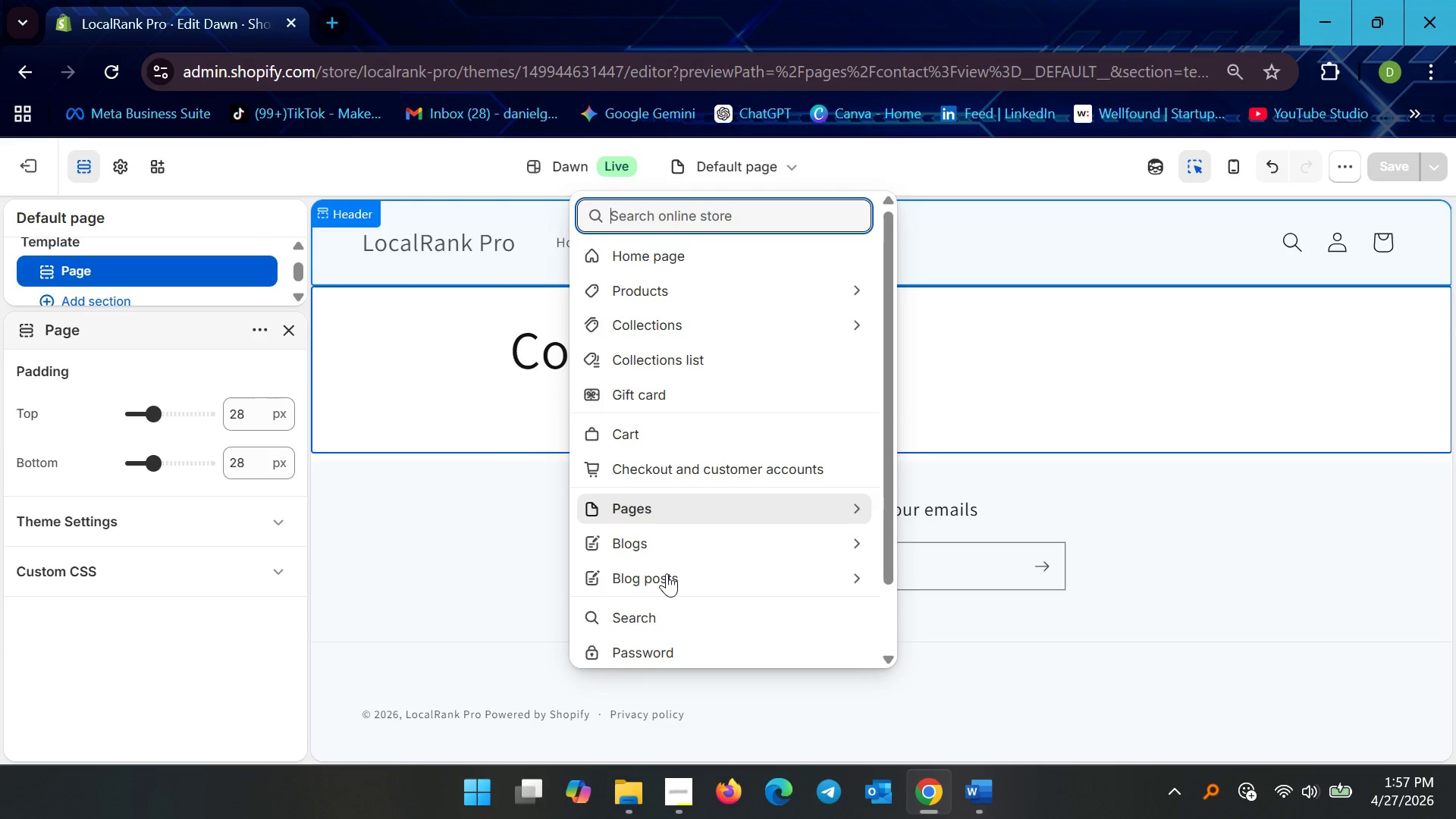 
wait(6.99)
 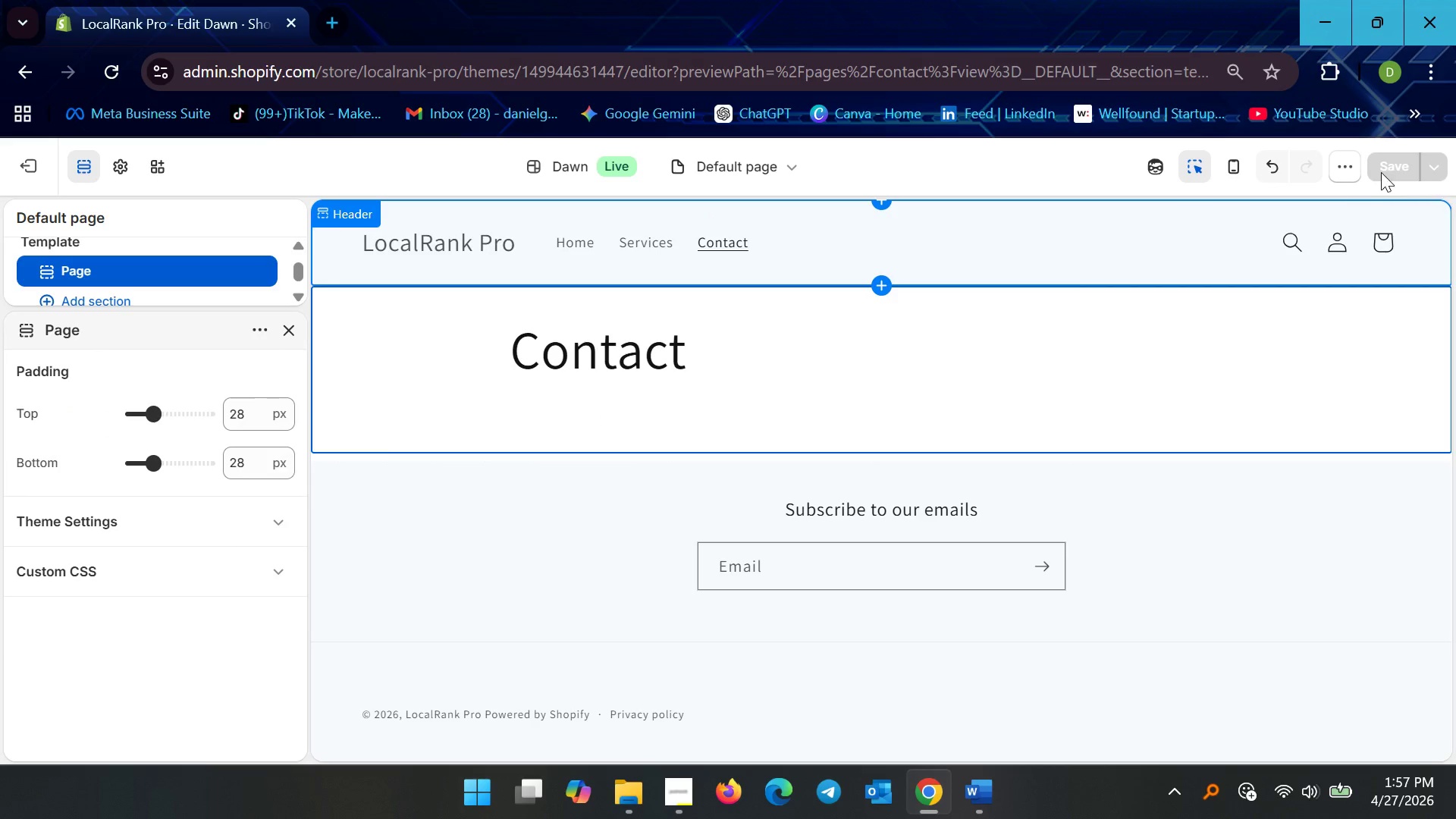 
left_click([626, 431])
 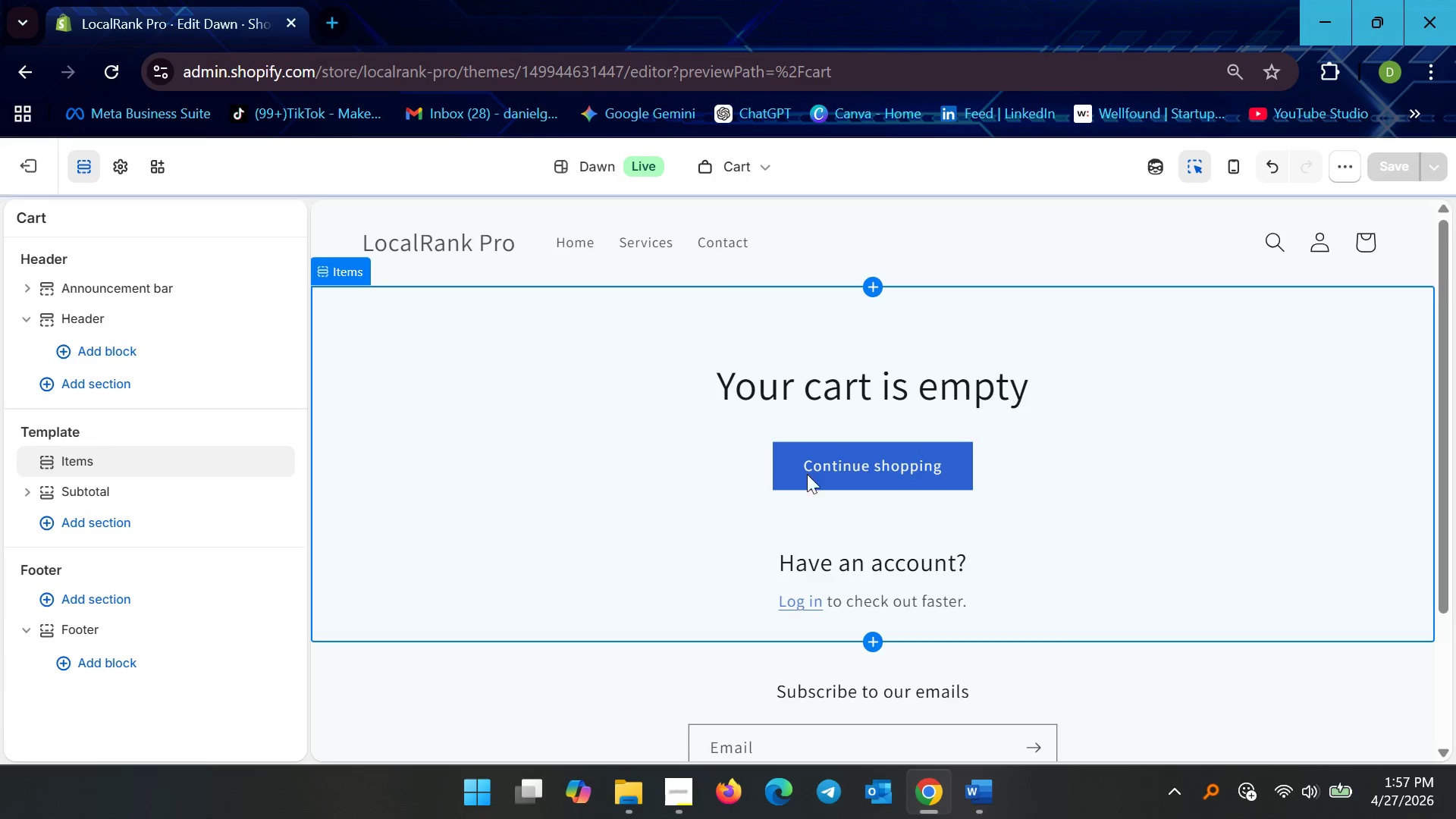 
scroll: coordinate [645, 441], scroll_direction: down, amount: 4.0
 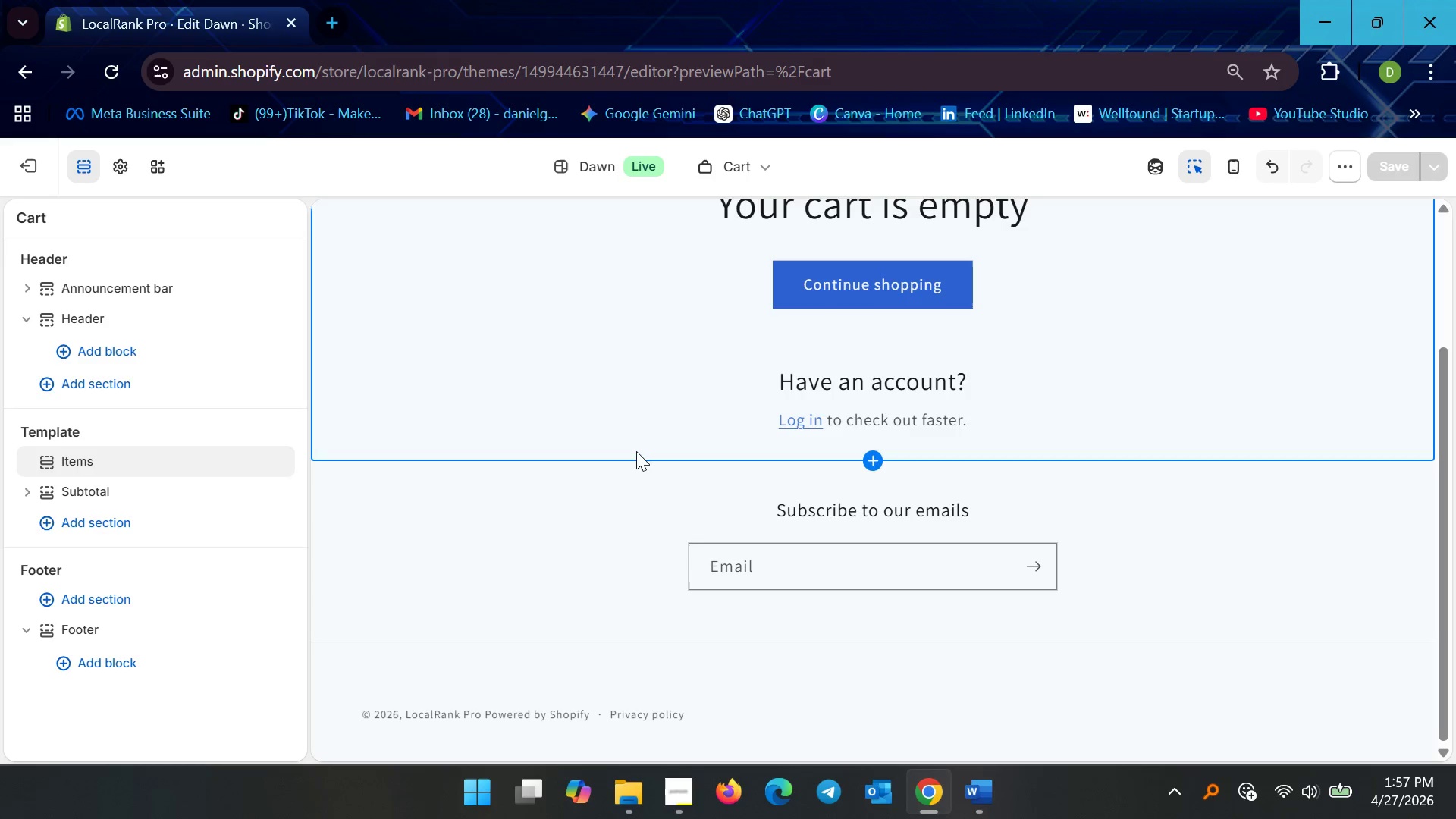 
scroll: coordinate [642, 455], scroll_direction: up, amount: 8.0
 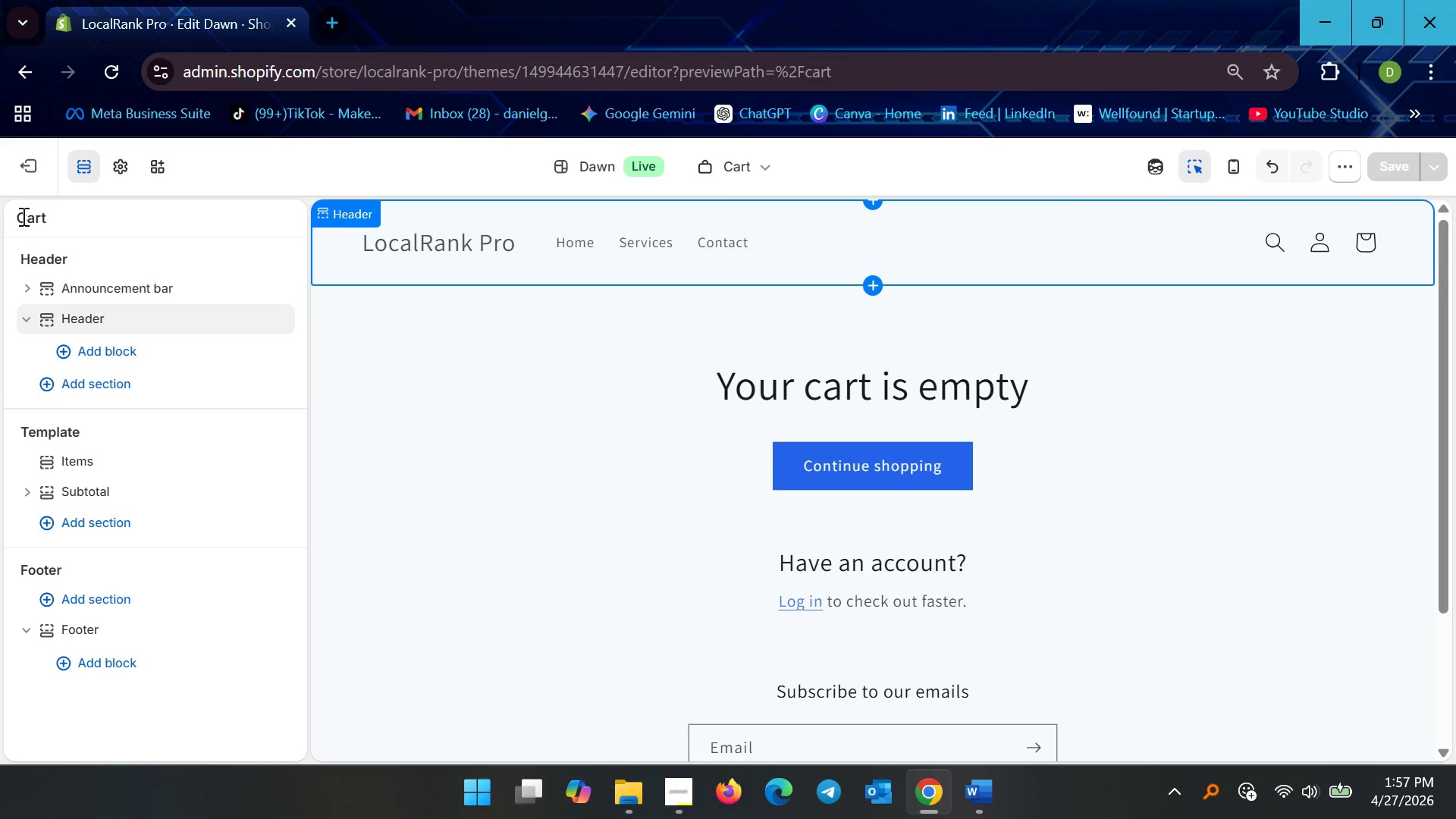 
left_click([24, 183])
 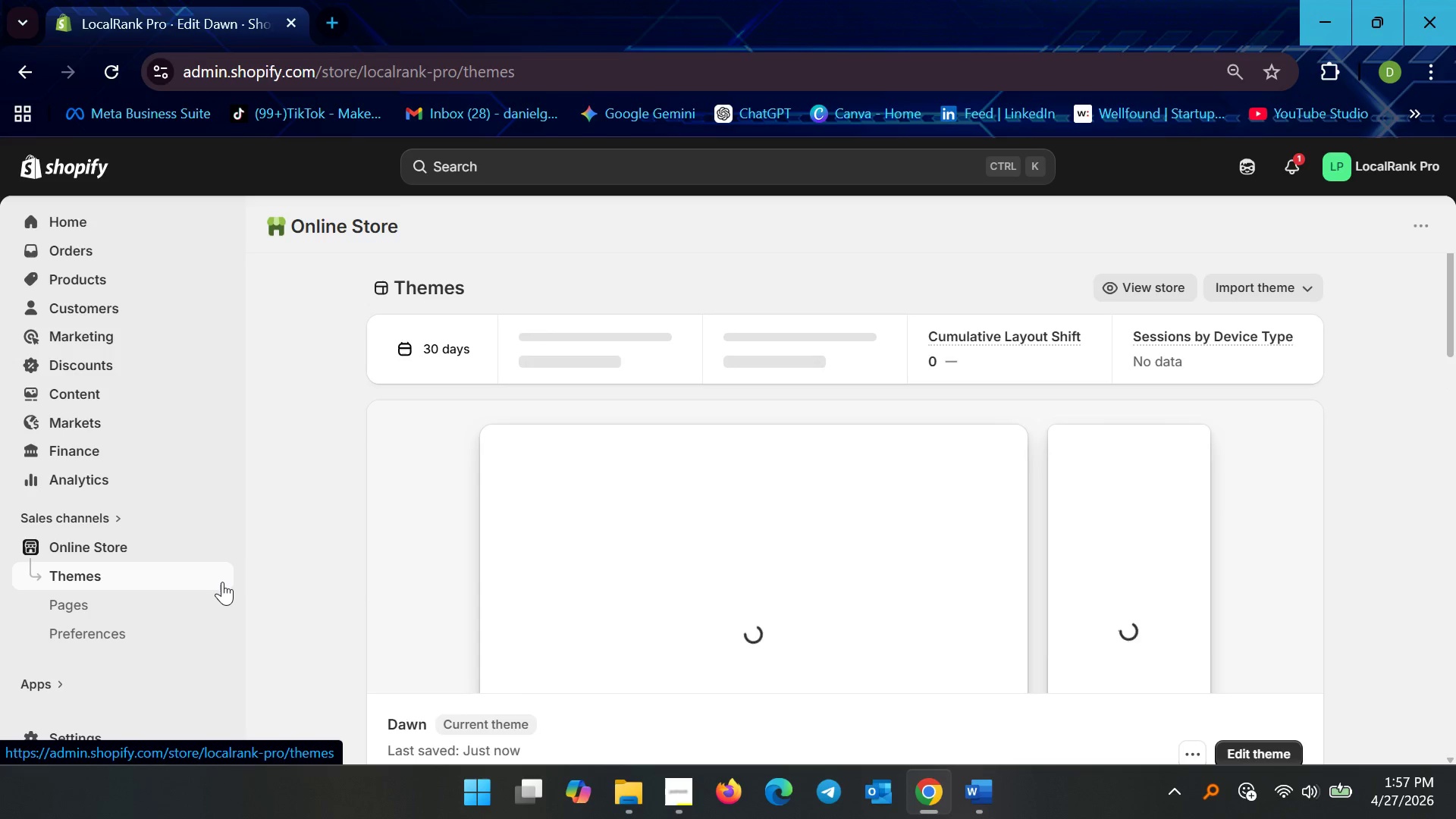 
left_click([221, 546])
 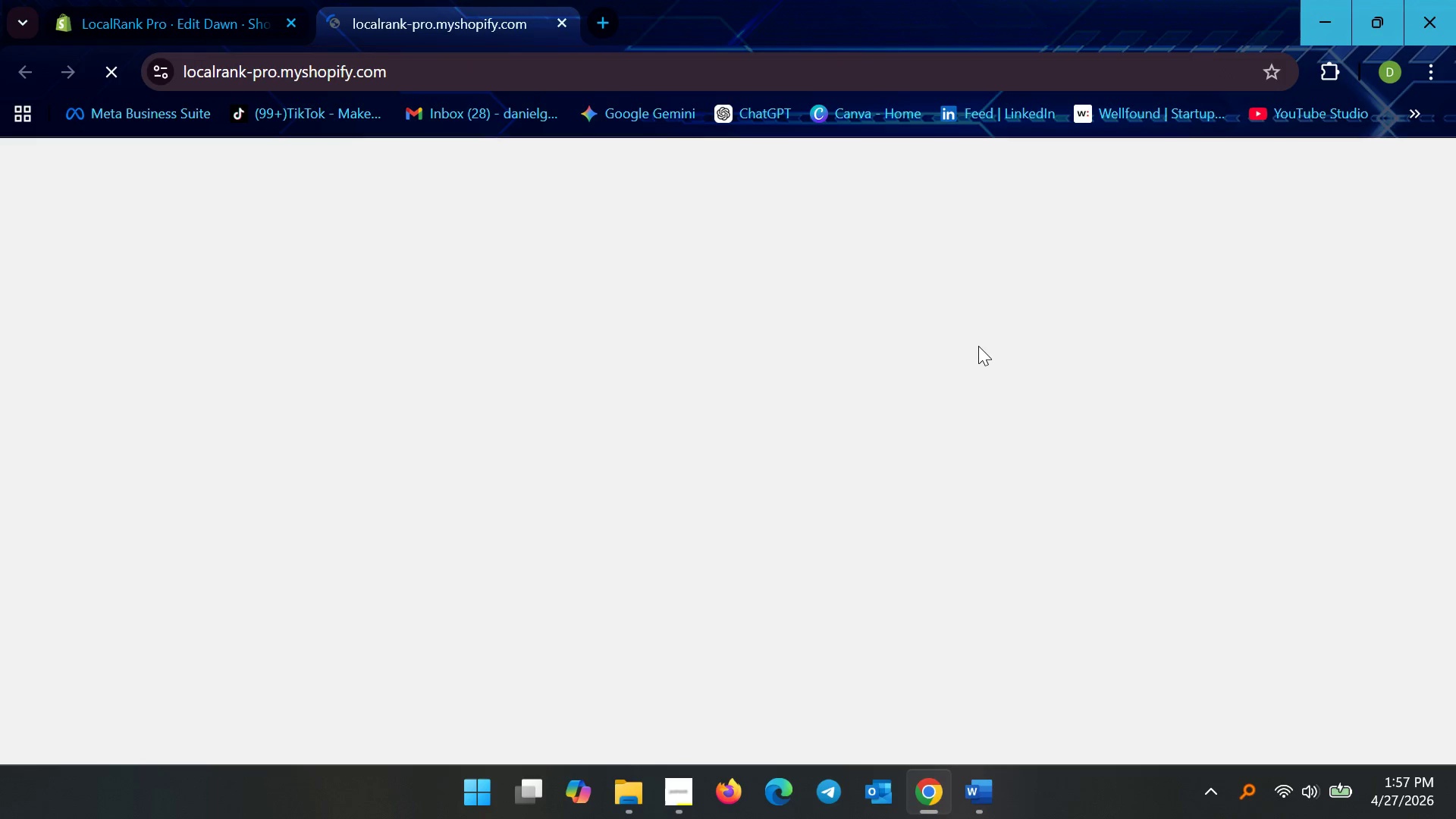 
scroll: coordinate [938, 383], scroll_direction: down, amount: 5.0
 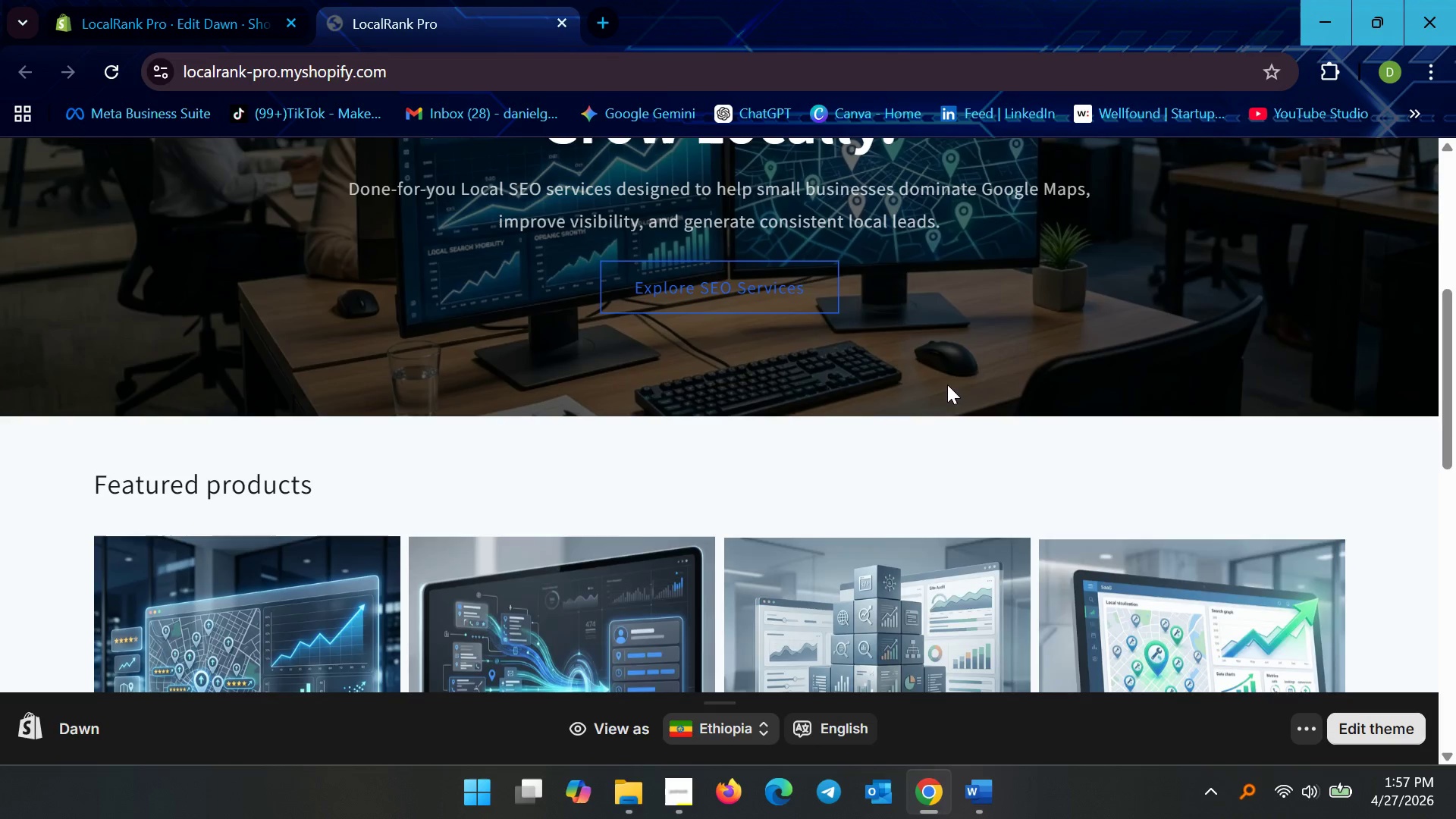 
scroll: coordinate [949, 401], scroll_direction: up, amount: 2.0
 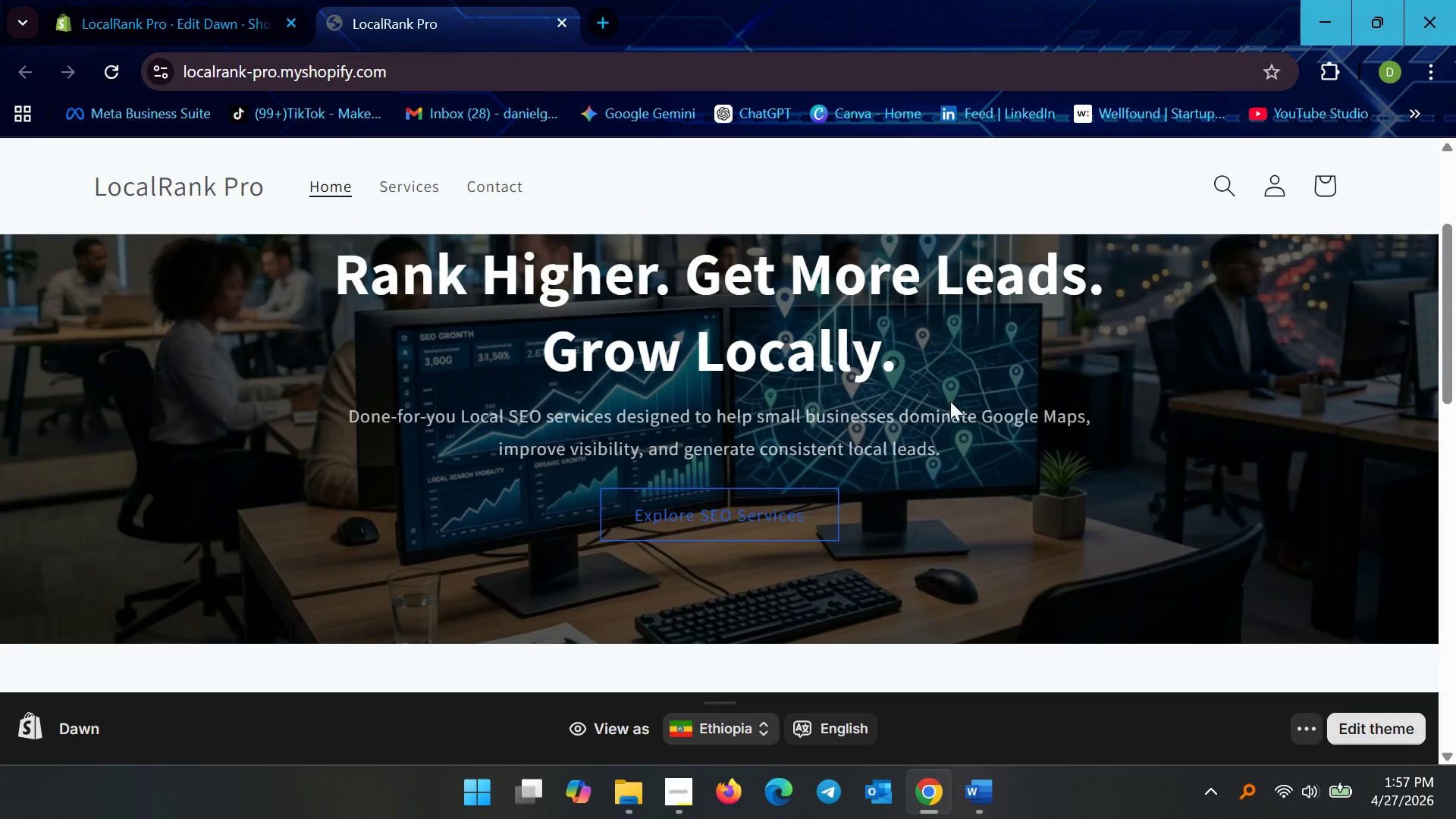 
scroll: coordinate [951, 398], scroll_direction: down, amount: 6.0
 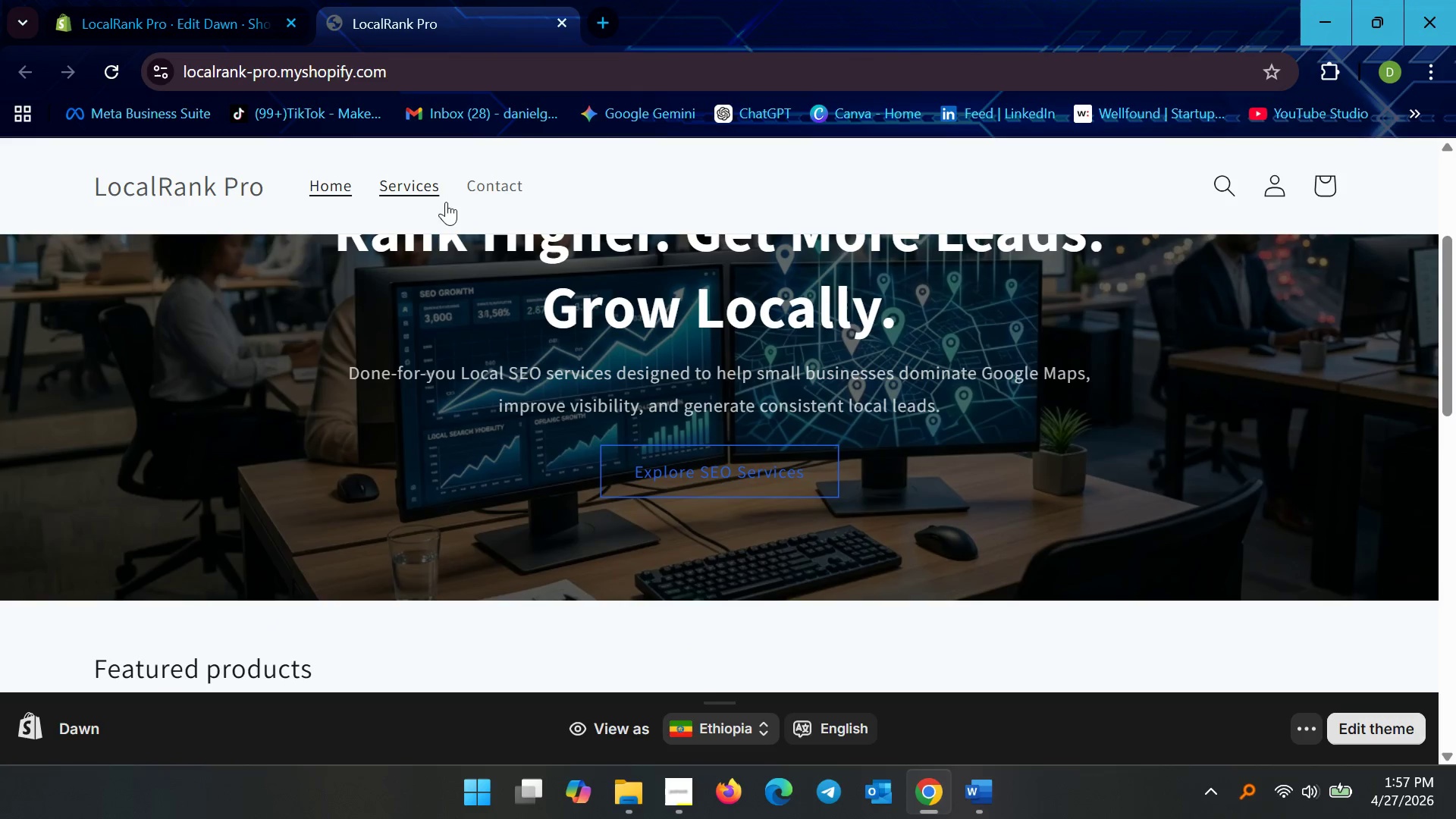 
left_click([436, 187])
 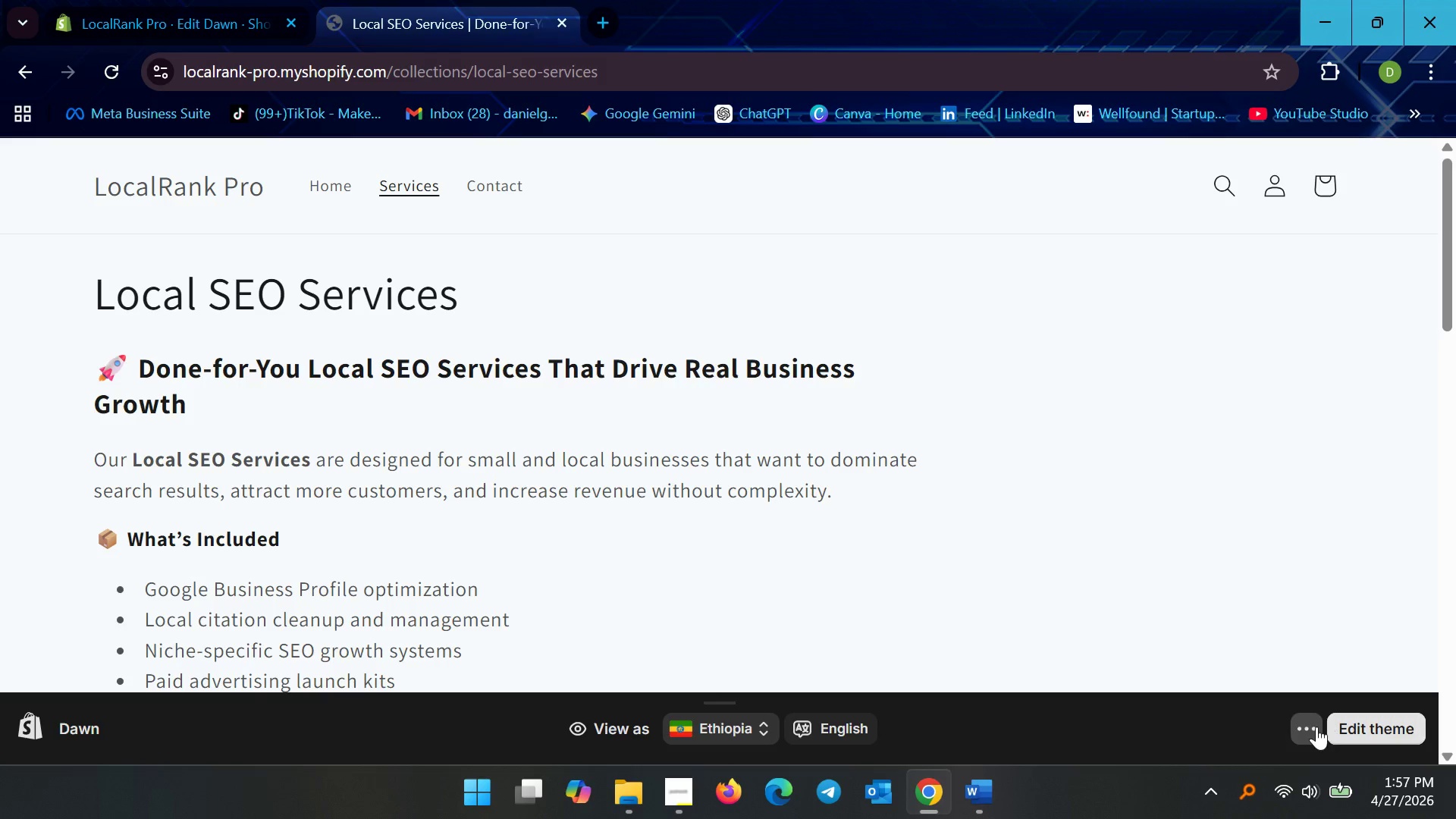 
left_click([1345, 593])
 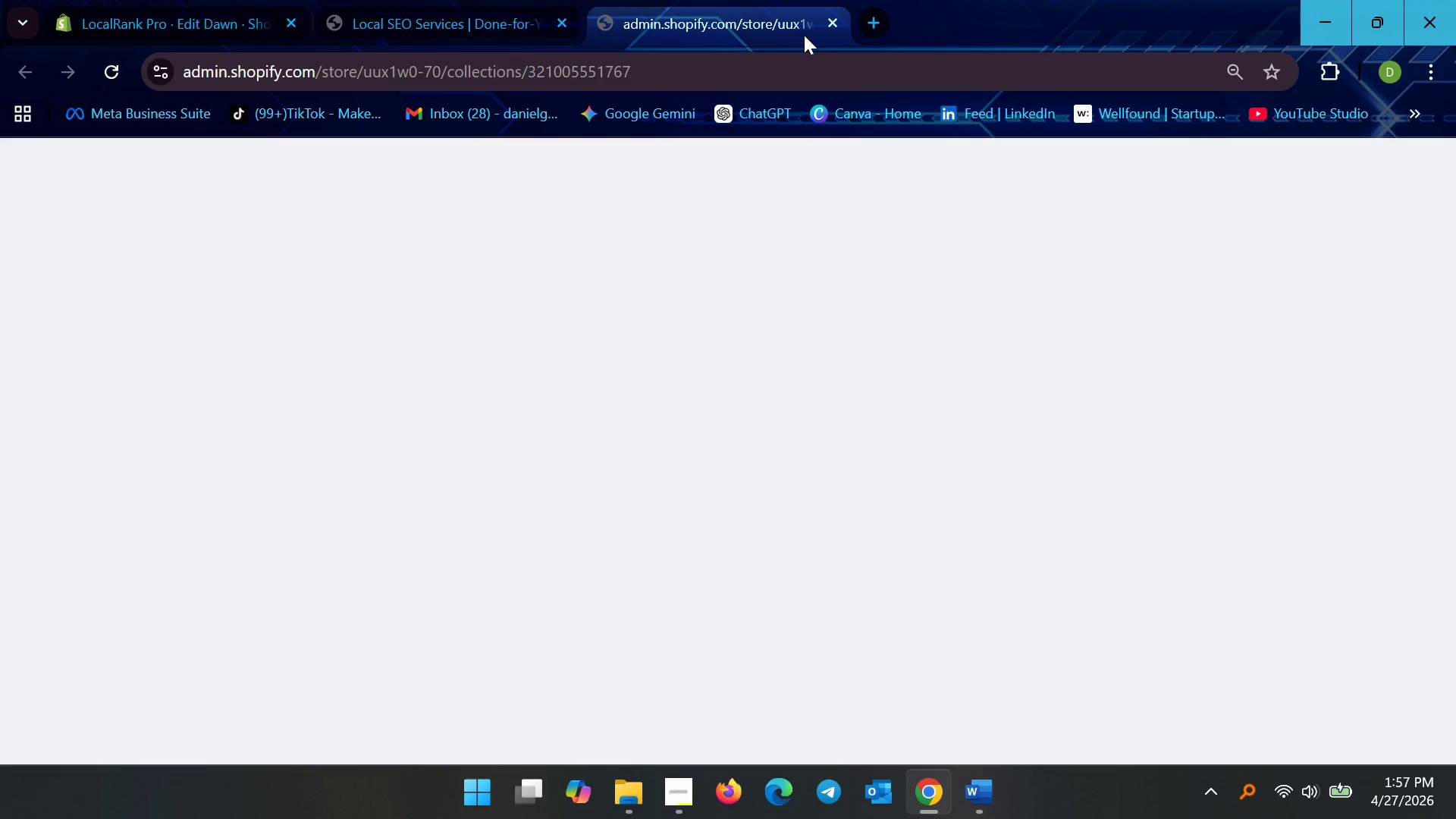 
left_click([831, 17])
 